 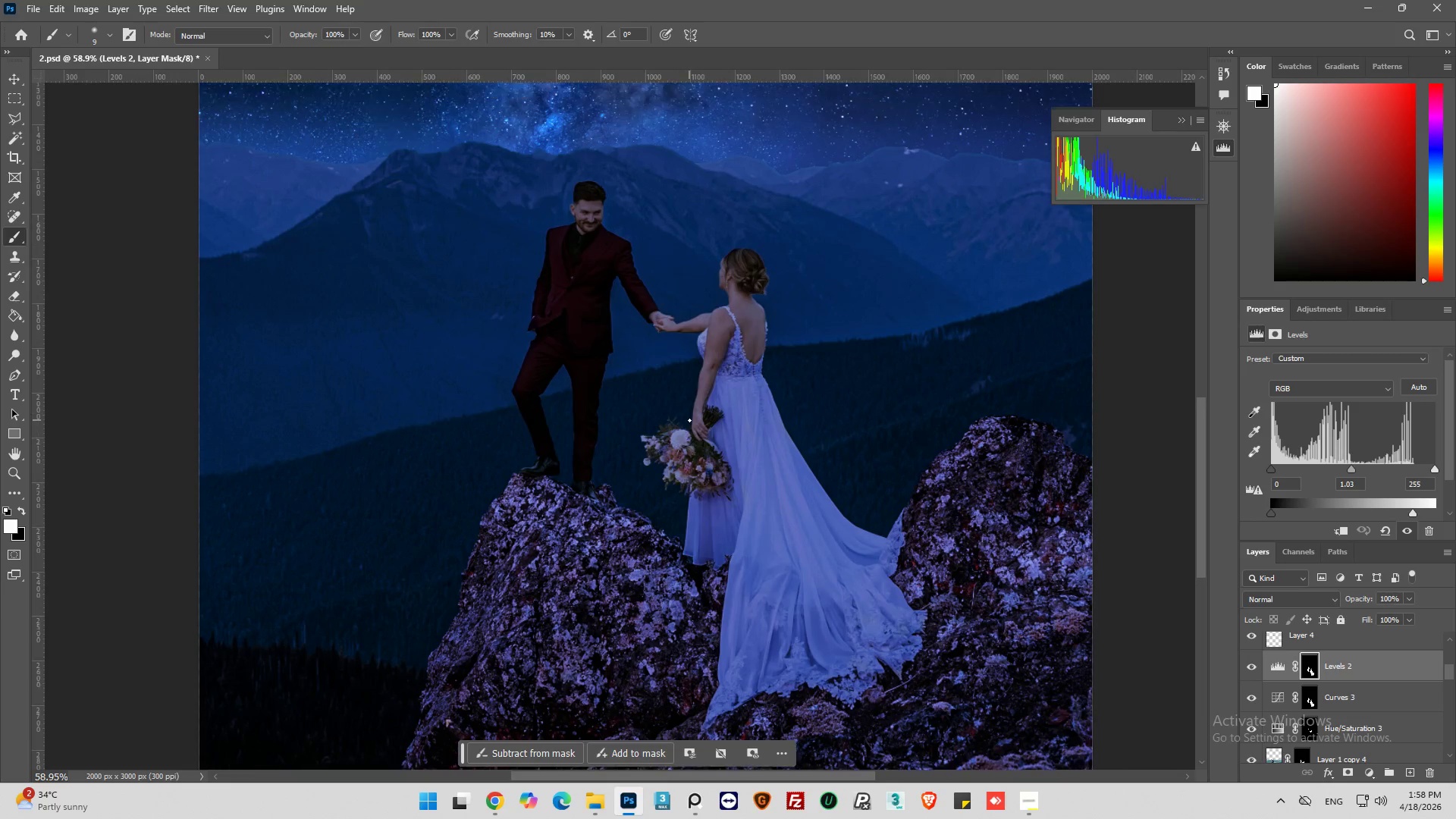 
left_click([1254, 667])
 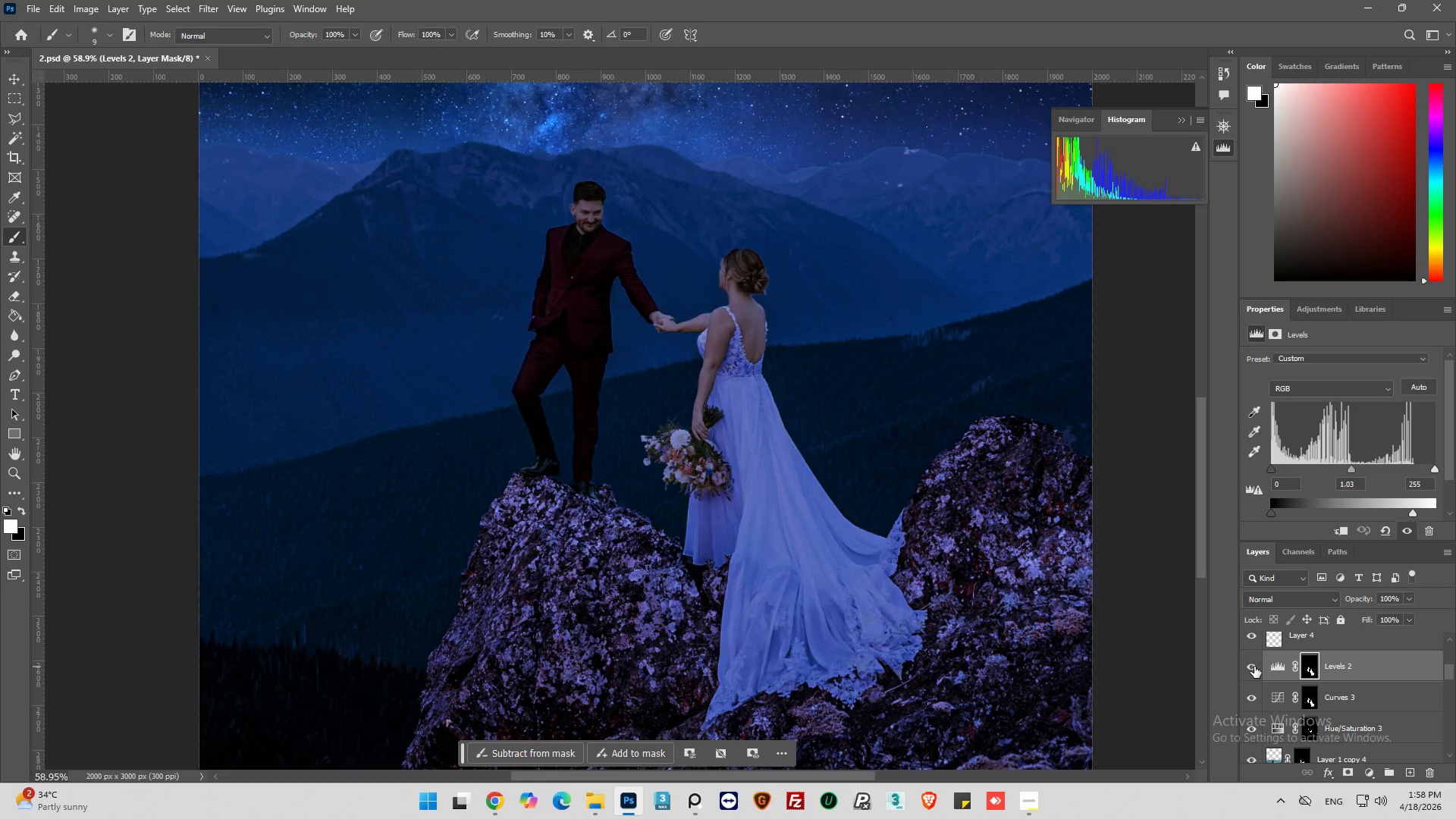 
double_click([1254, 667])
 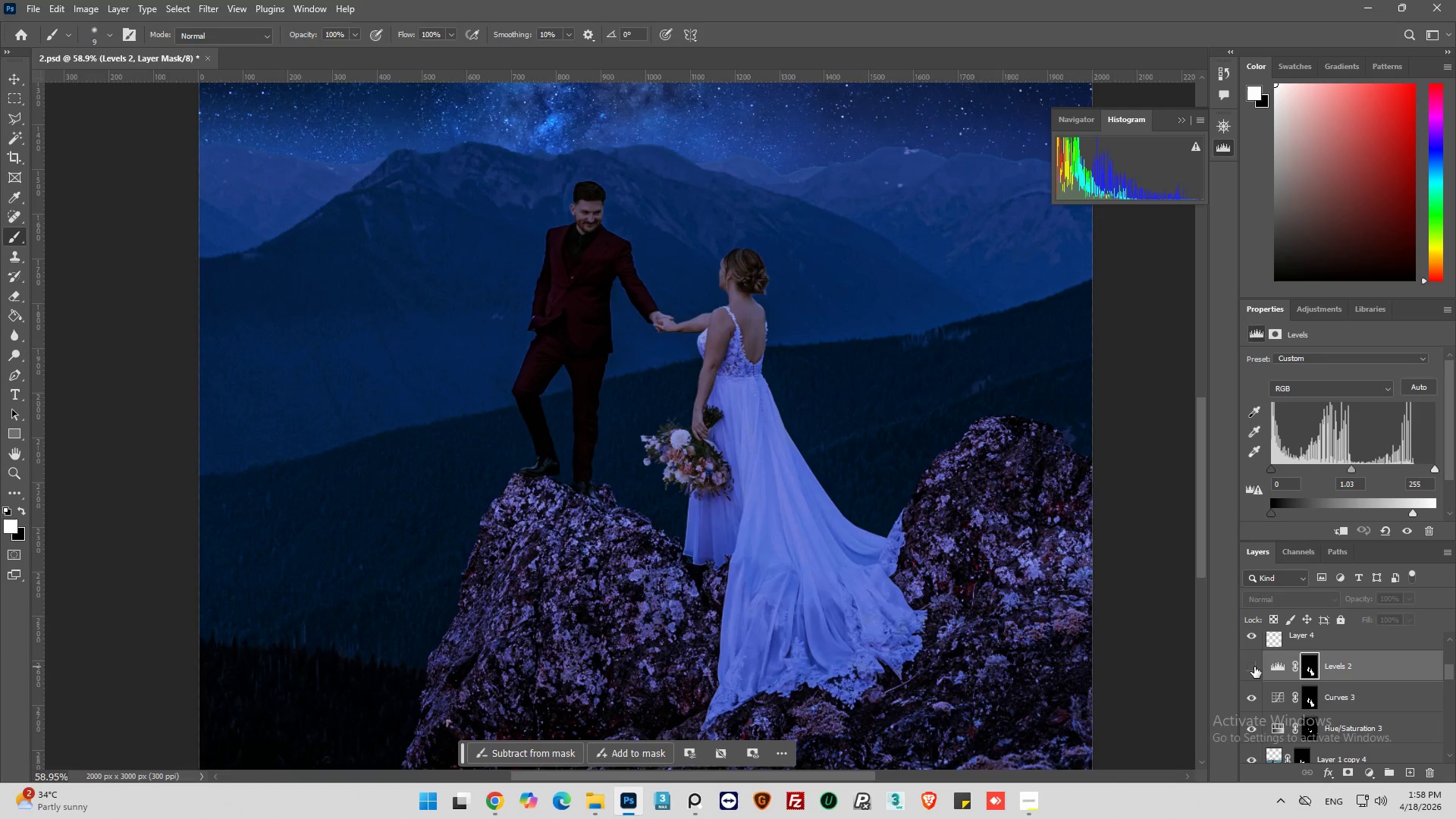 
left_click([1254, 667])
 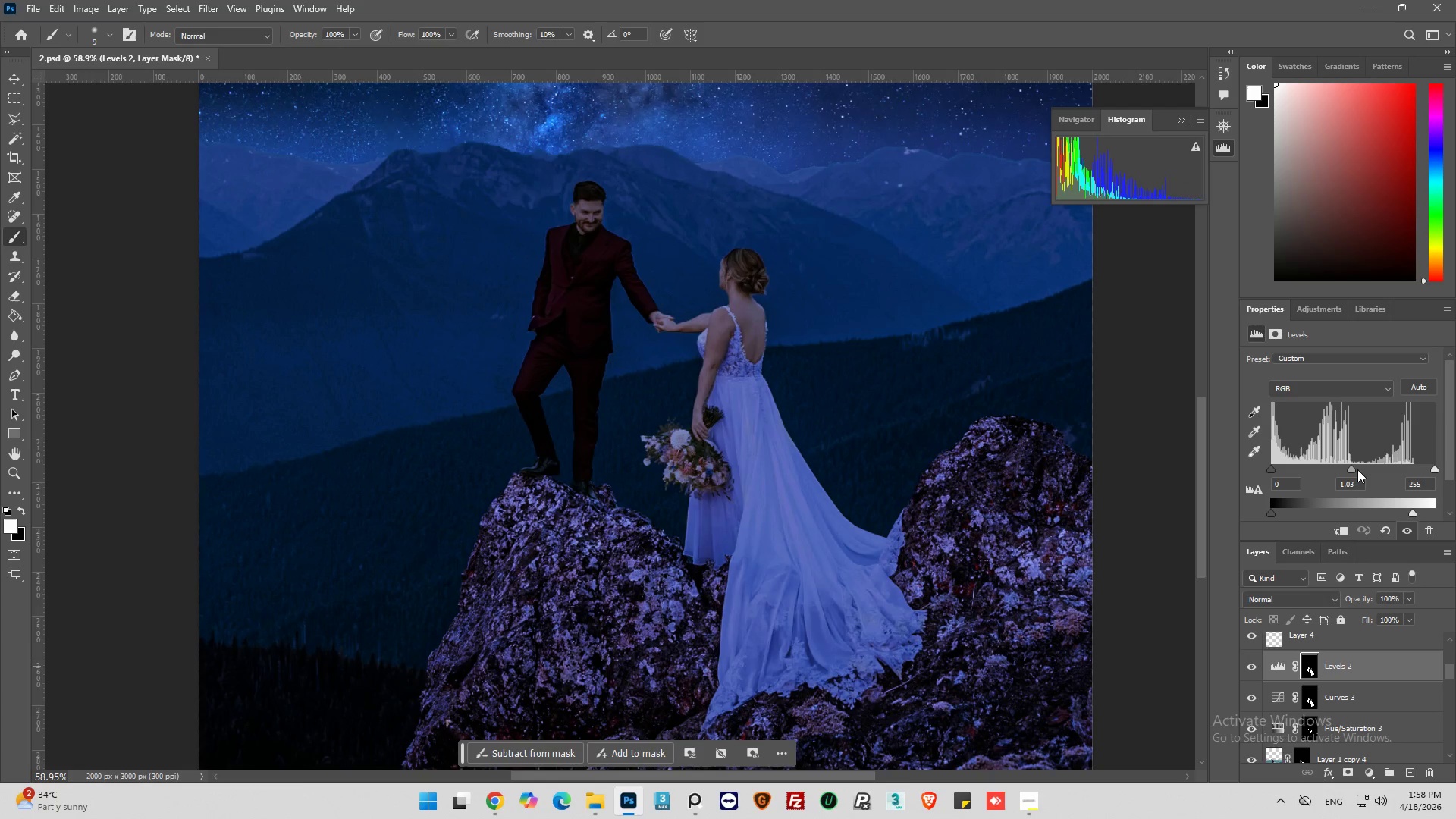 
left_click_drag(start_coordinate=[1351, 469], to_coordinate=[1351, 474])
 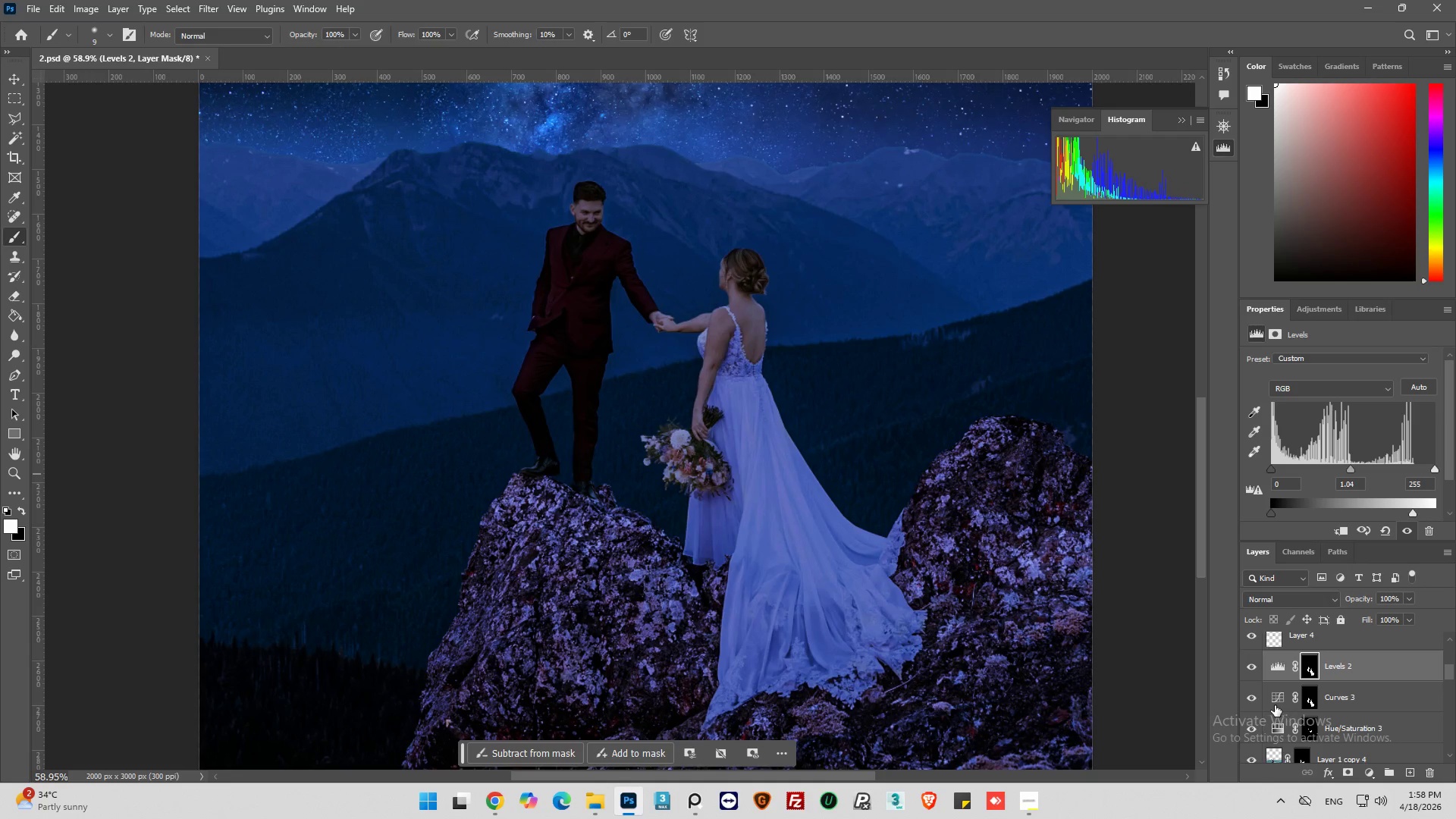 
left_click([1277, 701])
 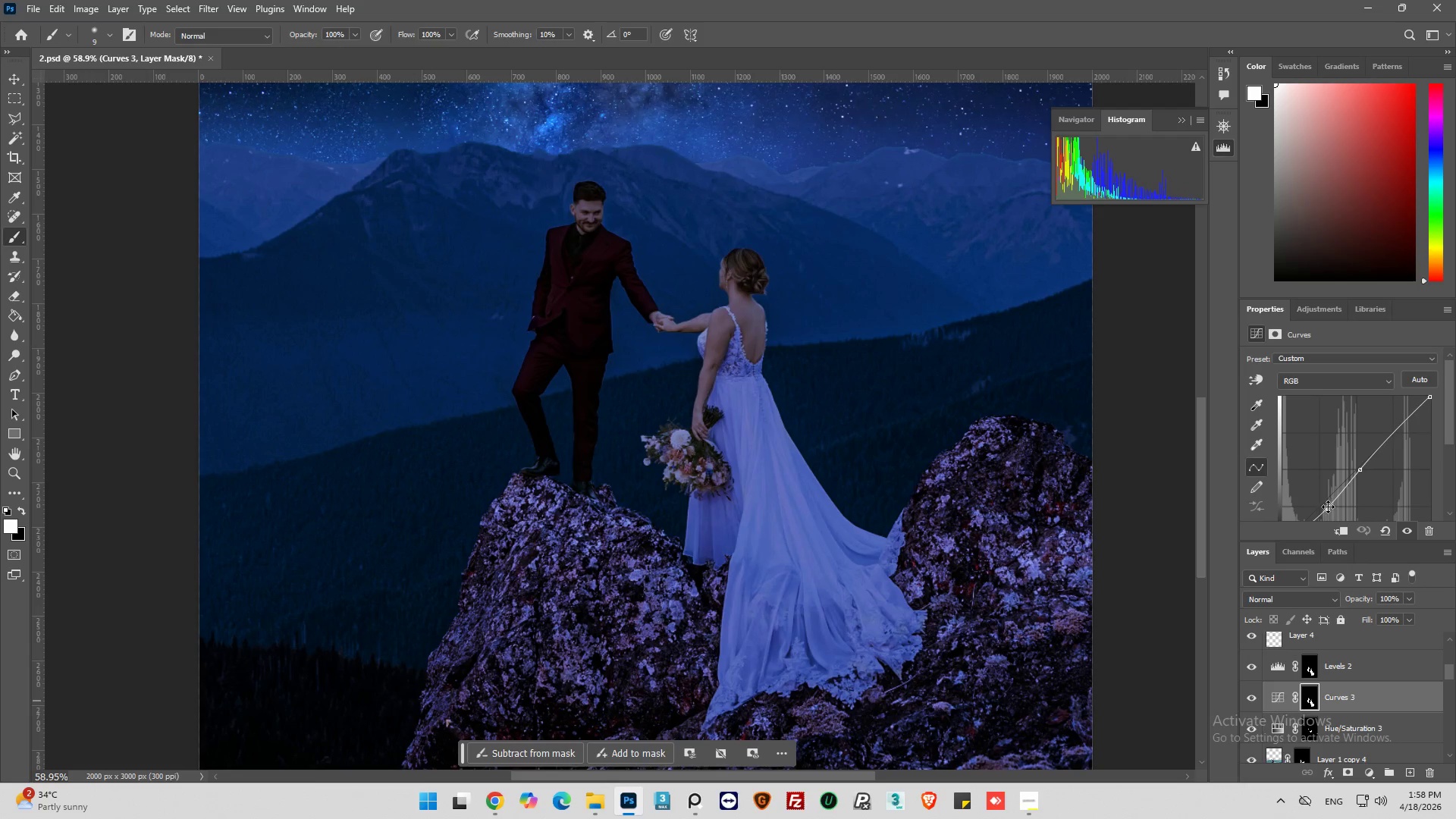 
left_click_drag(start_coordinate=[1329, 508], to_coordinate=[1334, 510])
 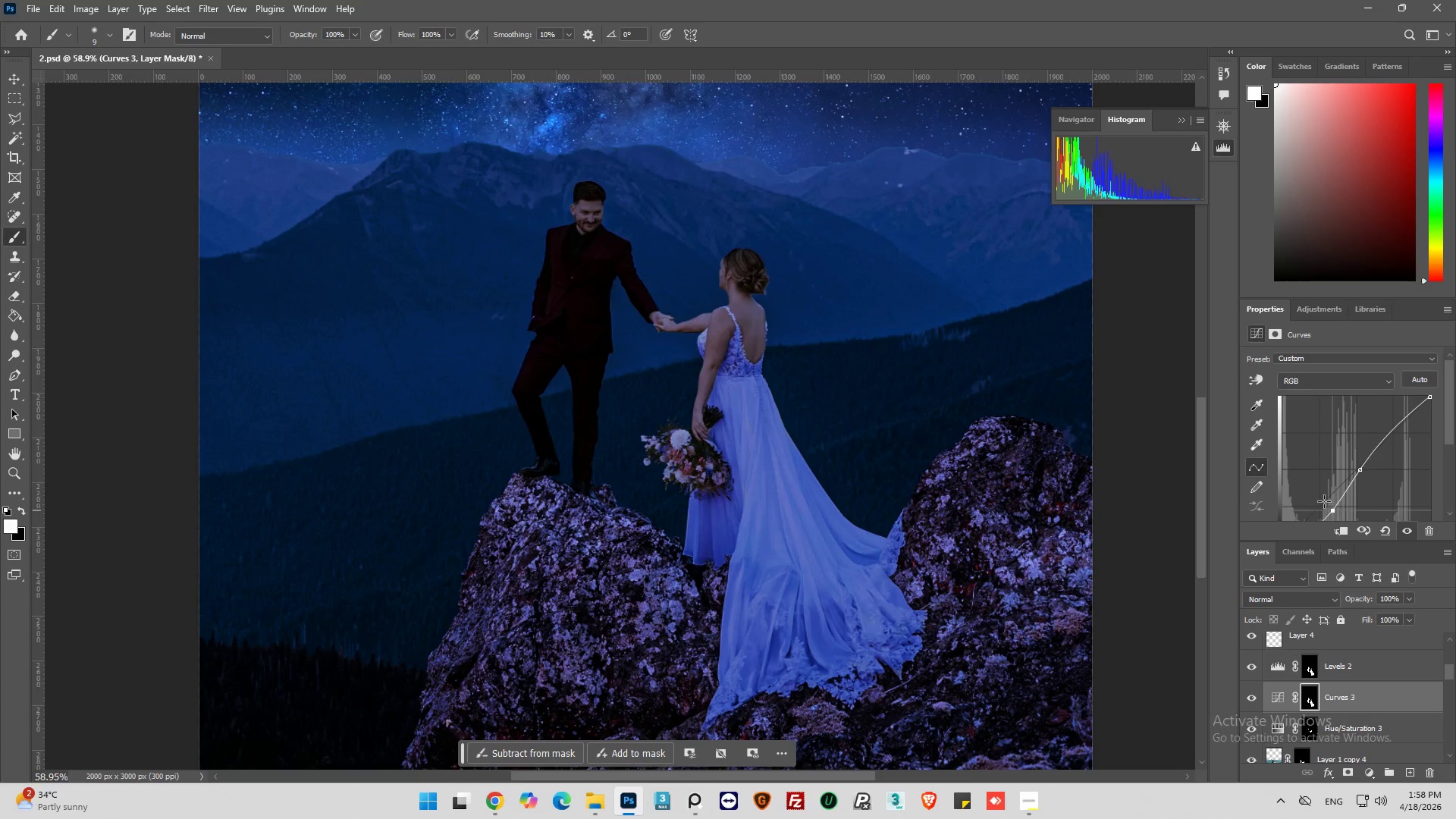 
scroll: coordinate [1321, 483], scroll_direction: down, amount: 2.0
 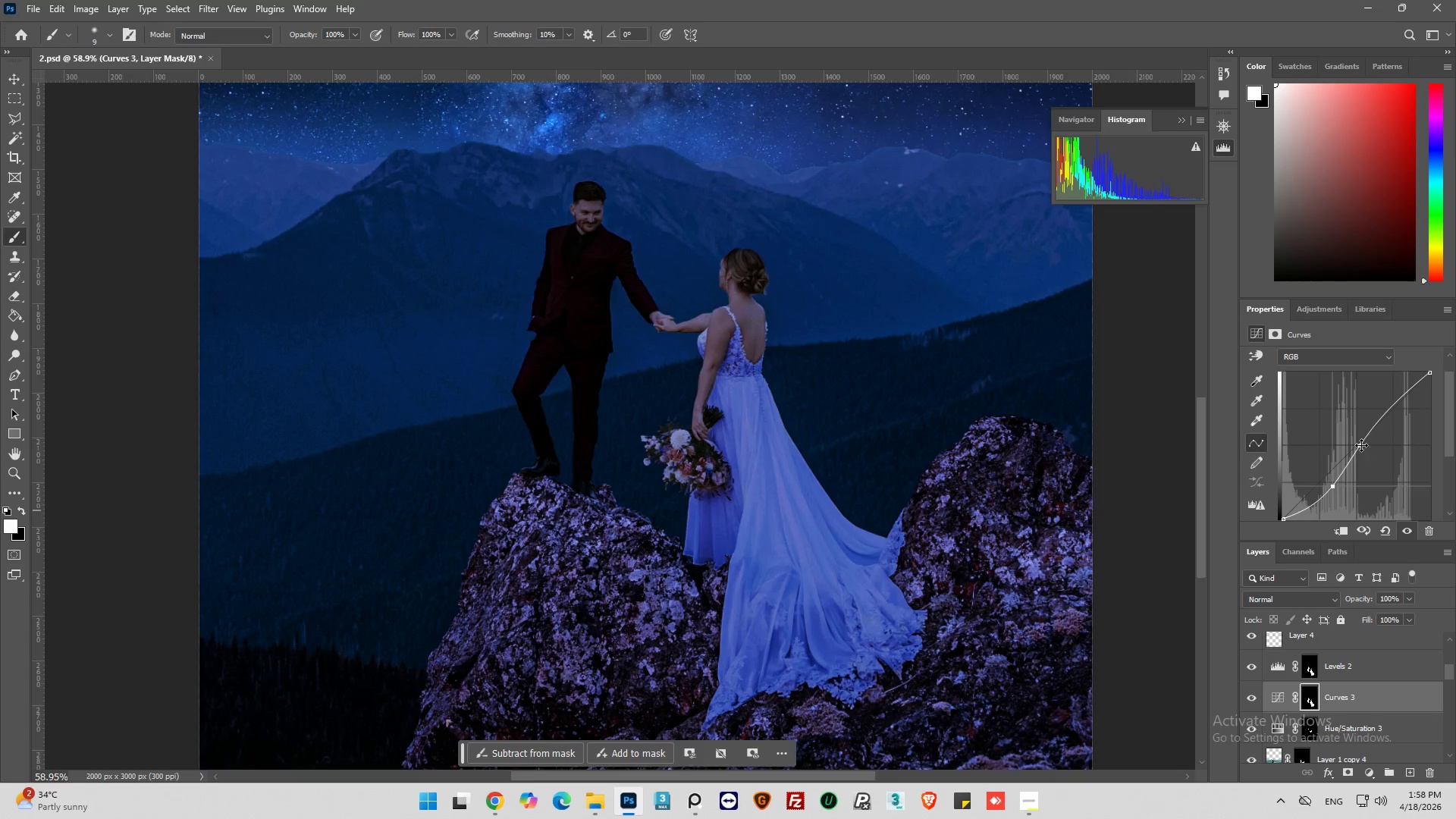 
left_click_drag(start_coordinate=[1361, 445], to_coordinate=[1365, 450])
 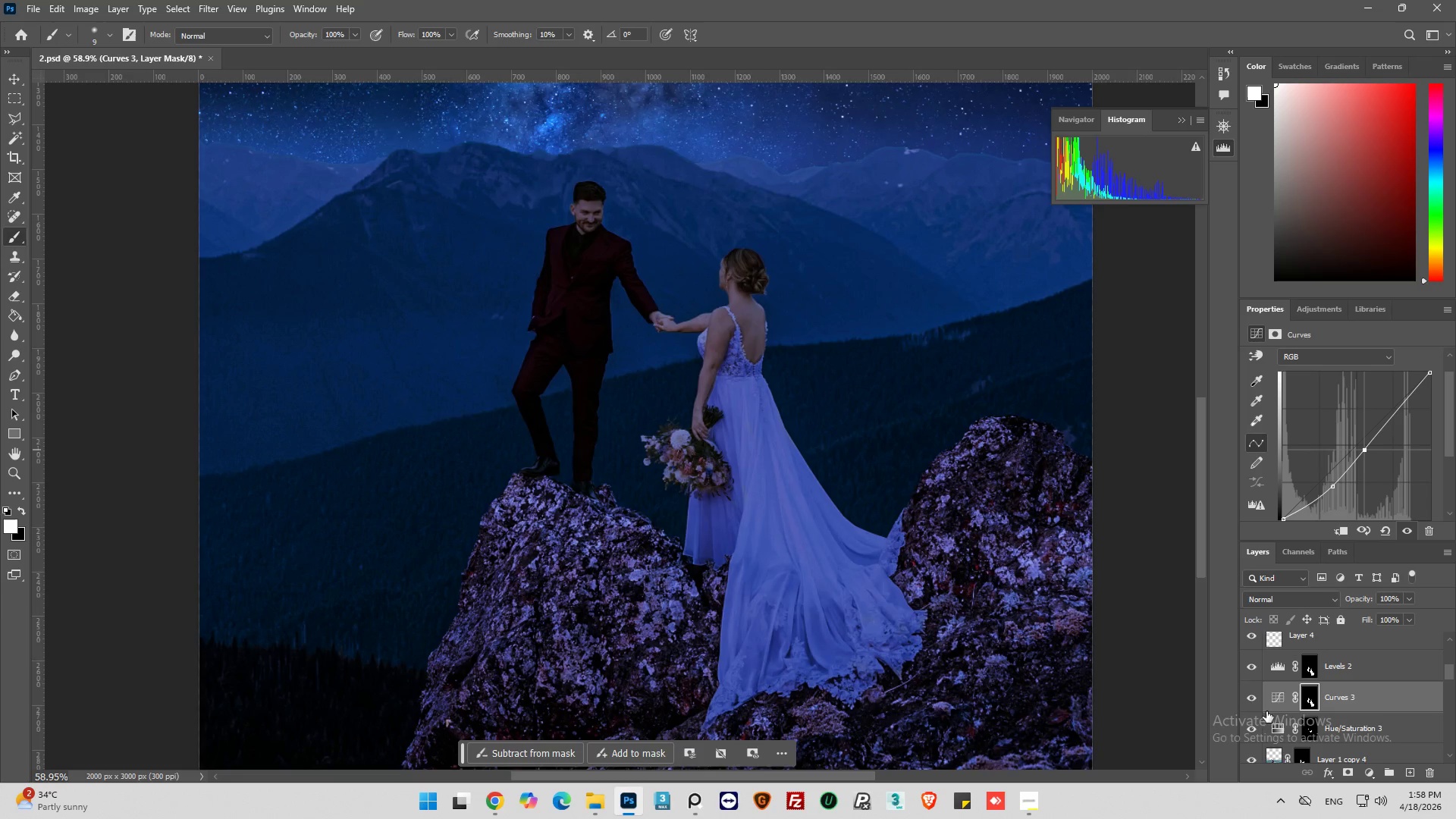 
left_click([1255, 695])
 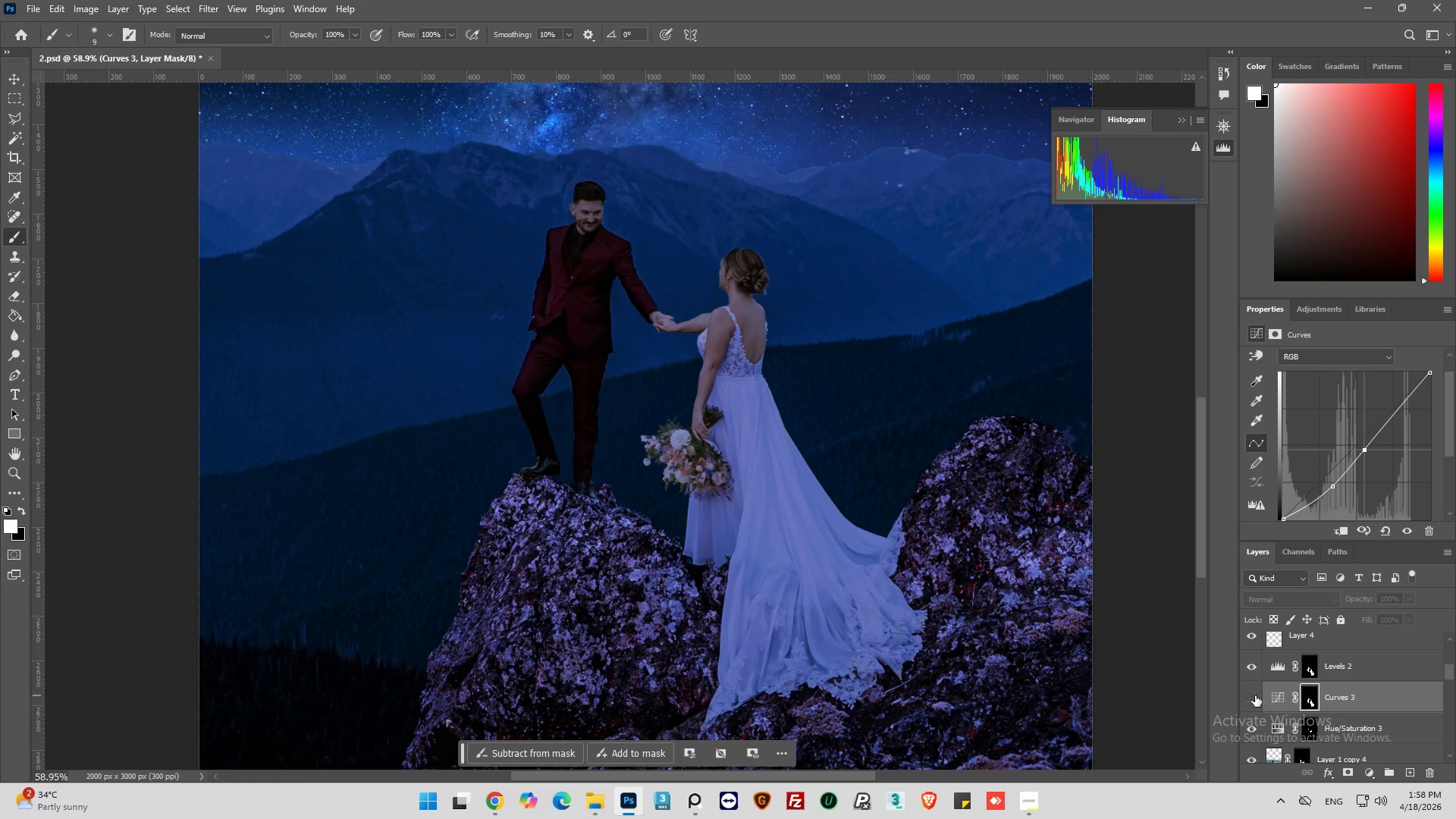 
left_click([1255, 695])
 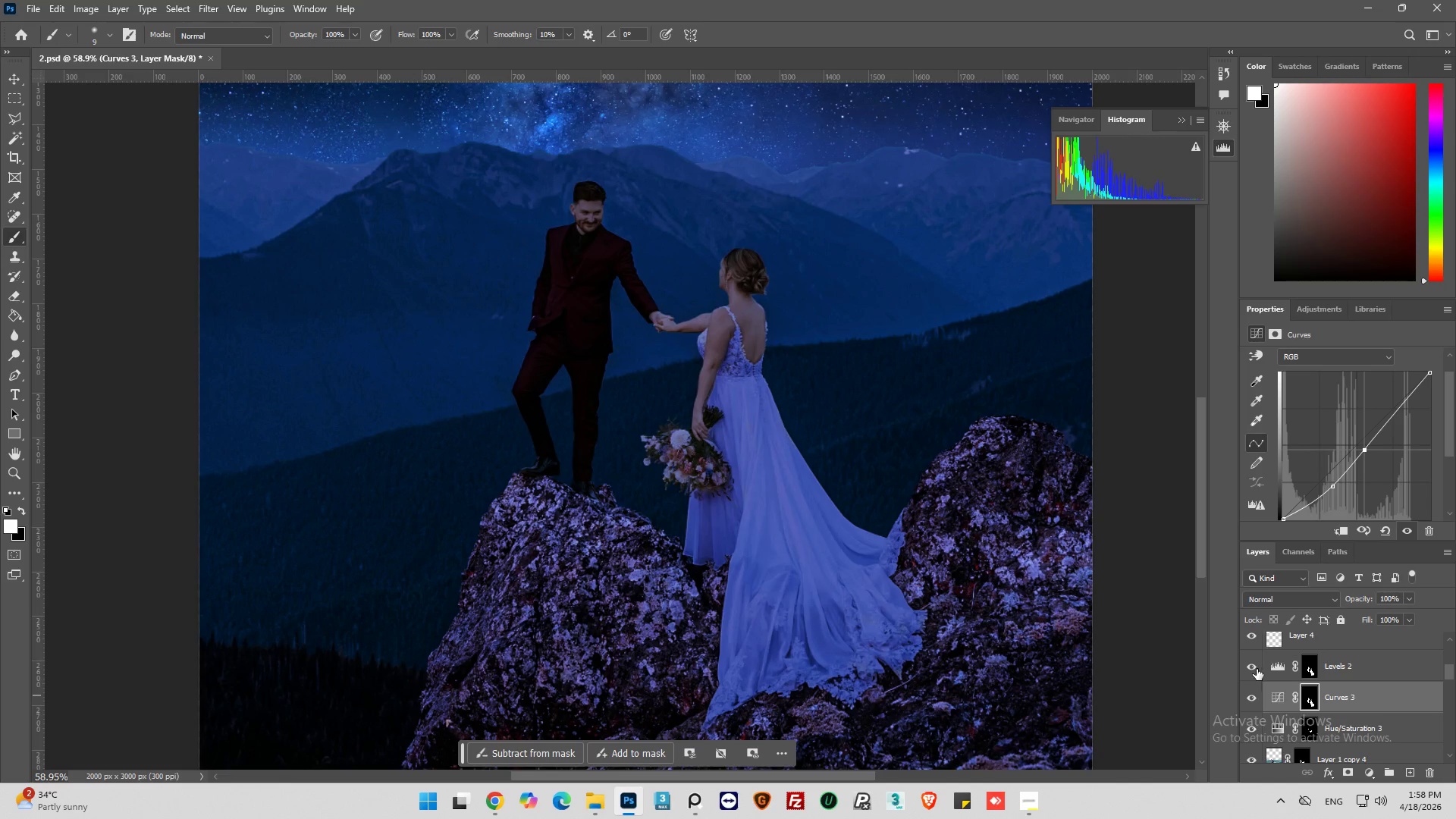 
left_click([1256, 668])
 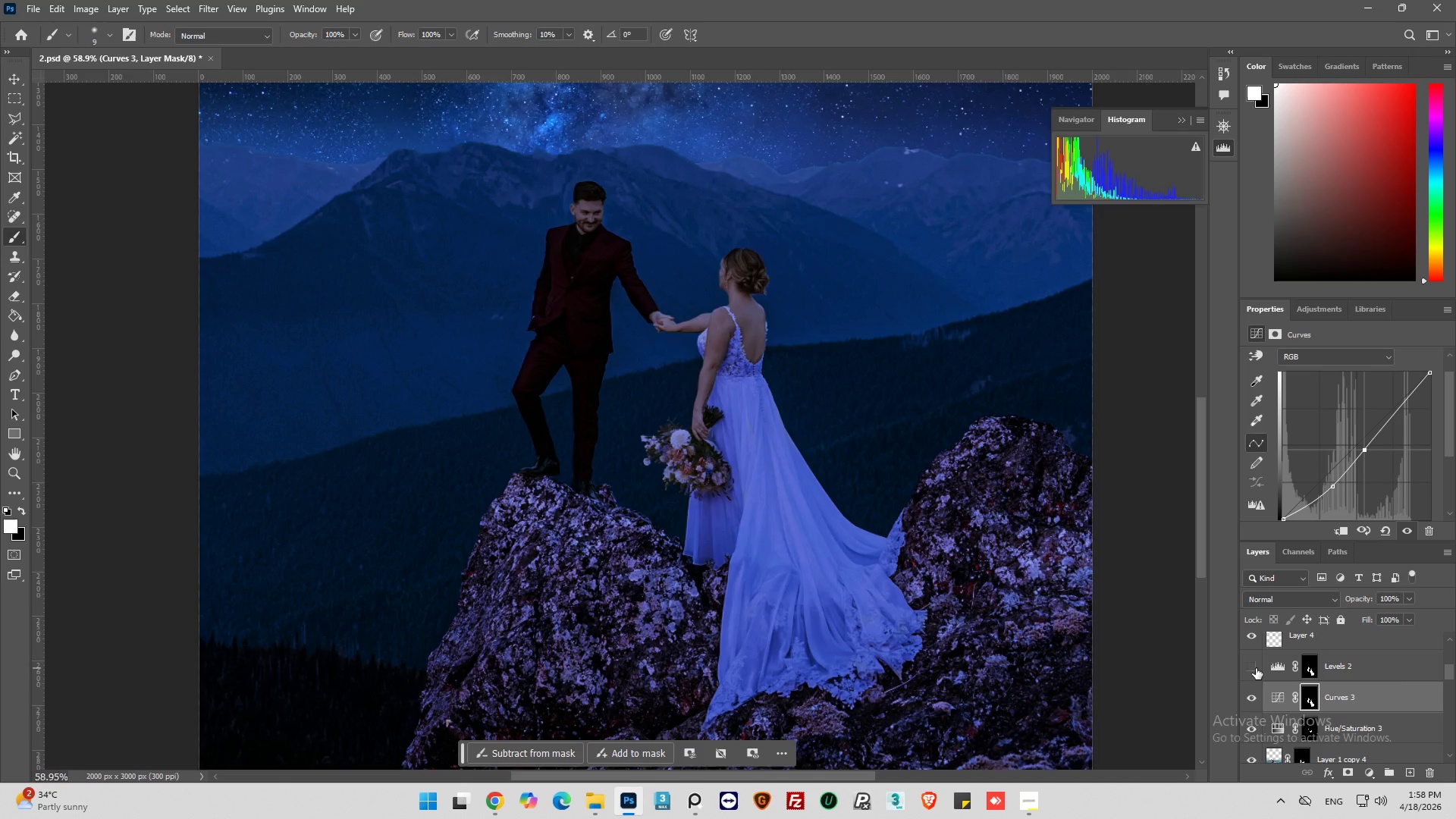 
left_click([1256, 668])
 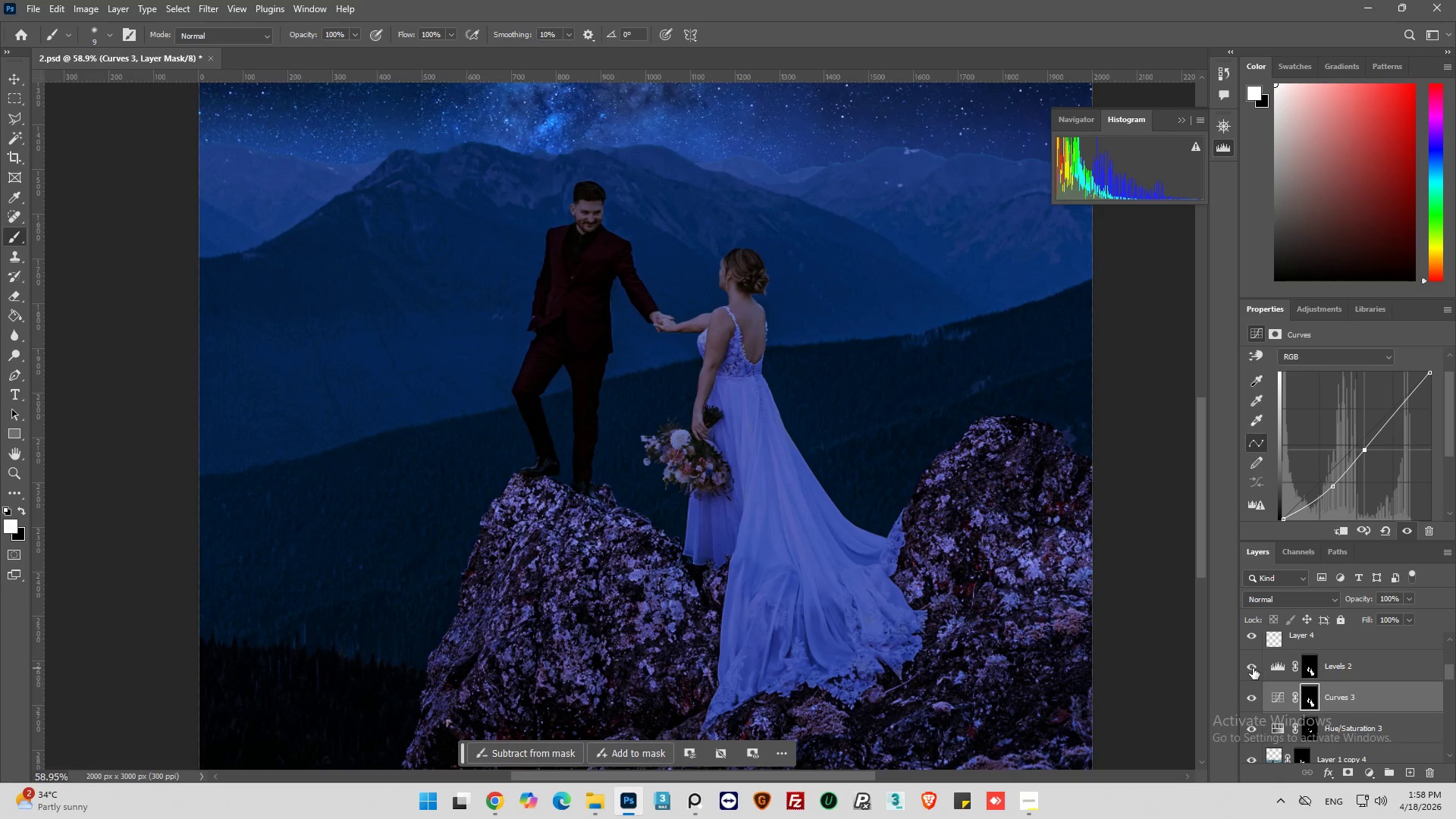 
hold_key(key=AltLeft, duration=0.48)
scroll: coordinate [579, 488], scroll_direction: down, amount: 6.0
 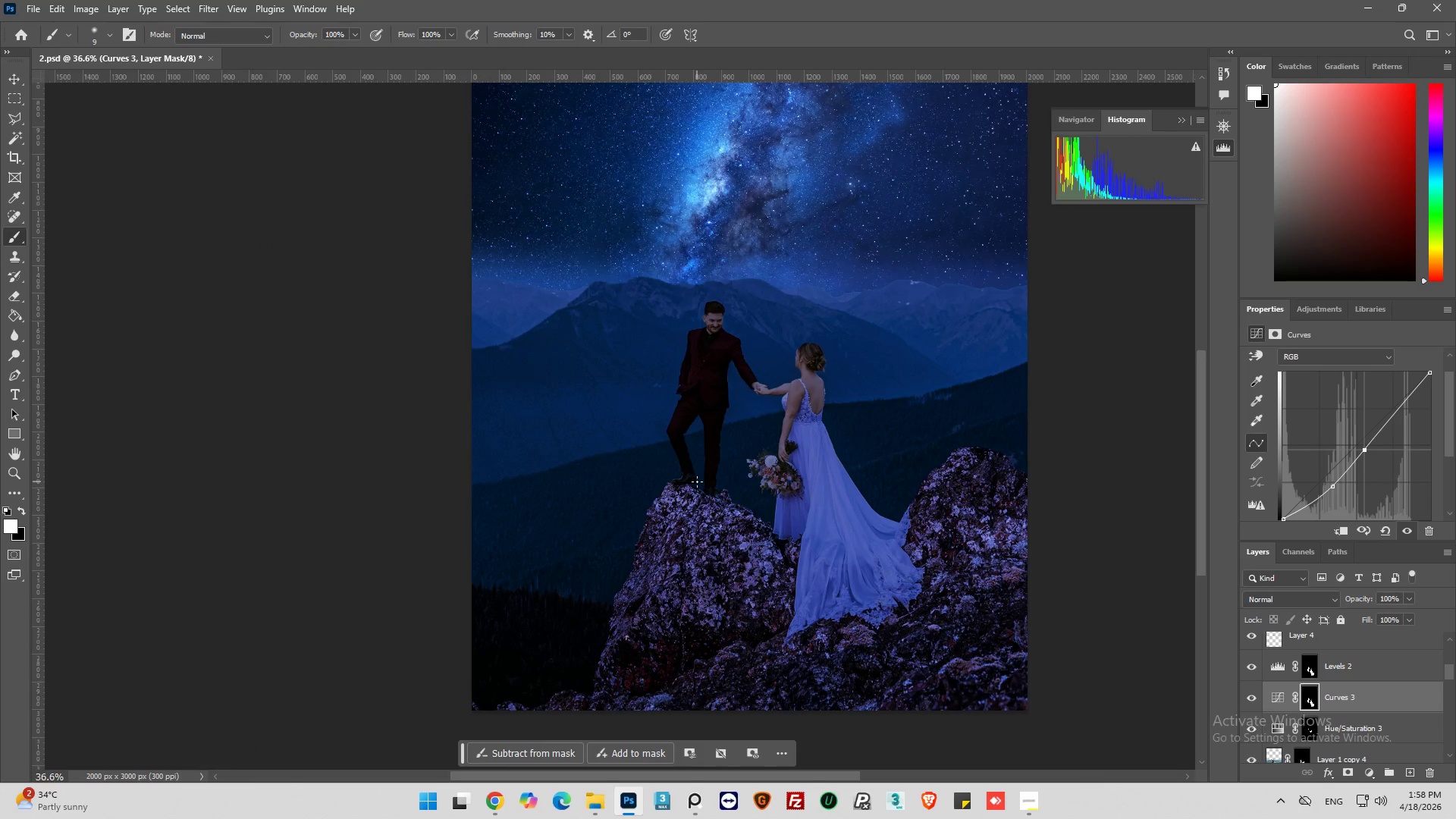 
key(Alt+AltLeft)
 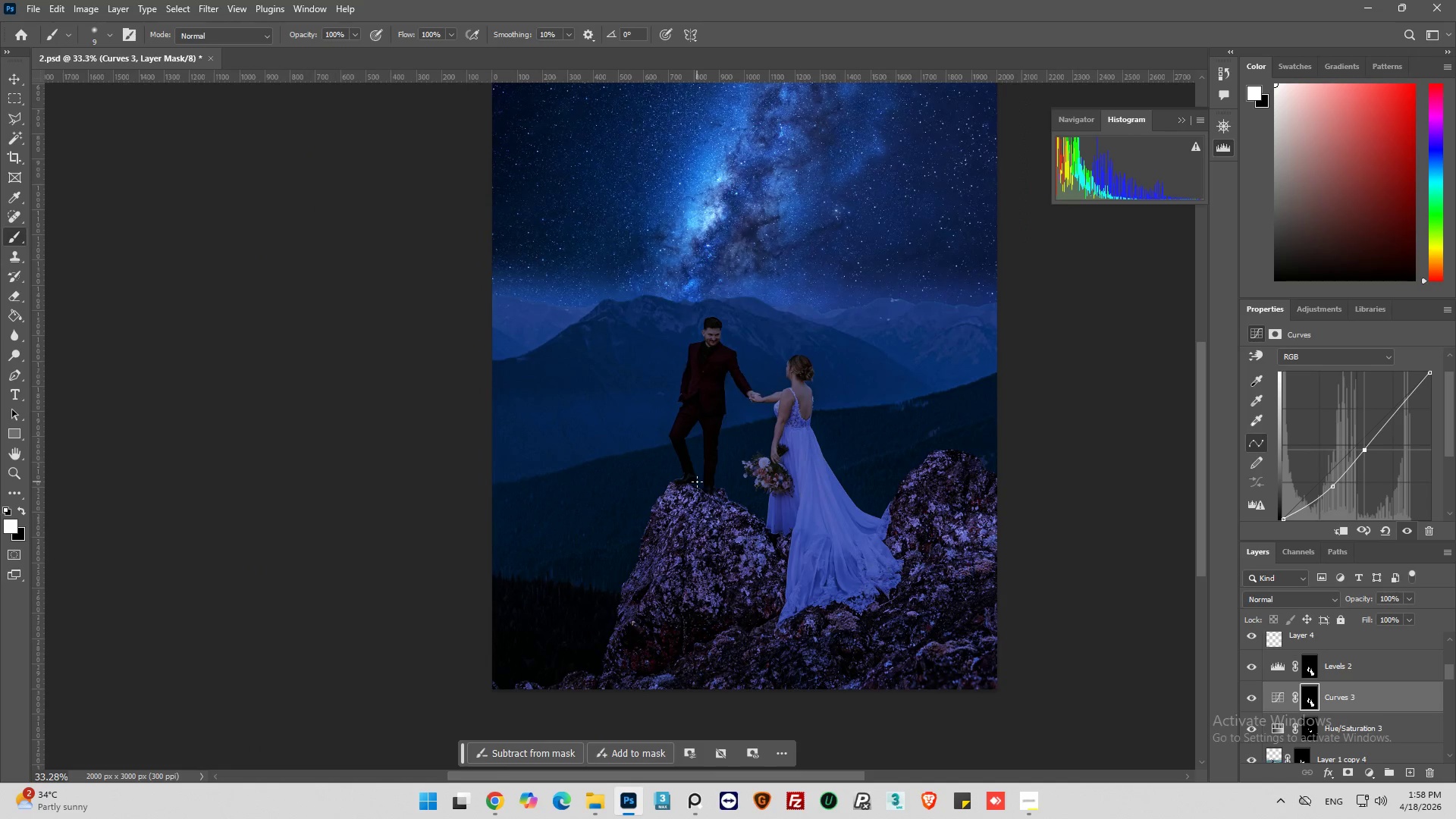 
scroll: coordinate [697, 482], scroll_direction: down, amount: 1.0
 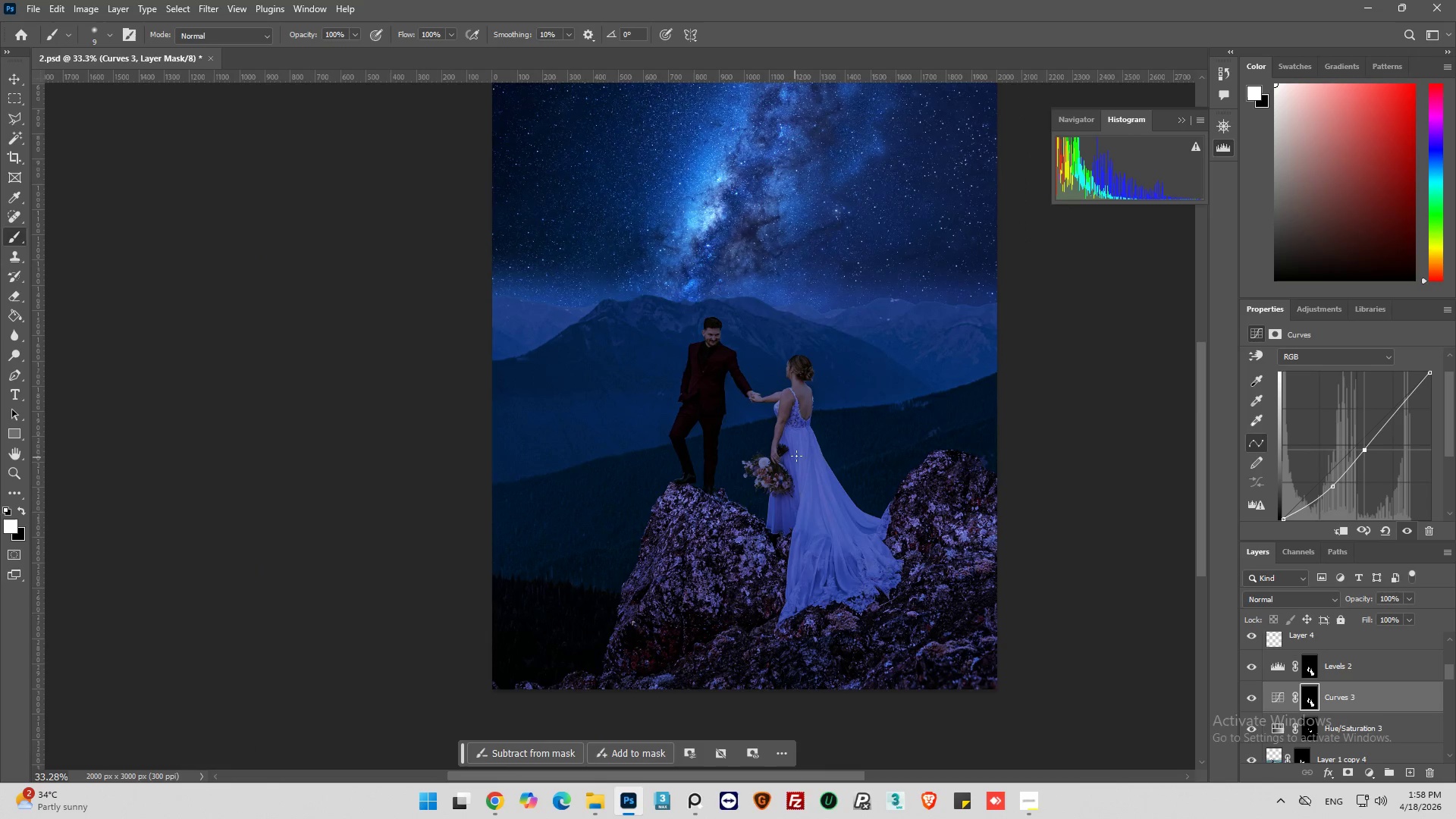 
scroll: coordinate [796, 456], scroll_direction: up, amount: 3.0
 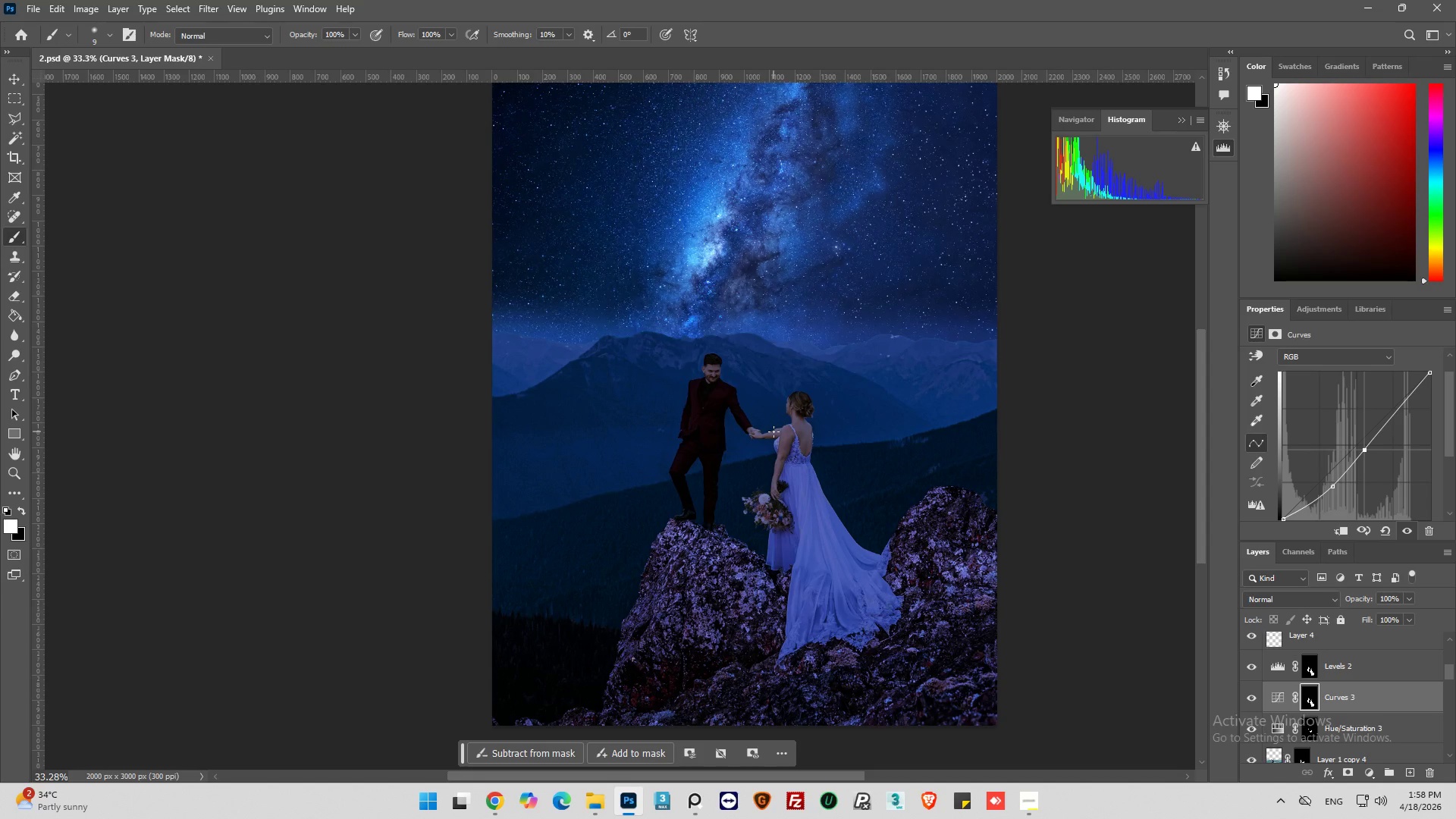 
wait(10.01)
 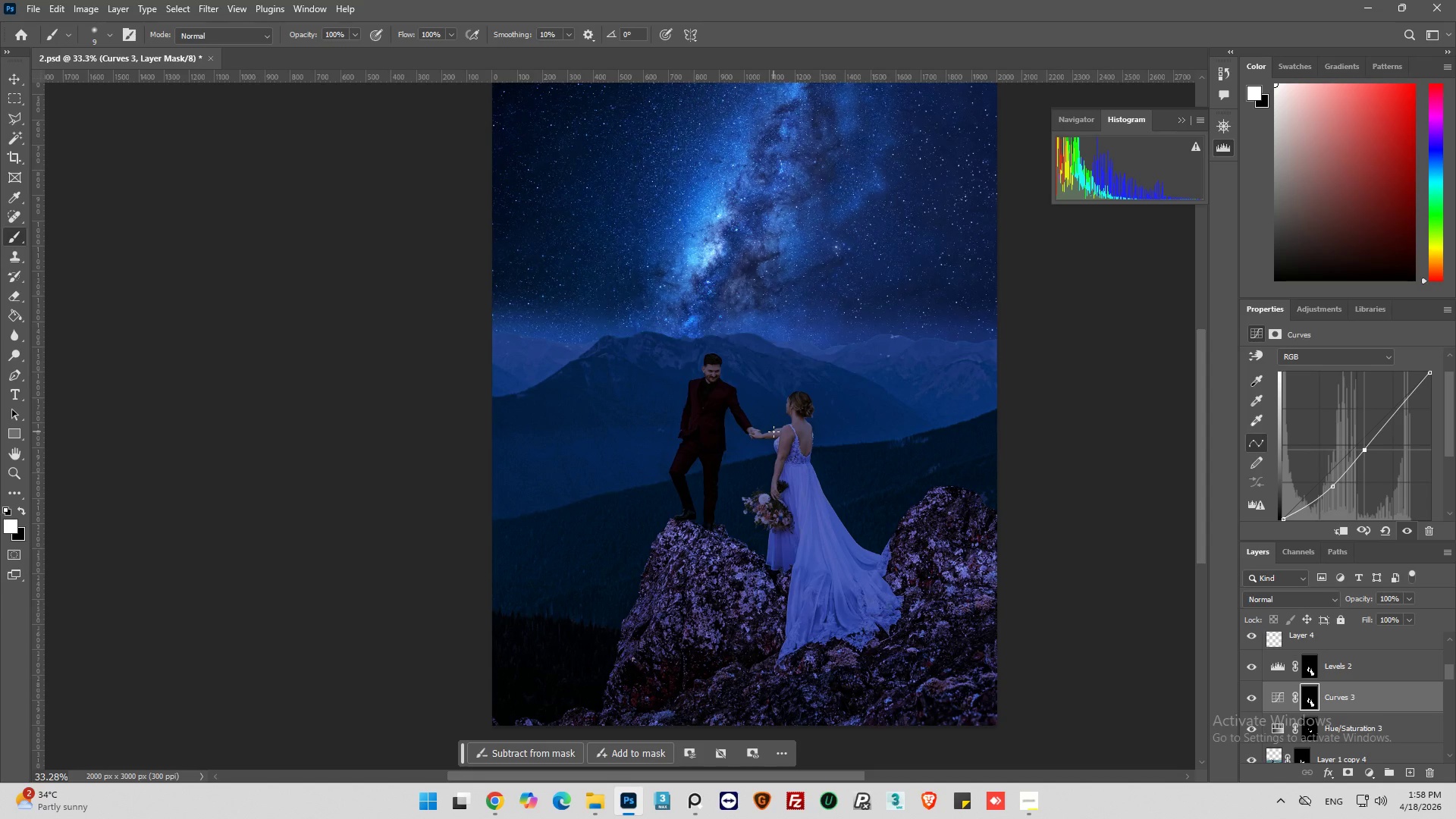 
key(Alt+AltLeft)
 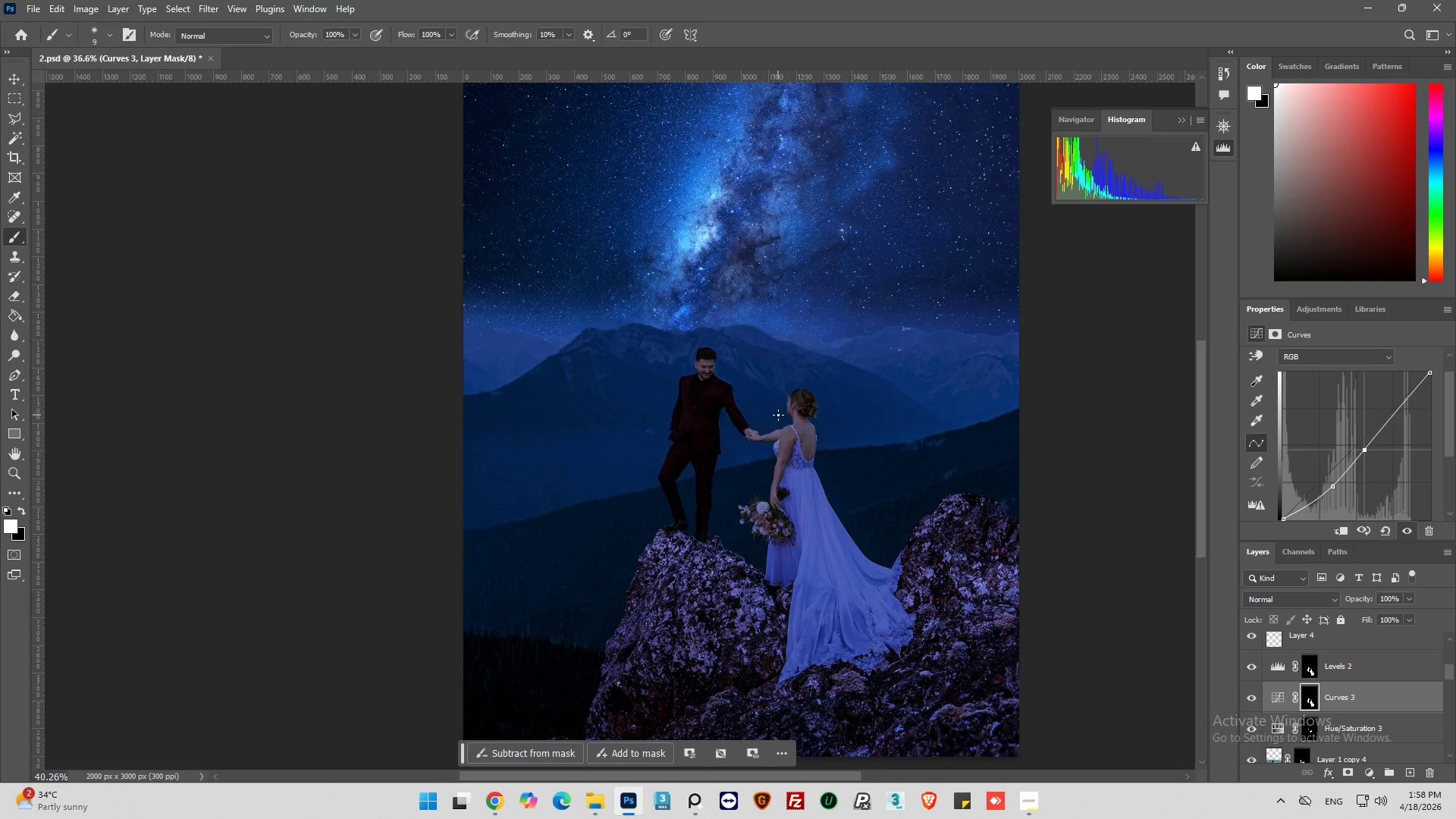 
scroll: coordinate [1316, 712], scroll_direction: up, amount: 3.0
 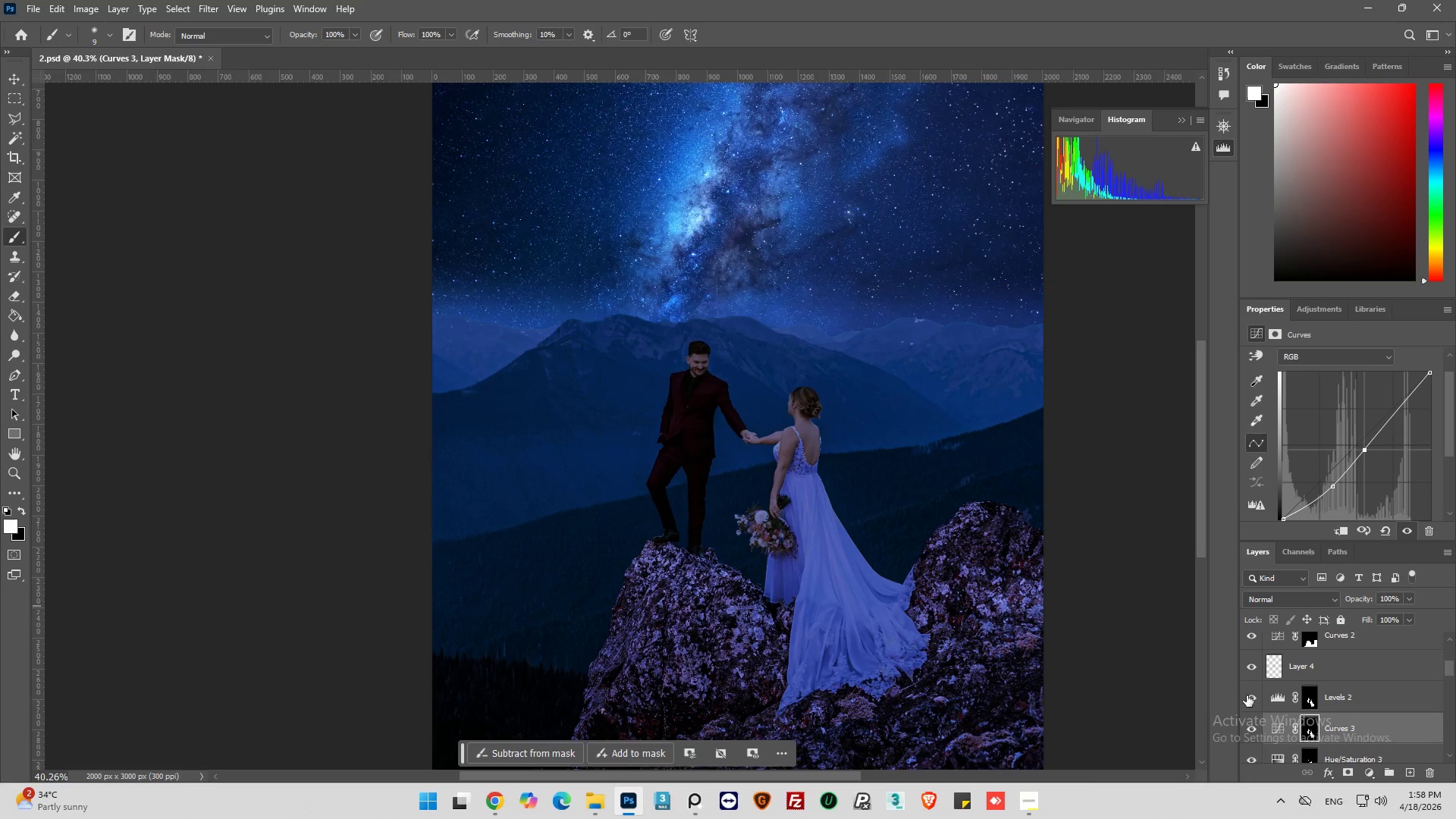 
left_click([1246, 695])
 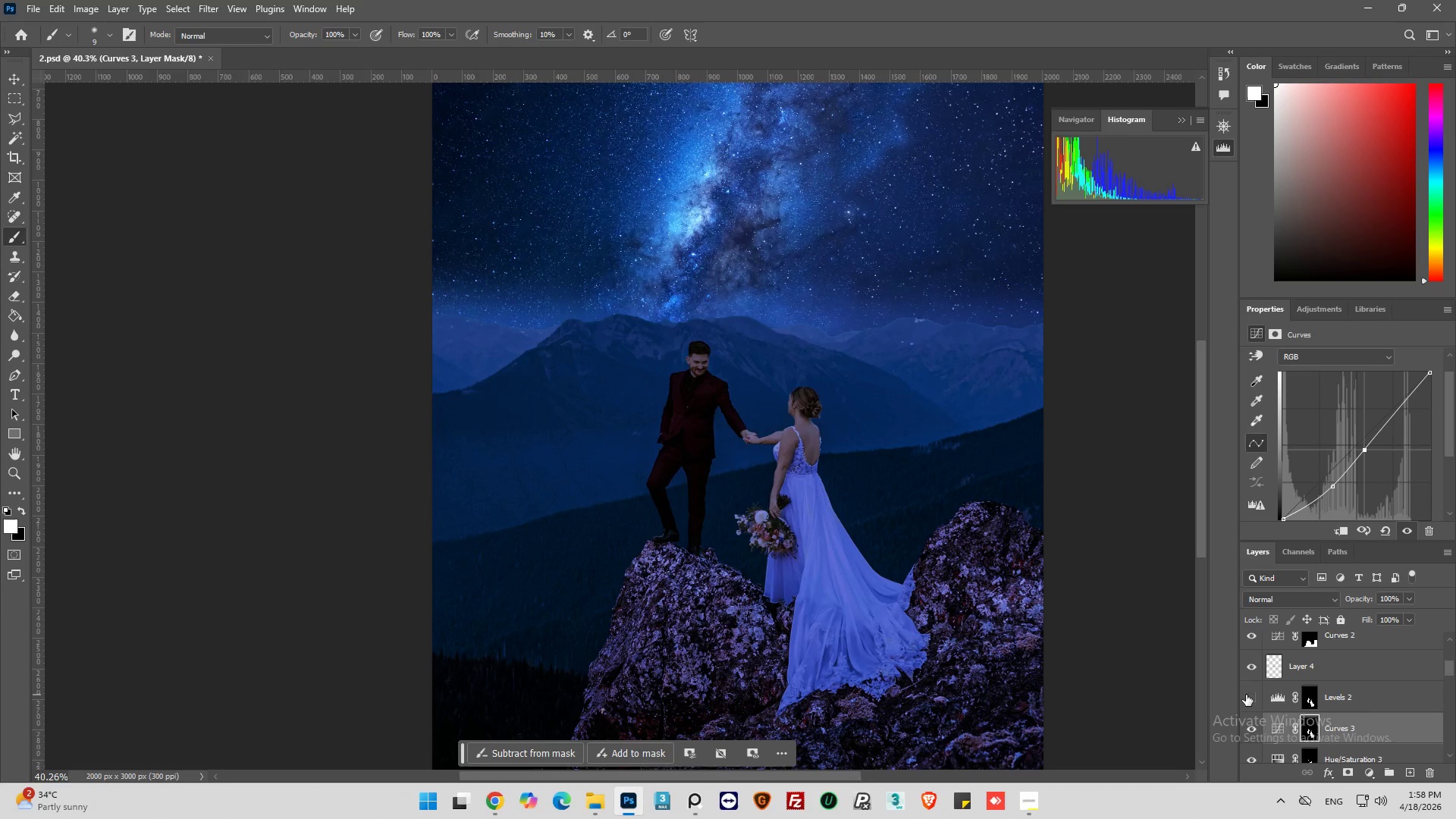 
left_click([1246, 695])
 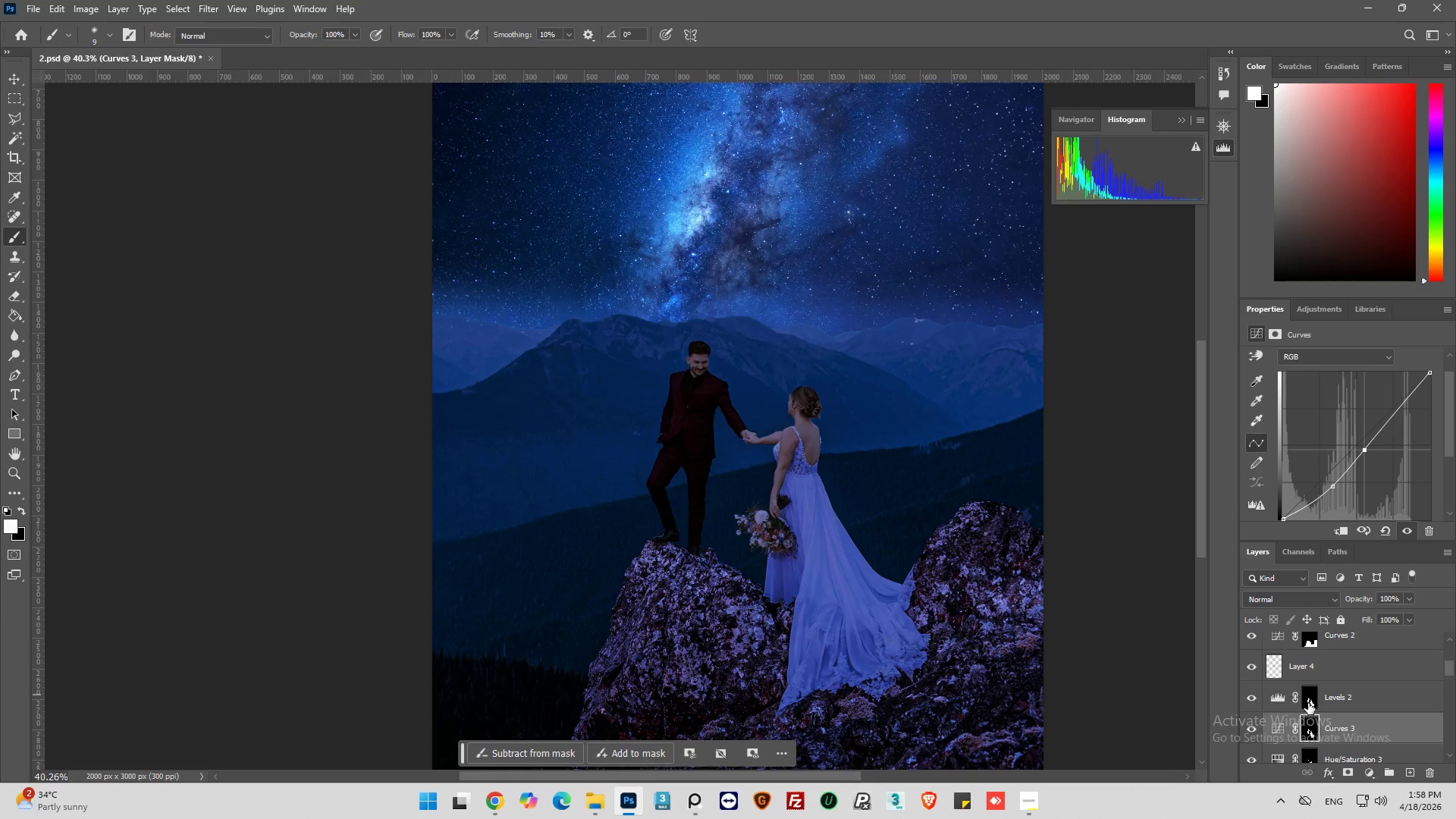 
hold_key(key=ControlLeft, duration=0.61)
left_click([1309, 703])
 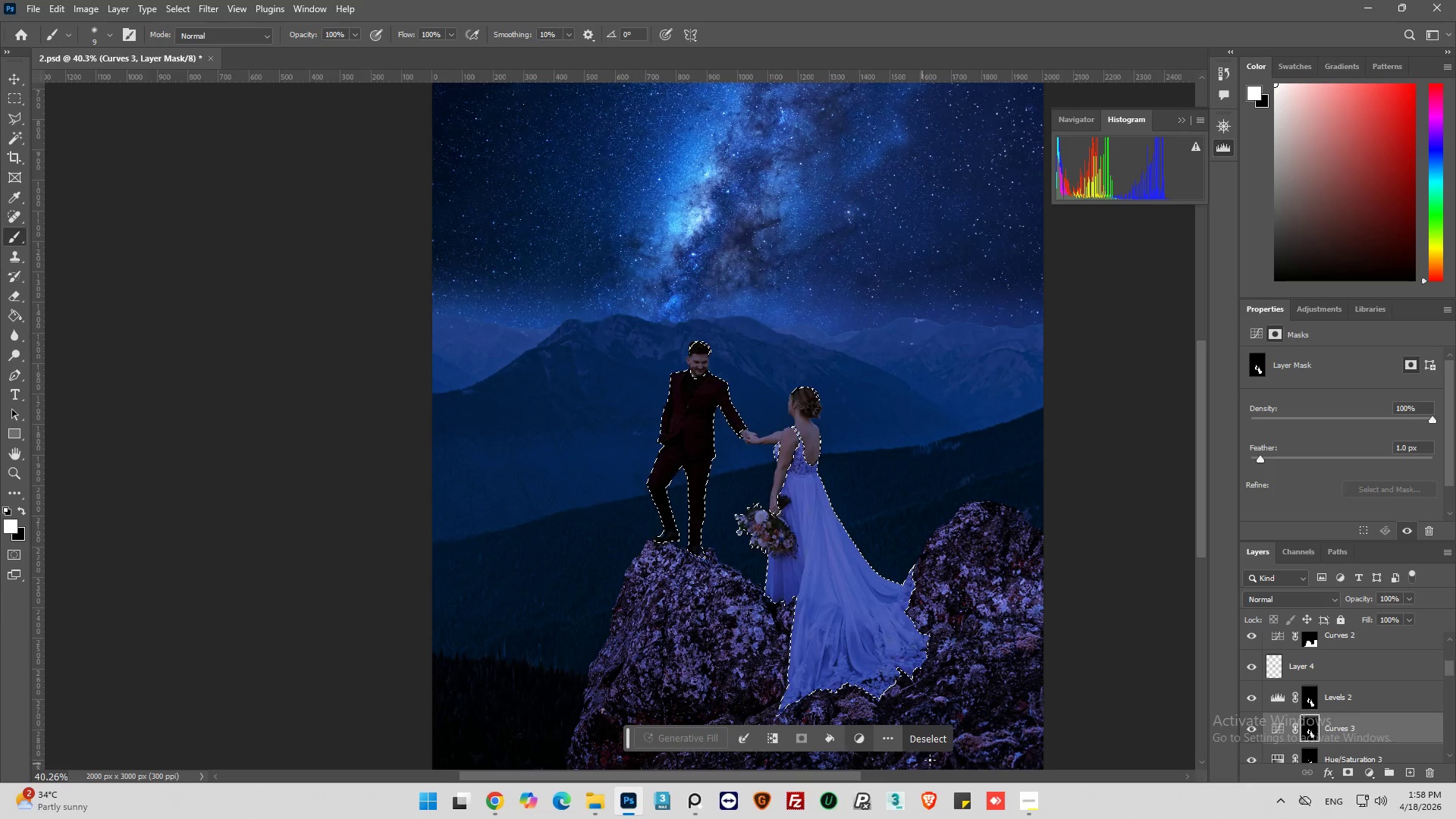 
key(Control+D)
 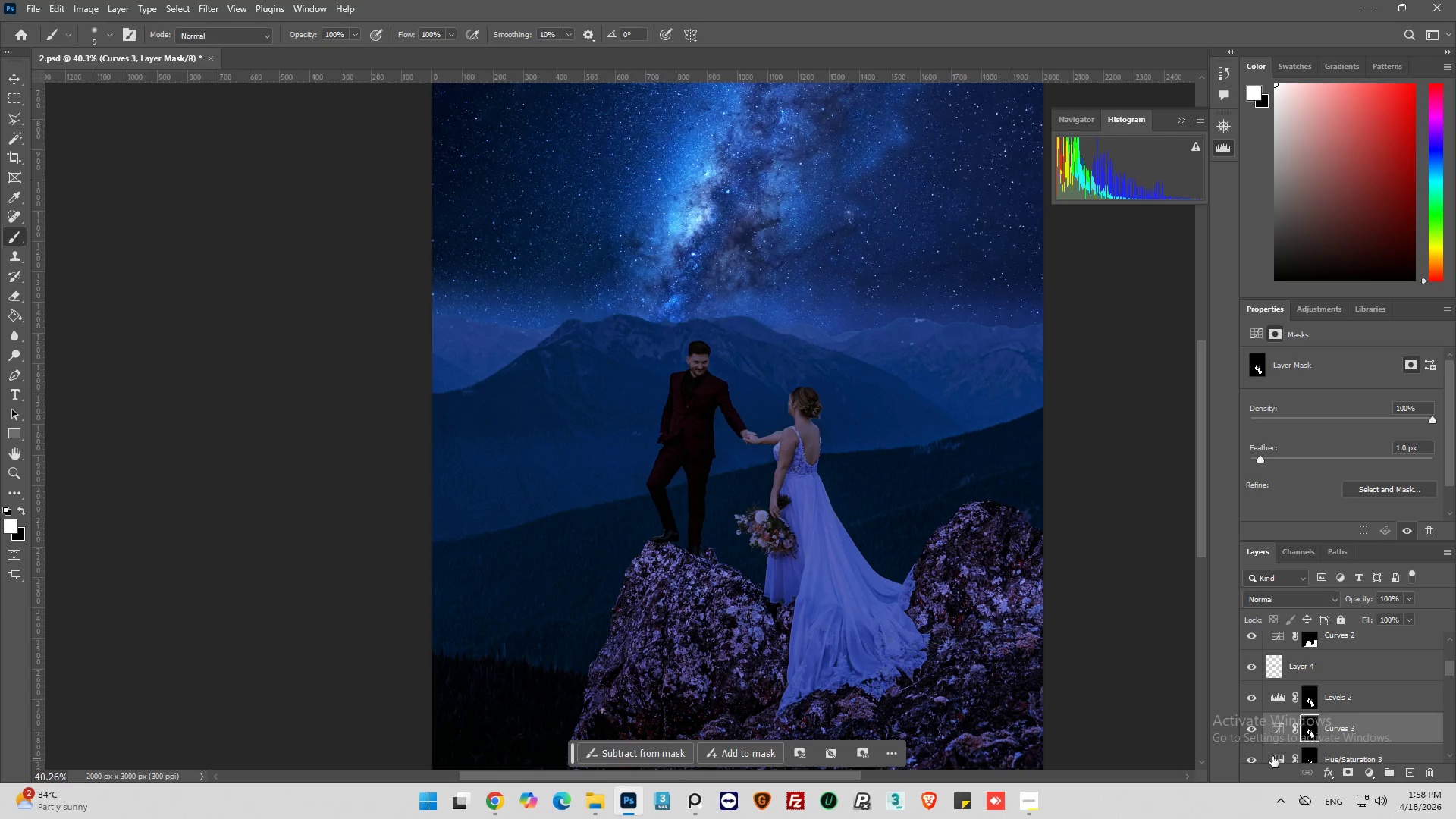 
scroll: coordinate [1267, 738], scroll_direction: down, amount: 3.0
 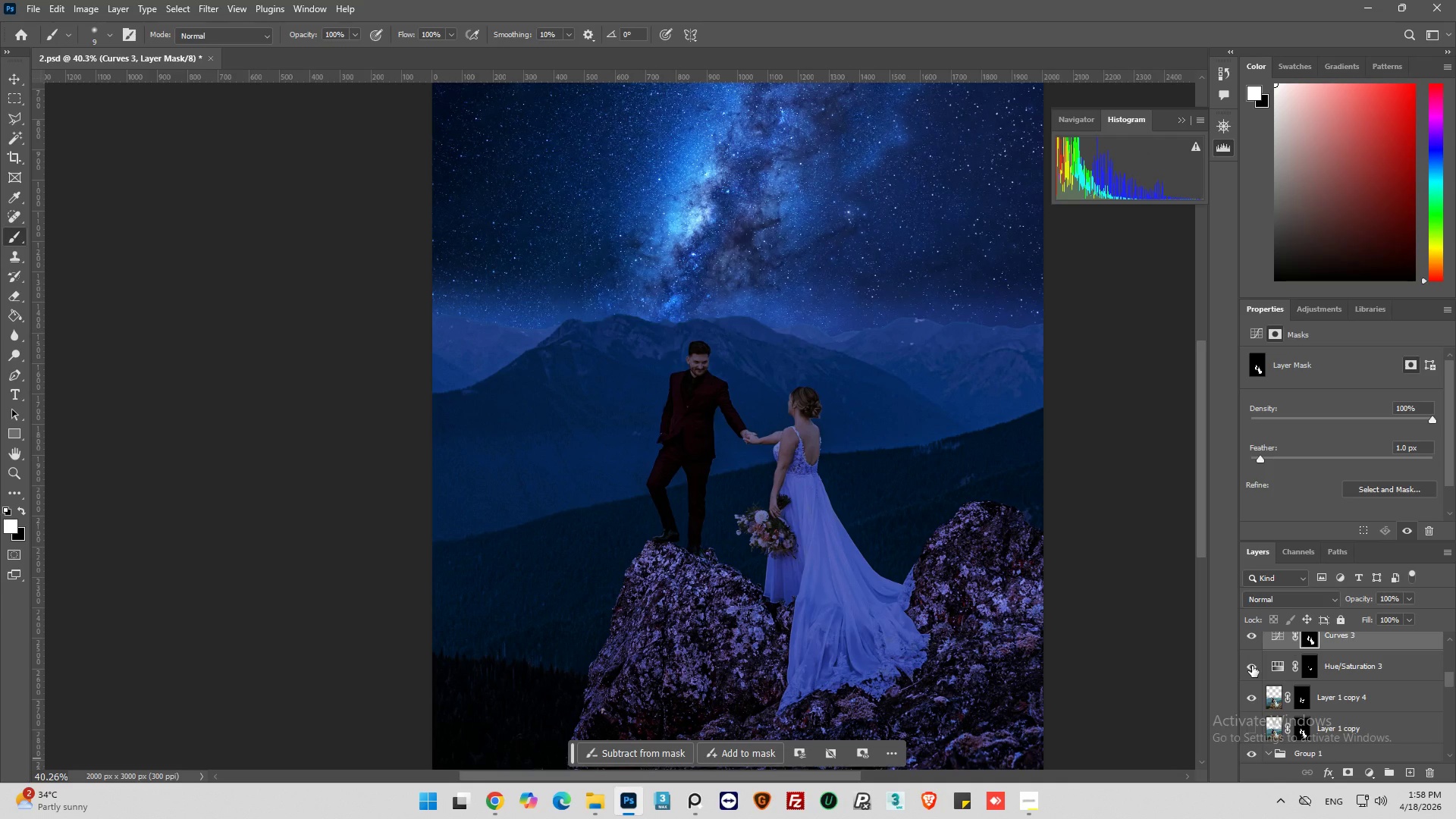 
left_click([1252, 666])
 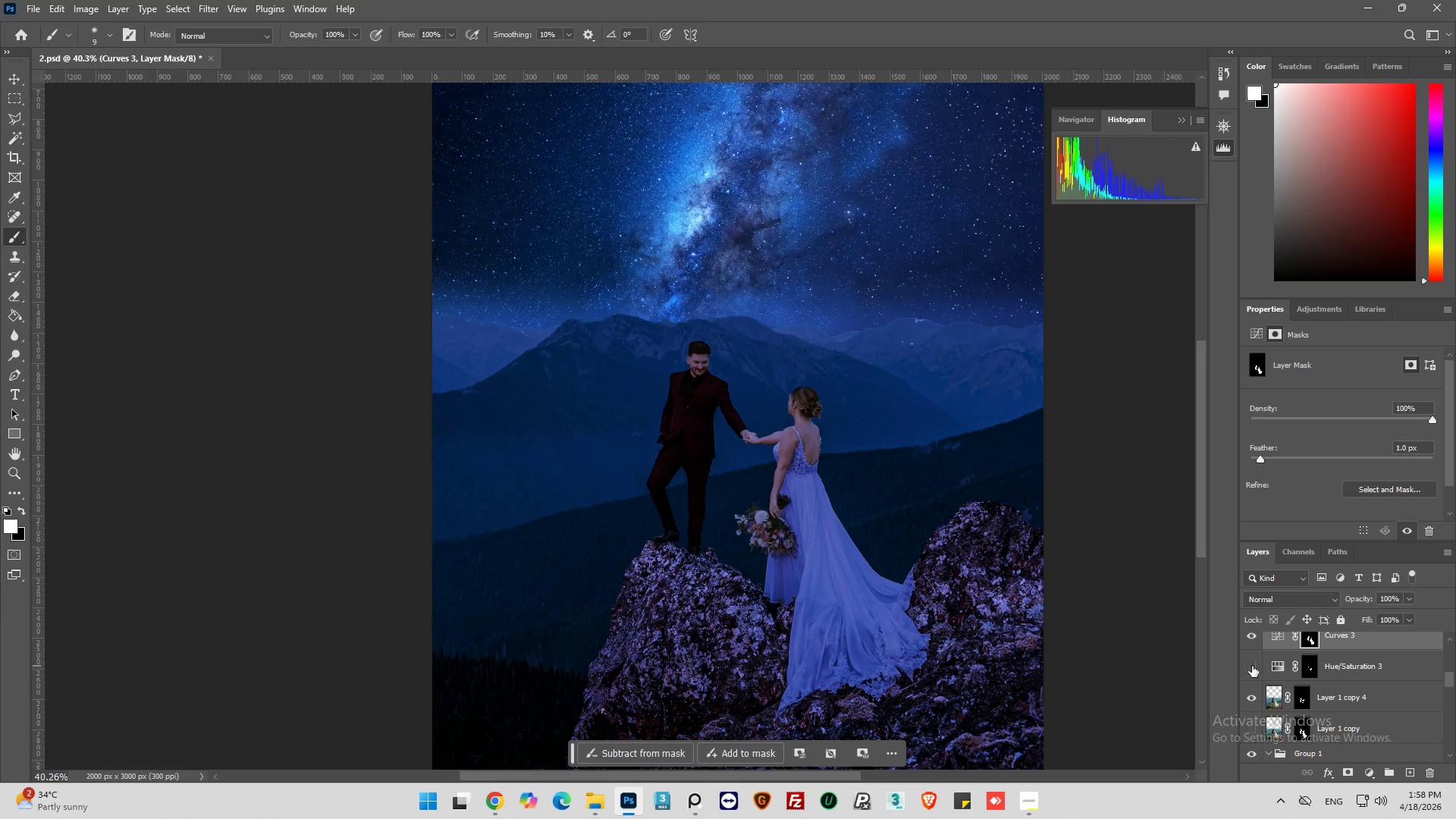 
left_click([1252, 666])
 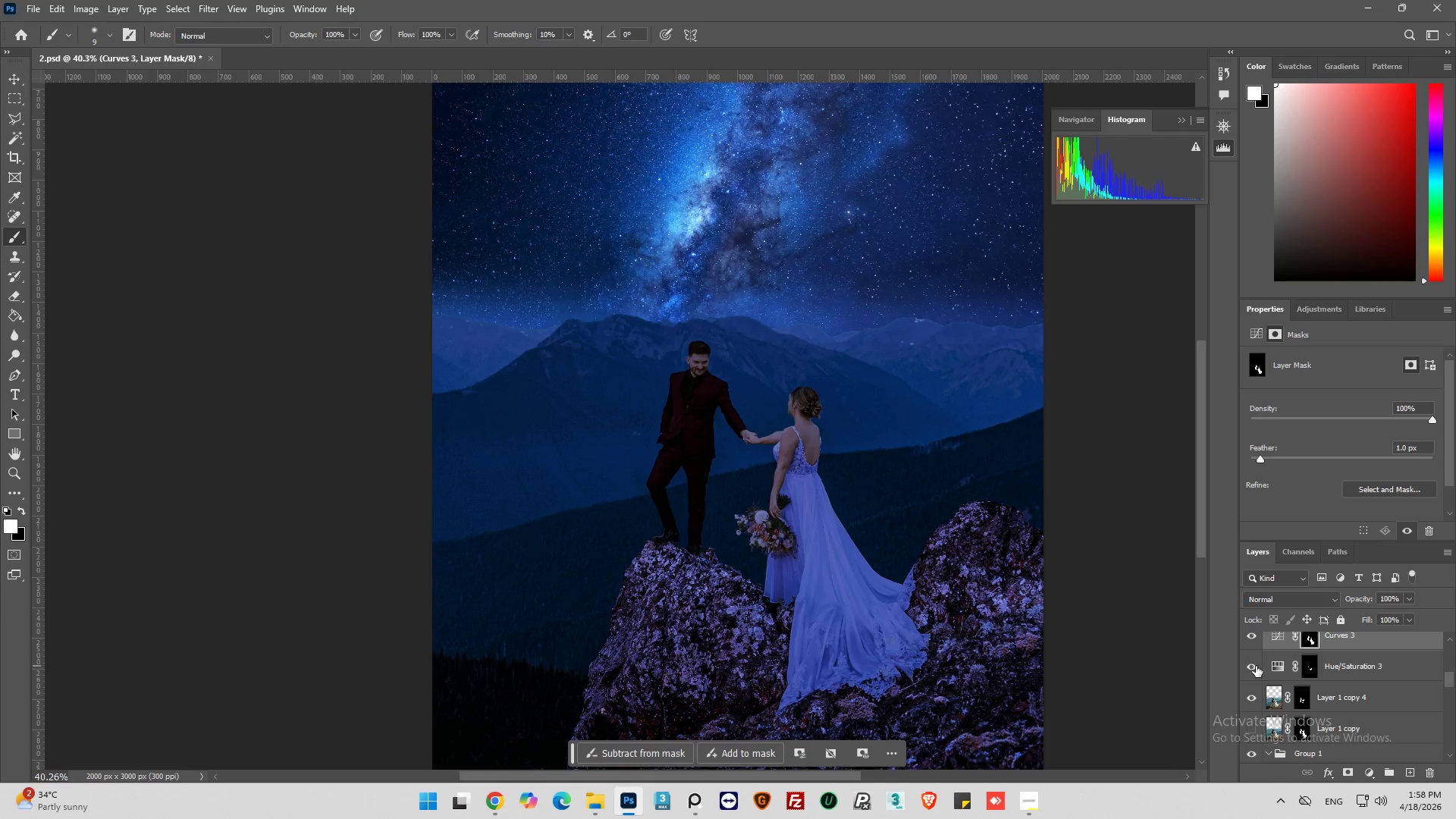 
left_click([1275, 667])
 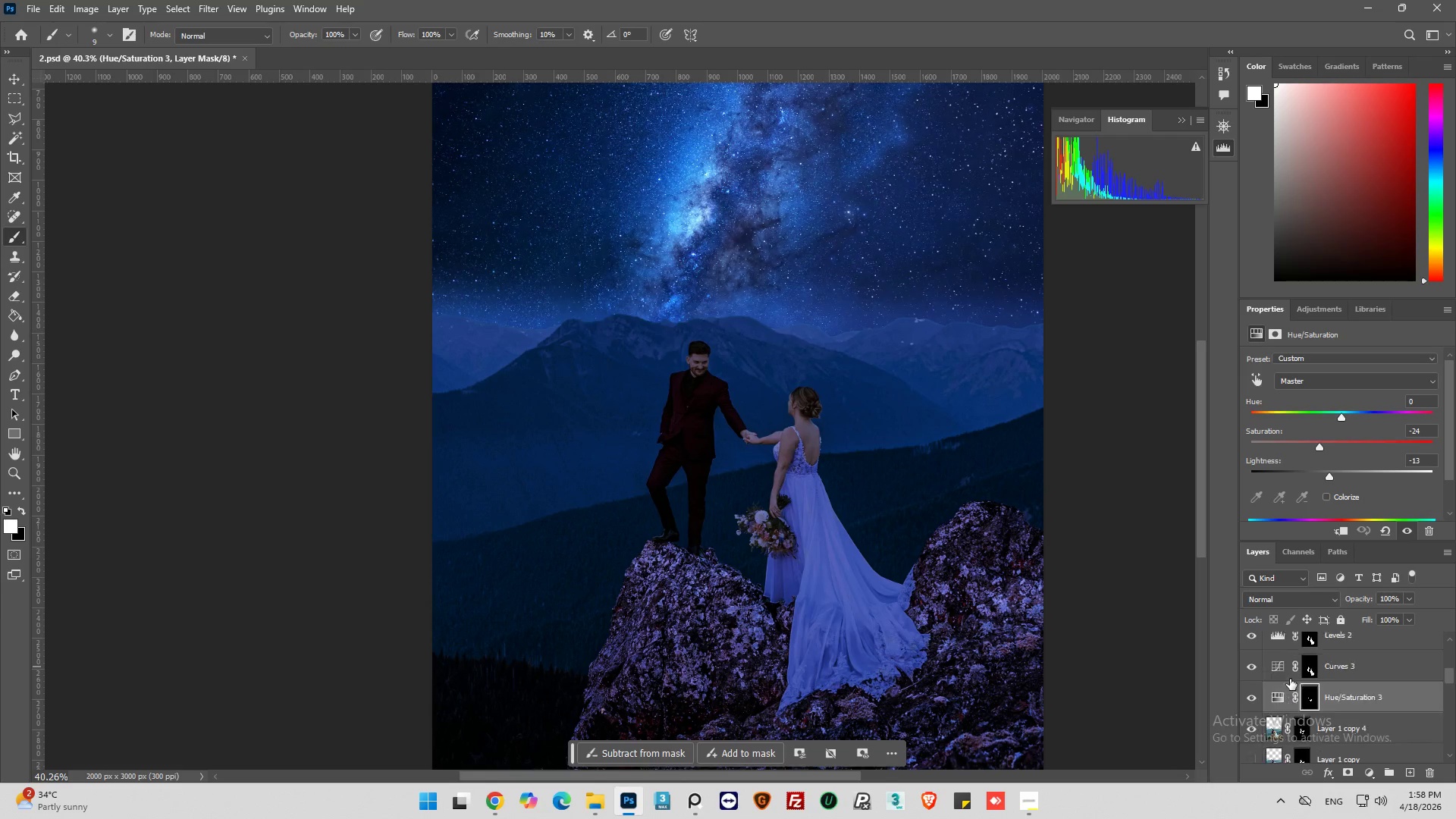 
scroll: coordinate [1290, 679], scroll_direction: up, amount: 3.0
 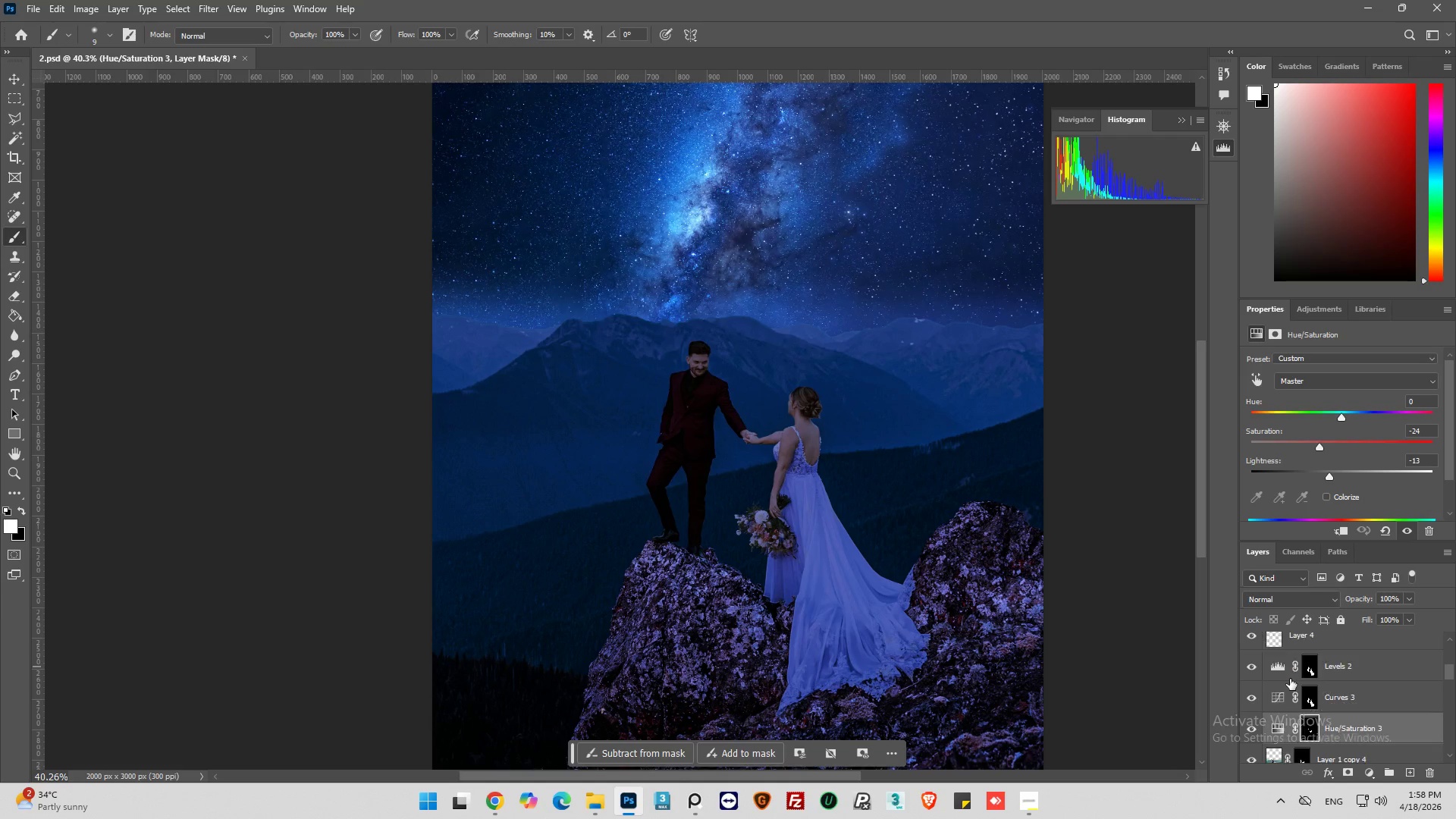 
scroll: coordinate [1290, 679], scroll_direction: down, amount: 2.0
 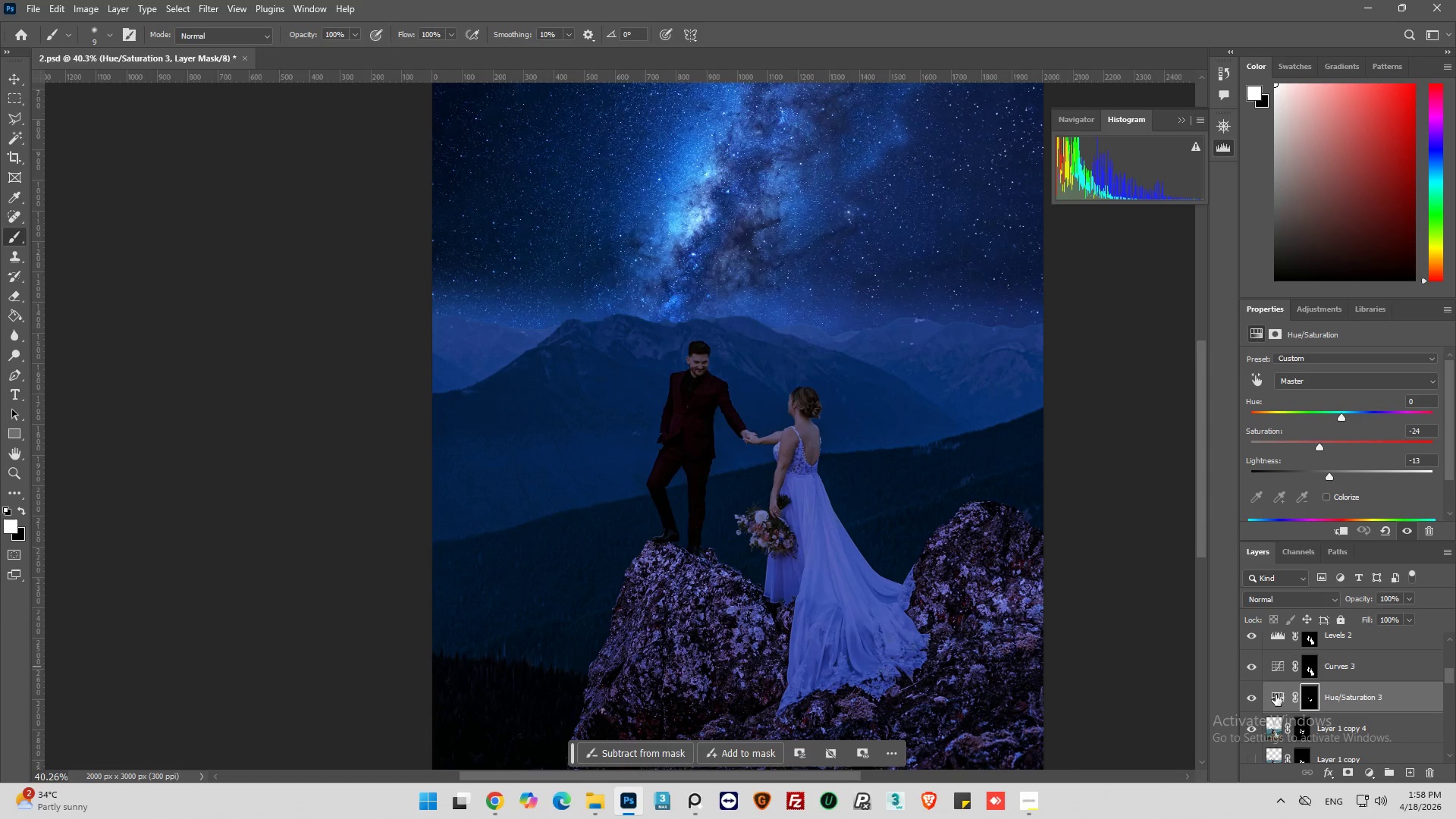 
left_click([1276, 696])
 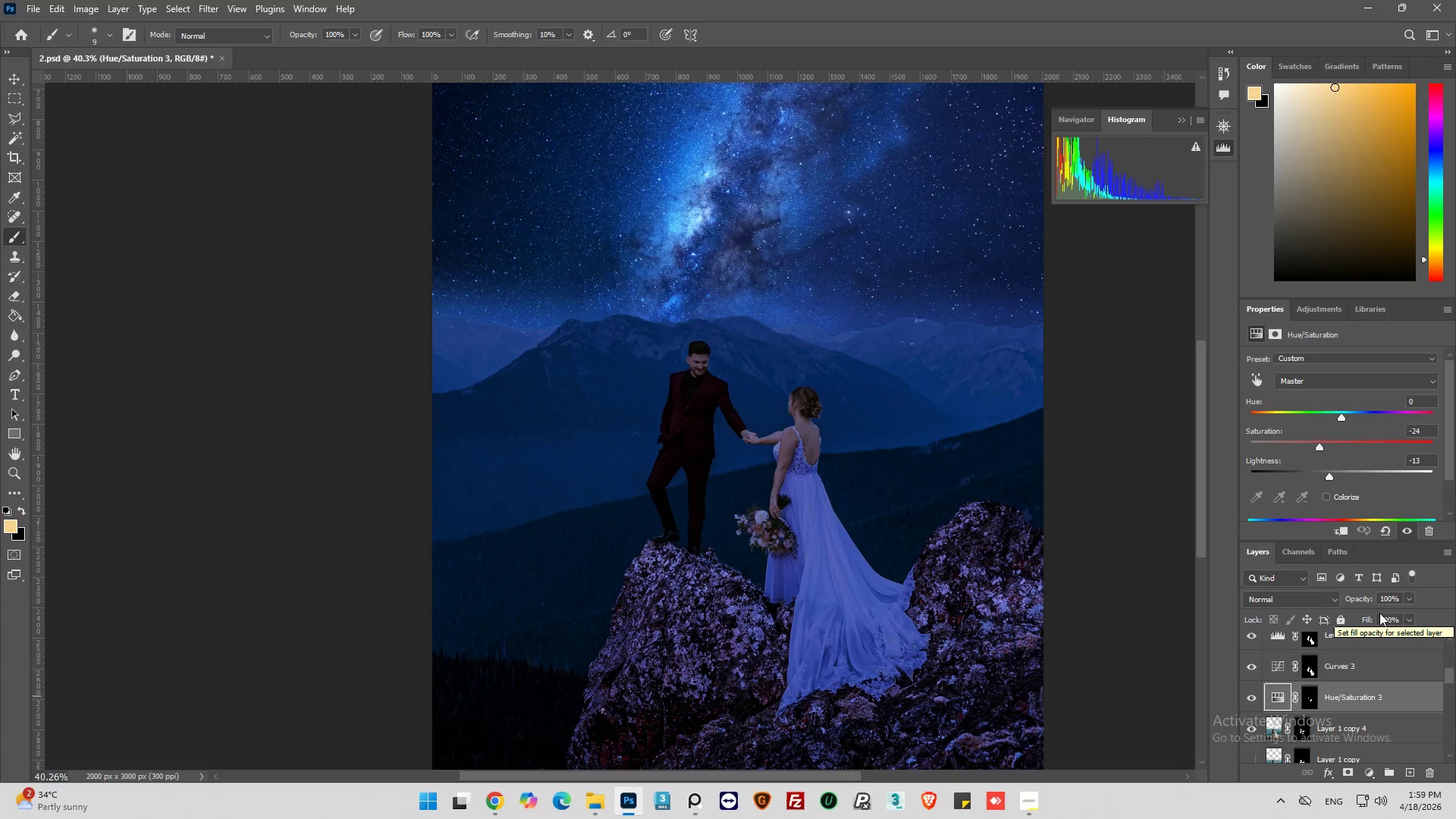 
left_click([1410, 596])
 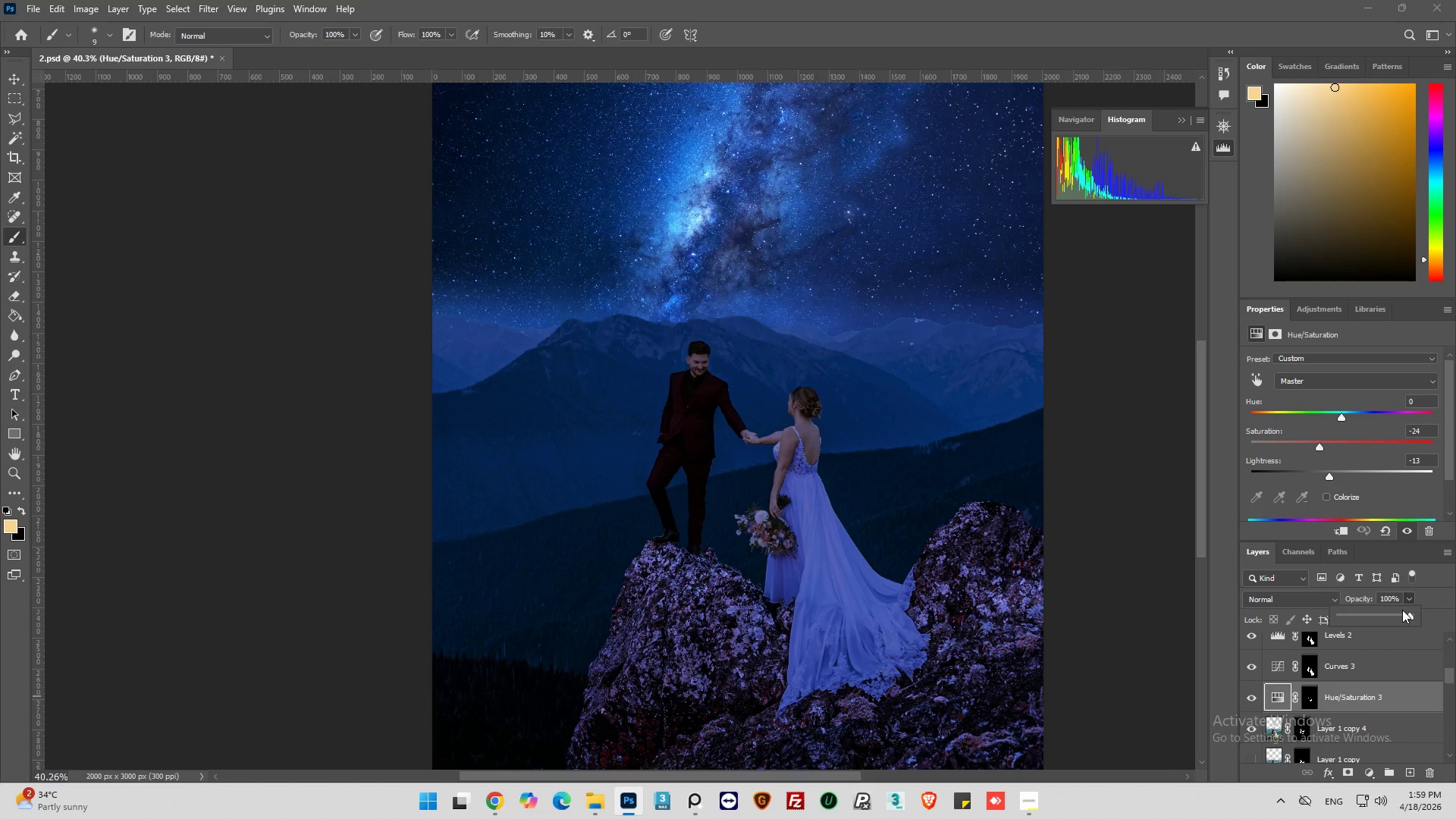 
left_click_drag(start_coordinate=[1402, 610], to_coordinate=[1394, 613])
 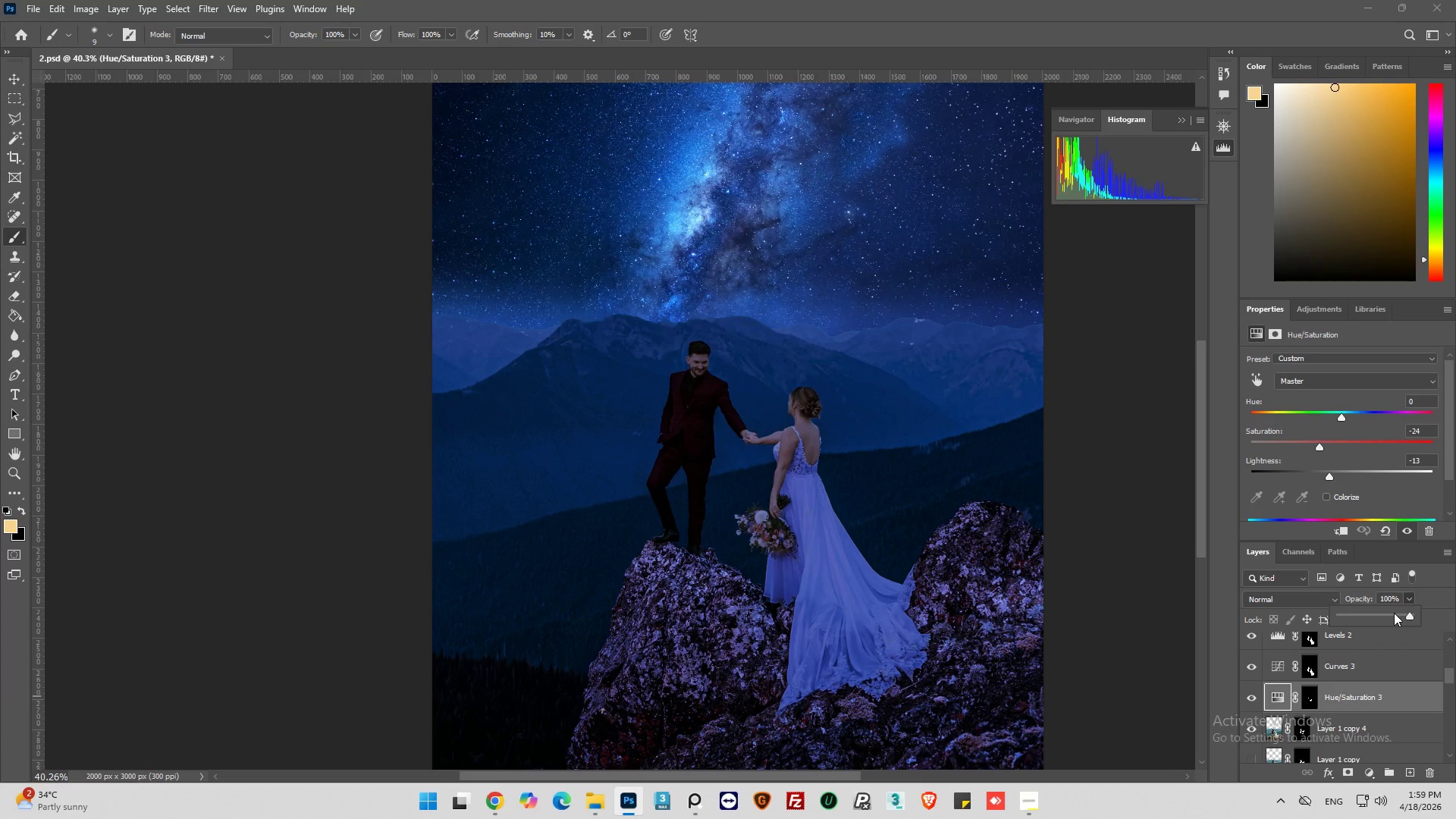 
left_click_drag(start_coordinate=[1394, 613], to_coordinate=[1357, 624])
 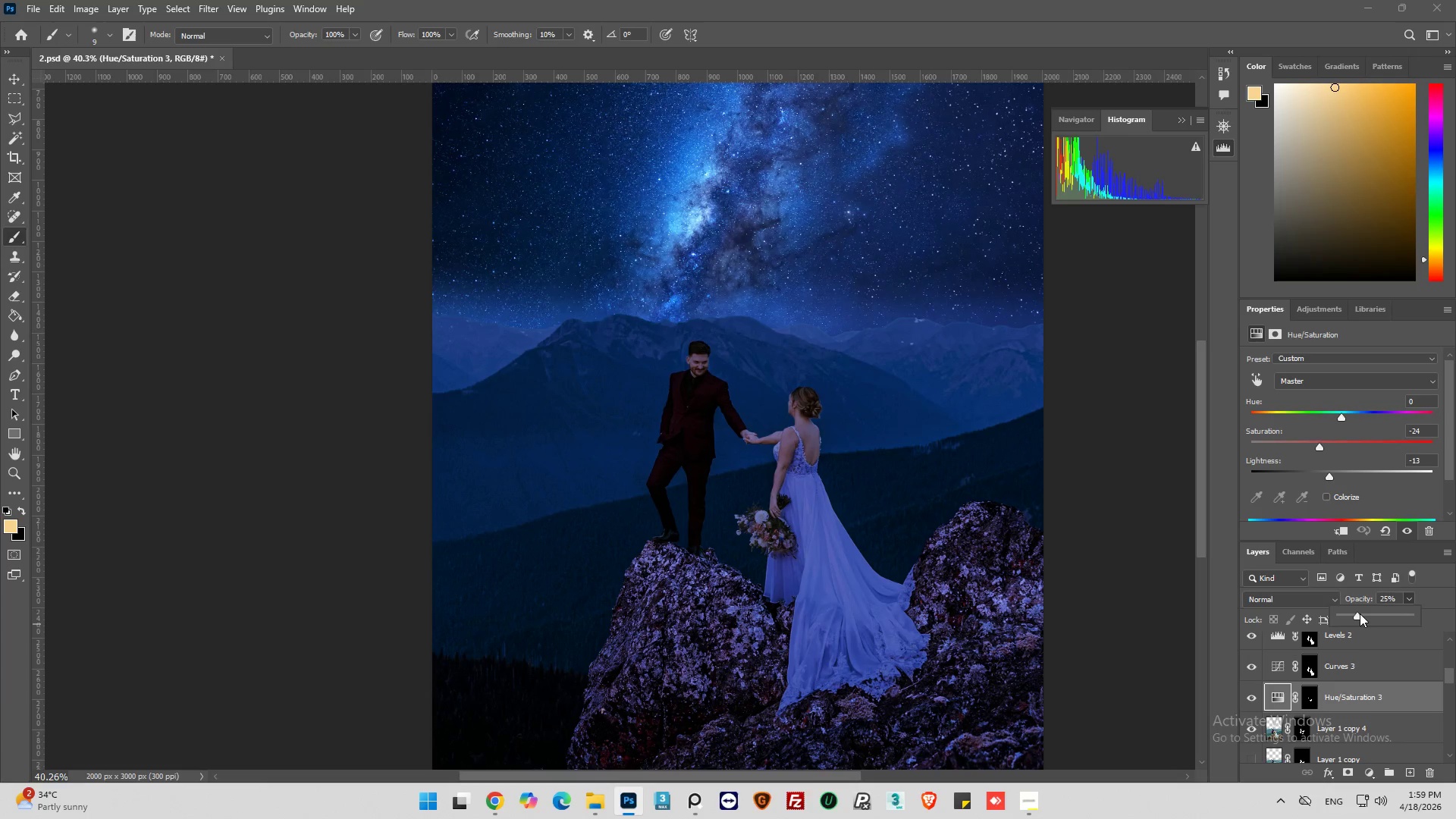 
left_click_drag(start_coordinate=[1360, 613], to_coordinate=[1376, 613])
 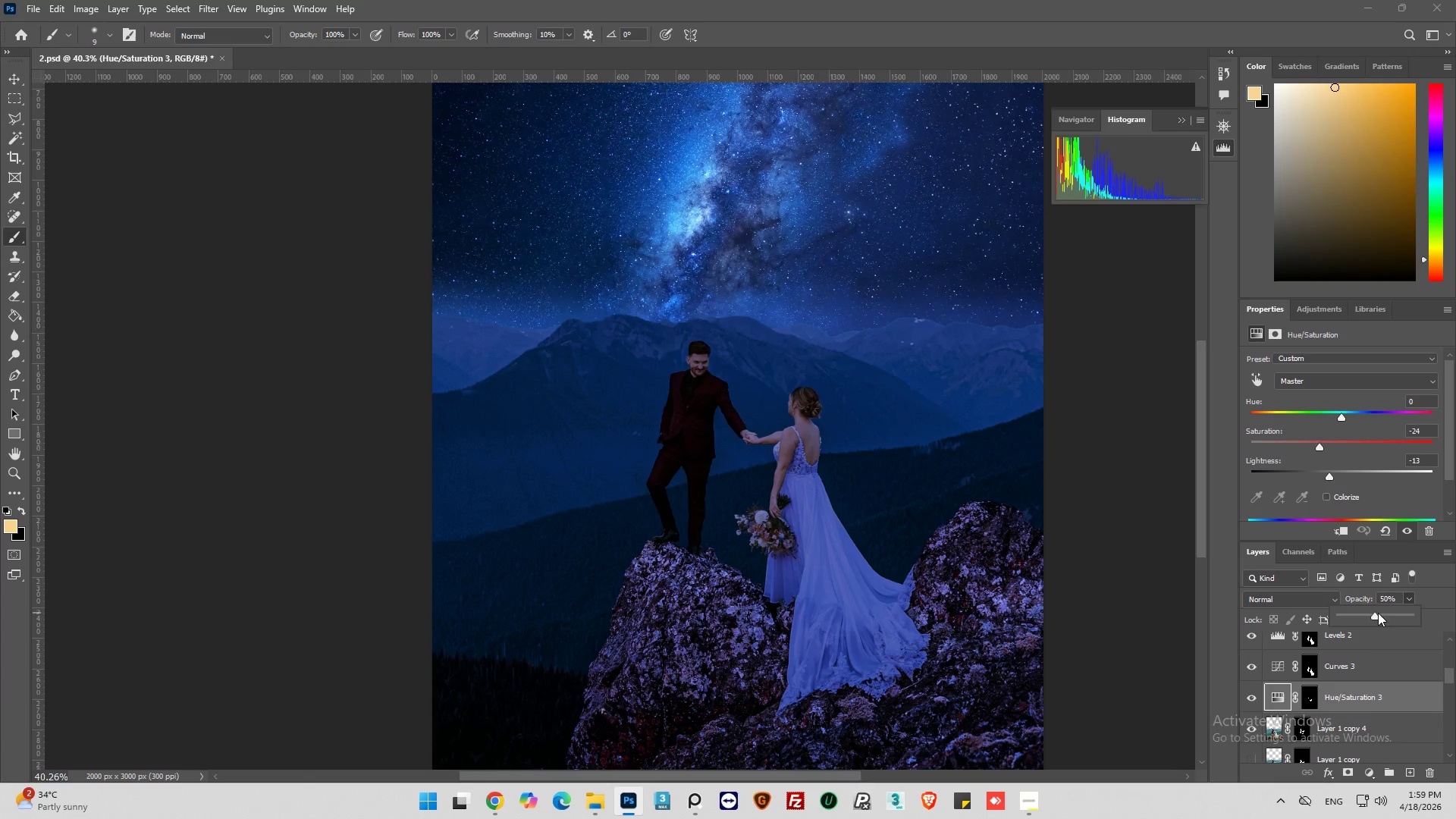 
left_click_drag(start_coordinate=[1373, 613], to_coordinate=[1413, 612])
 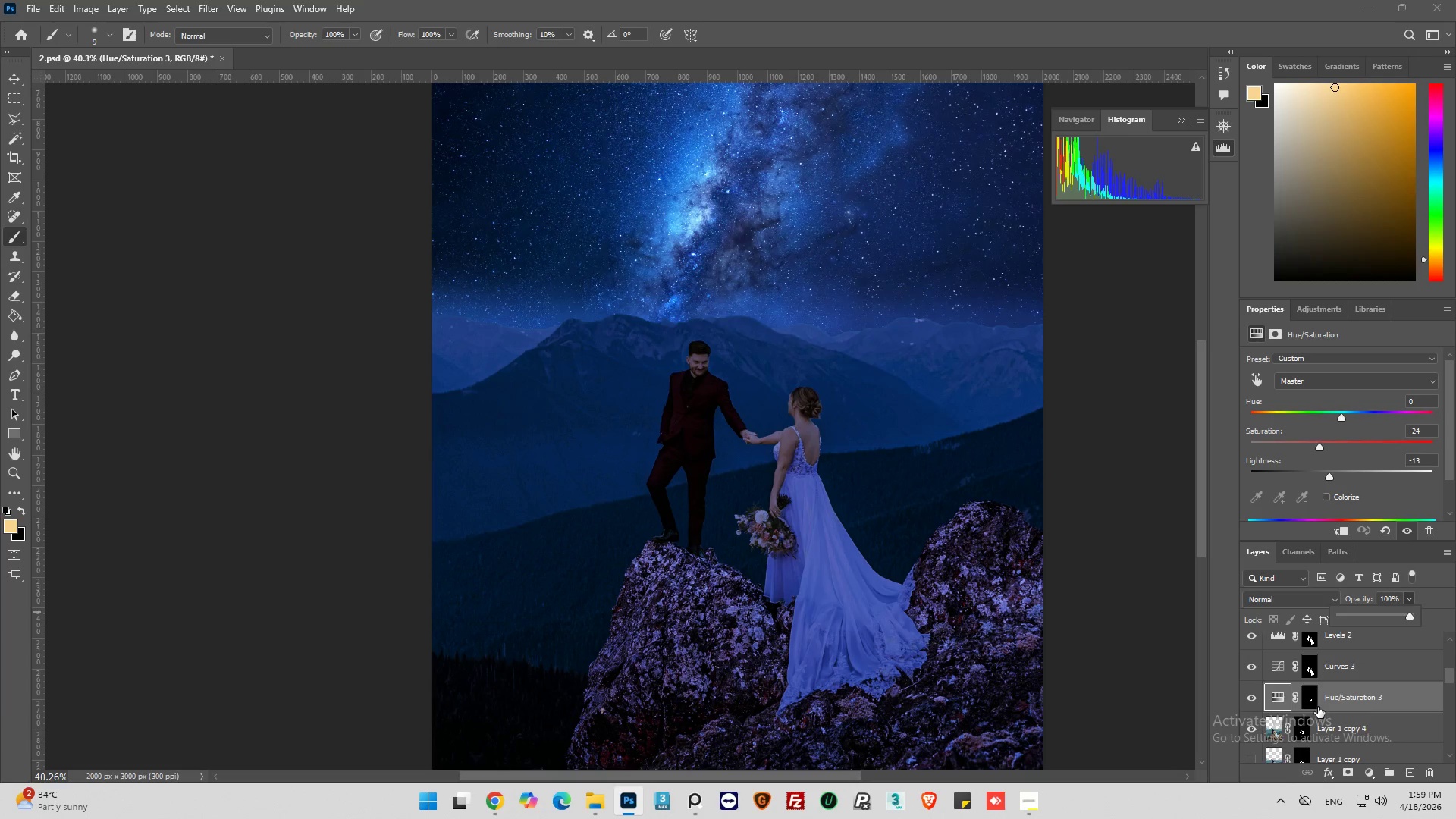 
scroll: coordinate [1318, 707], scroll_direction: down, amount: 1.0
 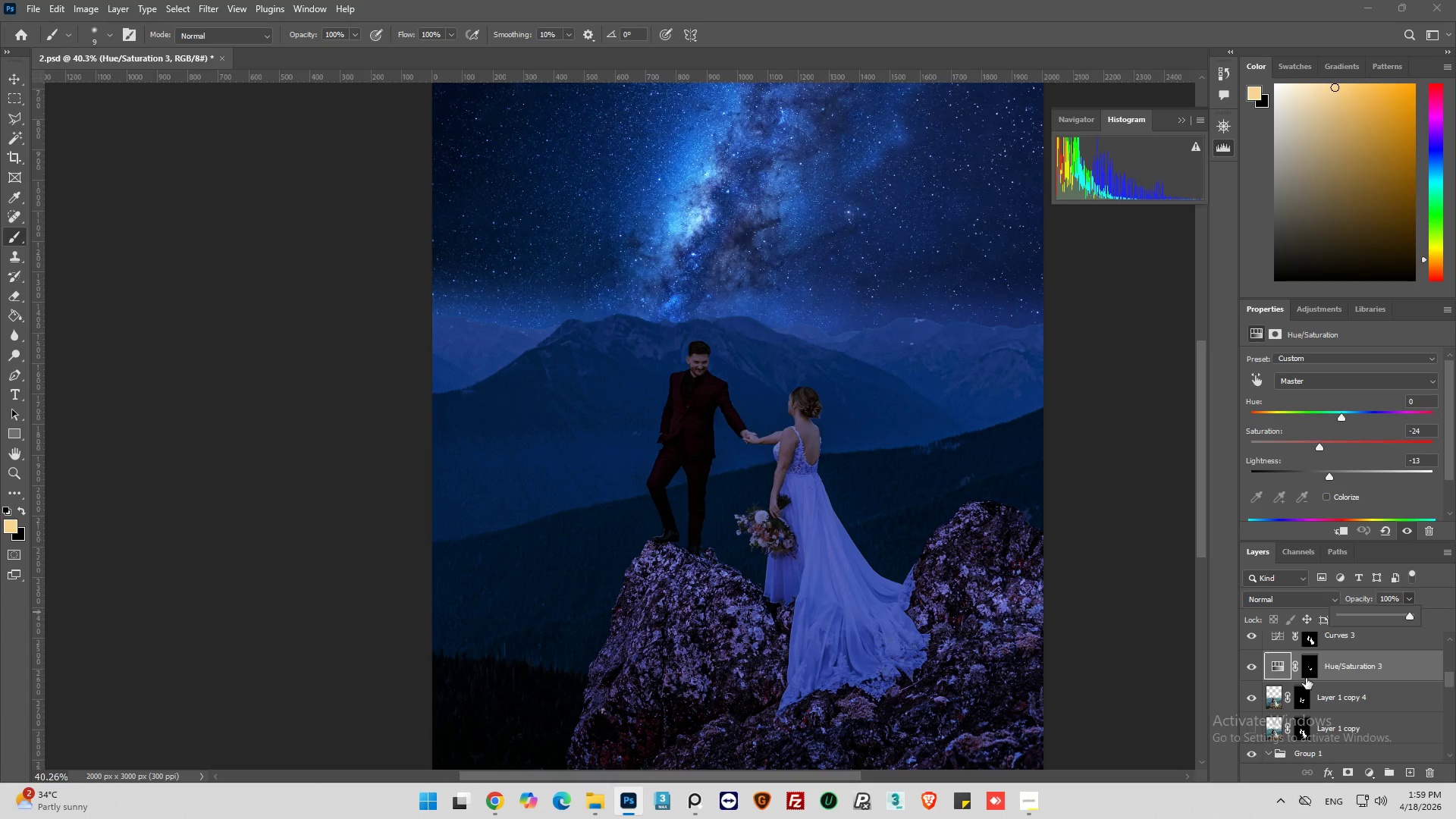 
hold_key(key=ControlLeft, duration=0.56)
left_click([1301, 702])
 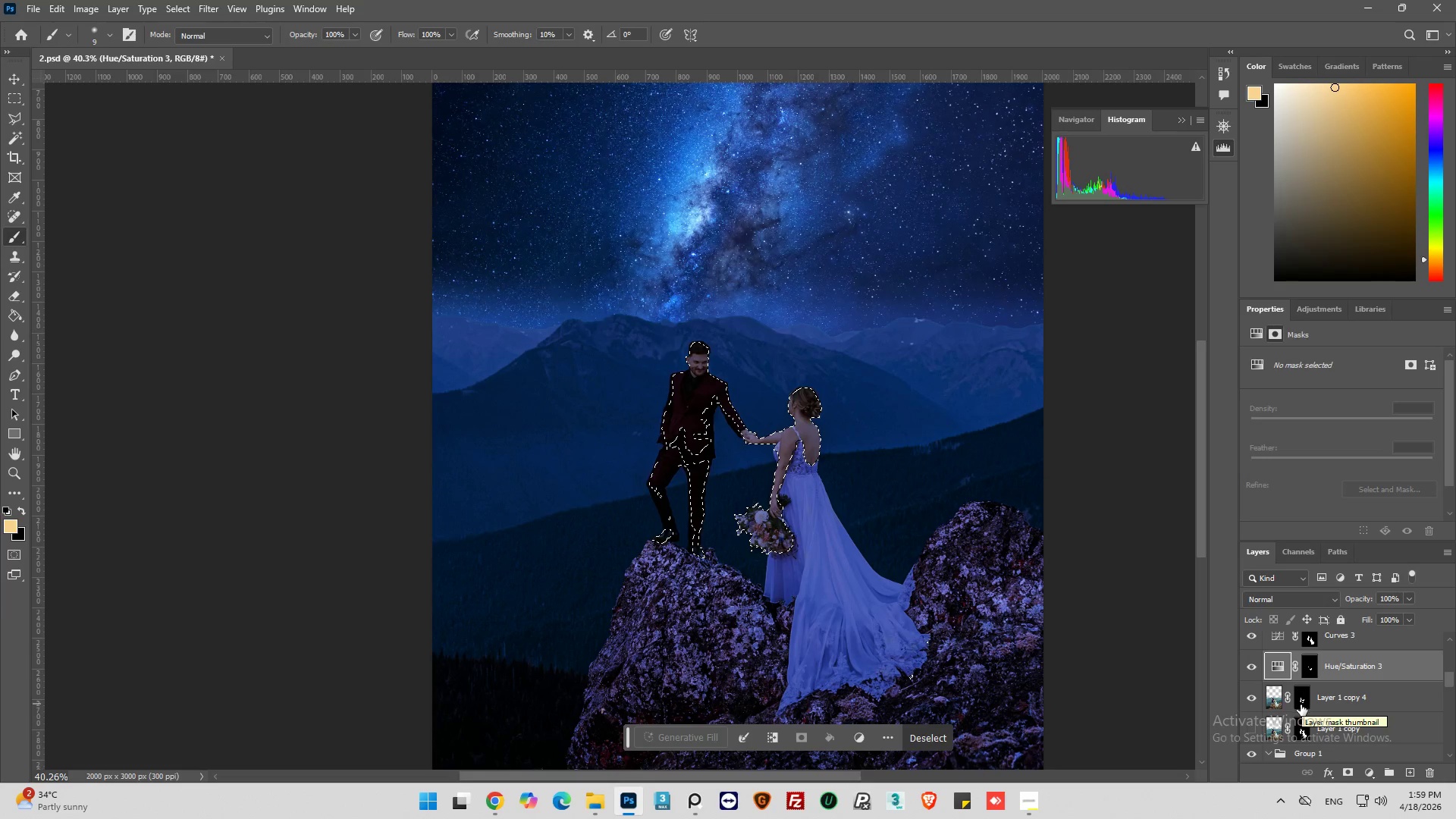 
left_click([1272, 698])
 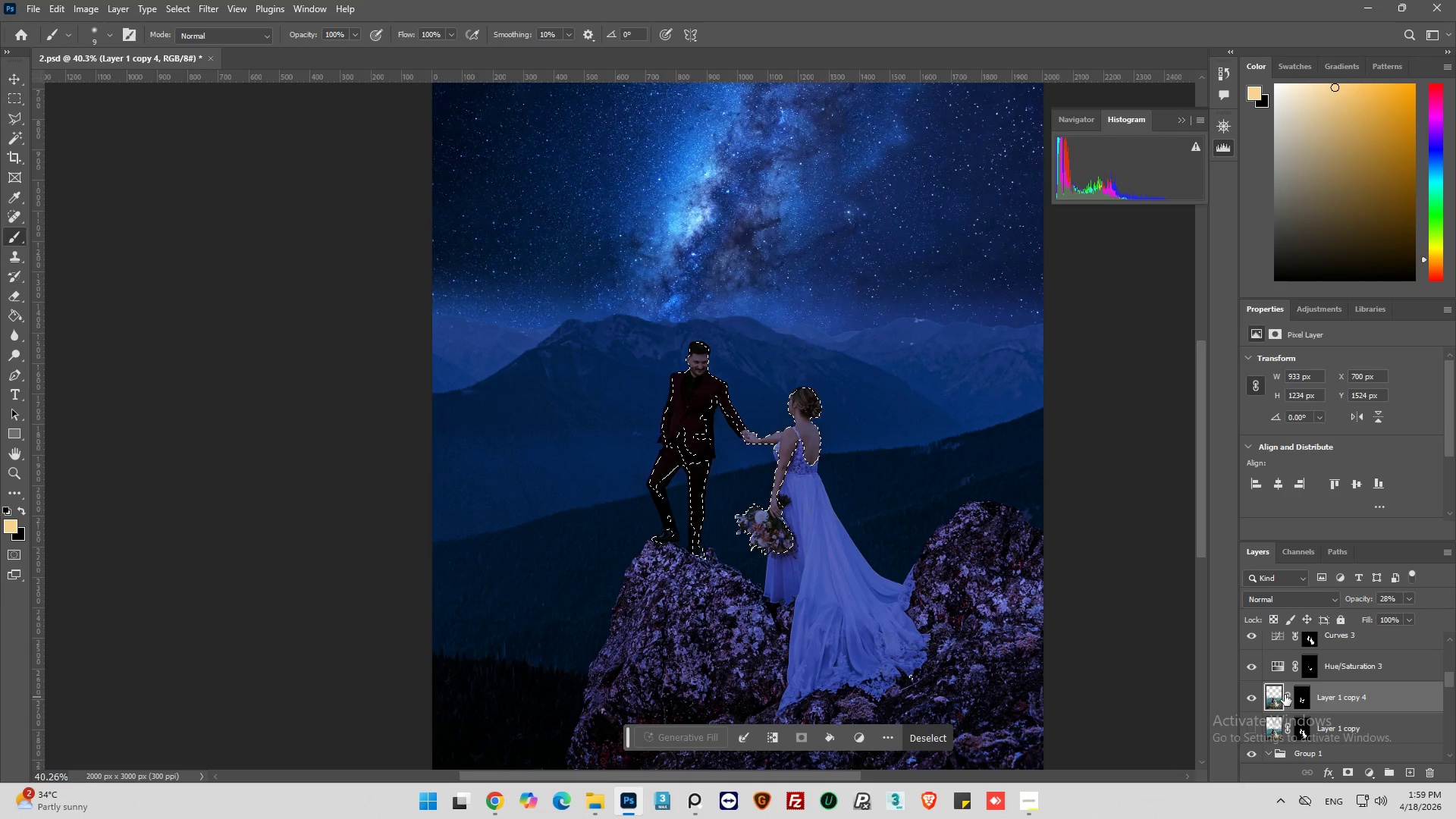 
hold_key(key=ControlLeft, duration=0.47)
left_click([1309, 668])
 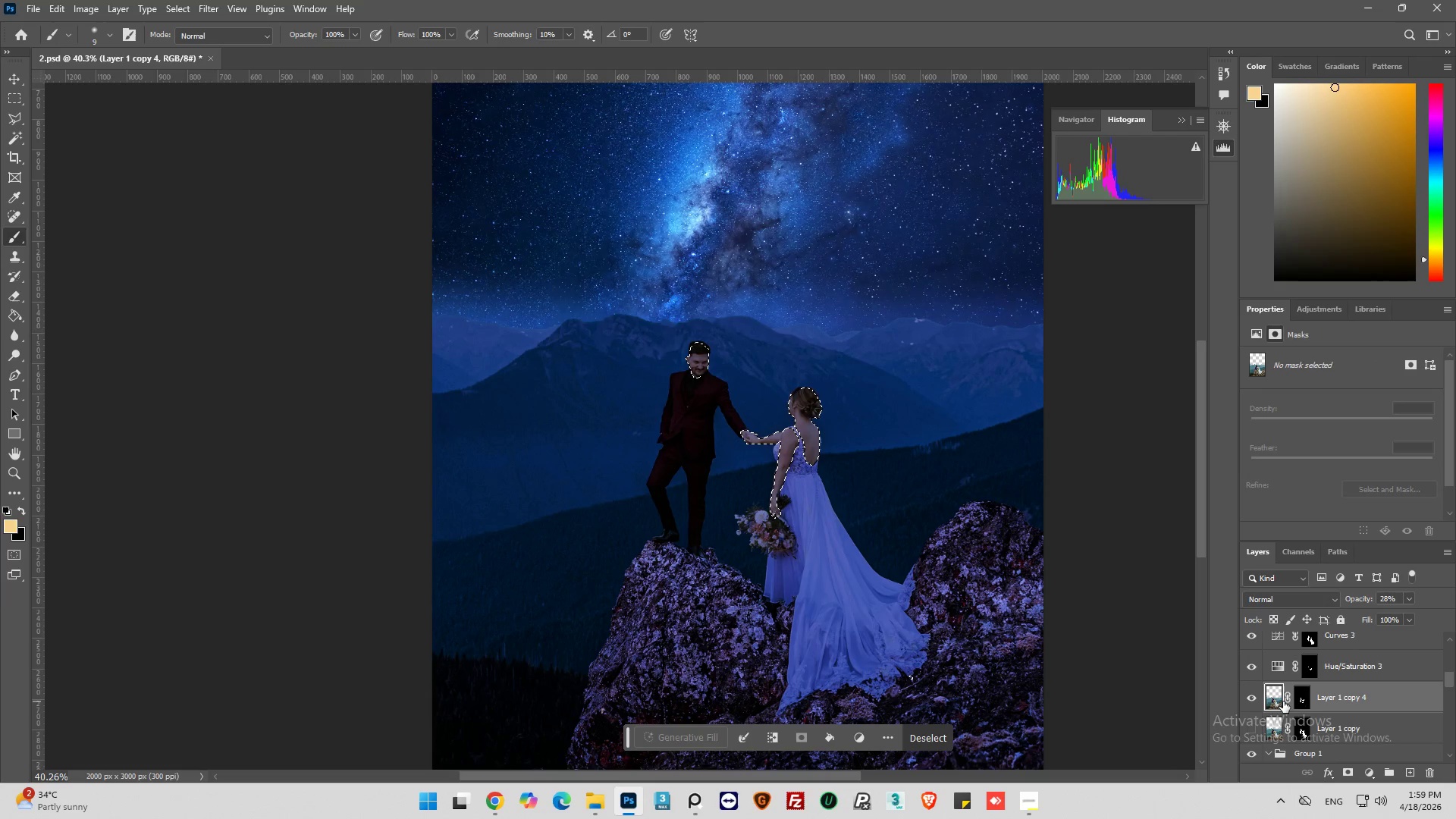 
left_click([1269, 693])
 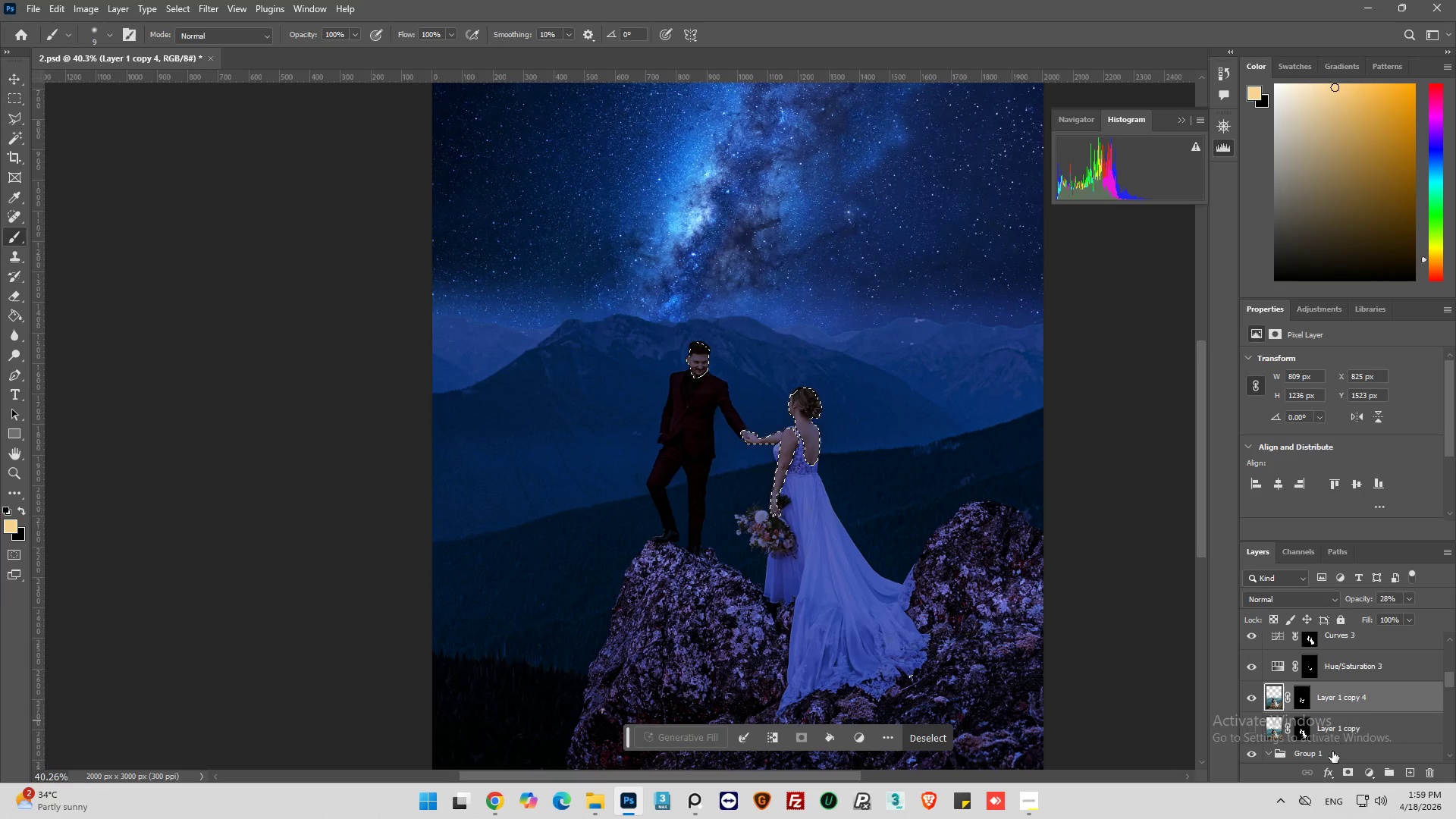 
left_click([1370, 774])
 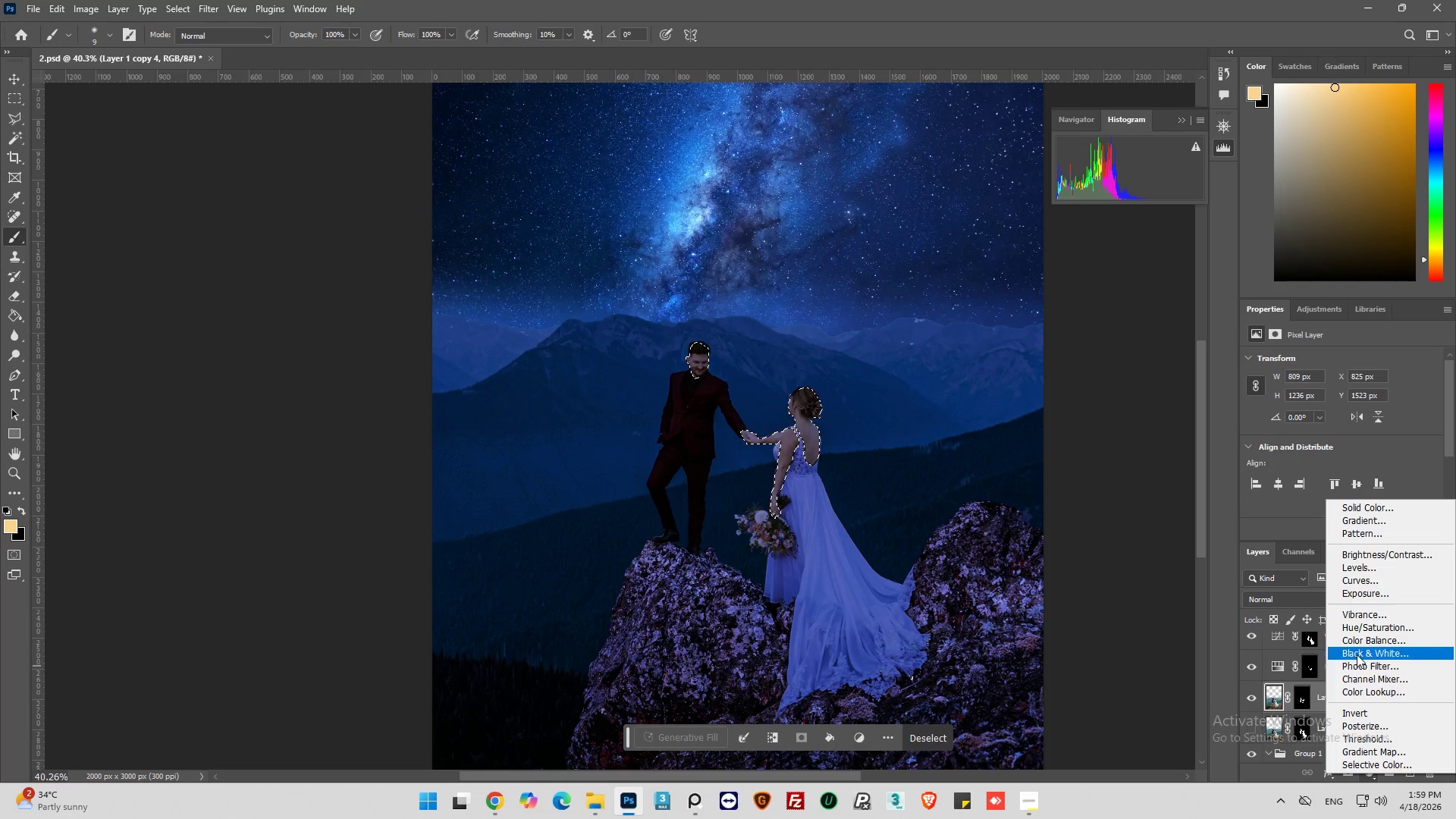 
left_click([1369, 663])
 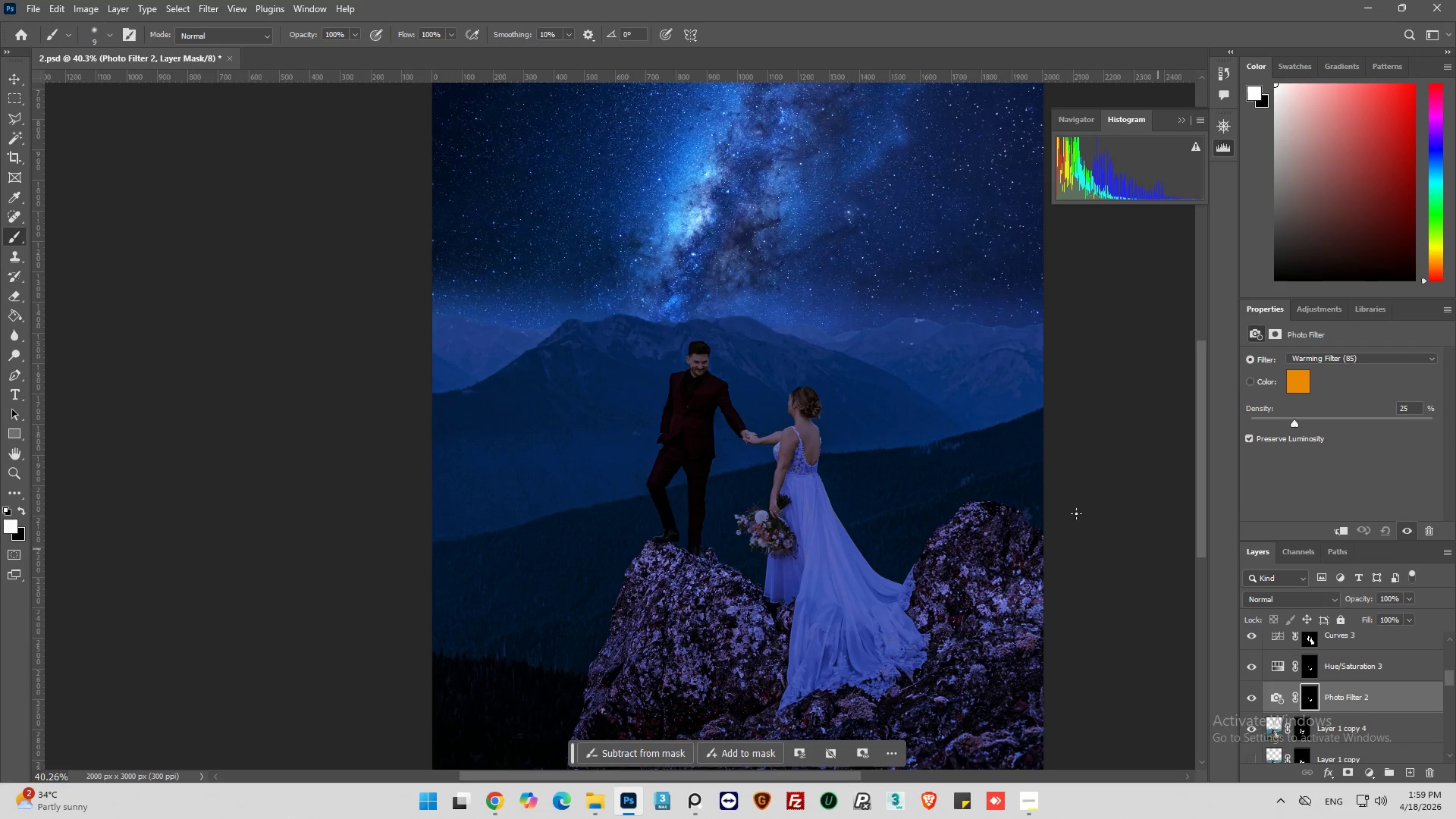 
hold_key(key=AltLeft, duration=0.69)
scroll: coordinate [830, 438], scroll_direction: up, amount: 10.0
 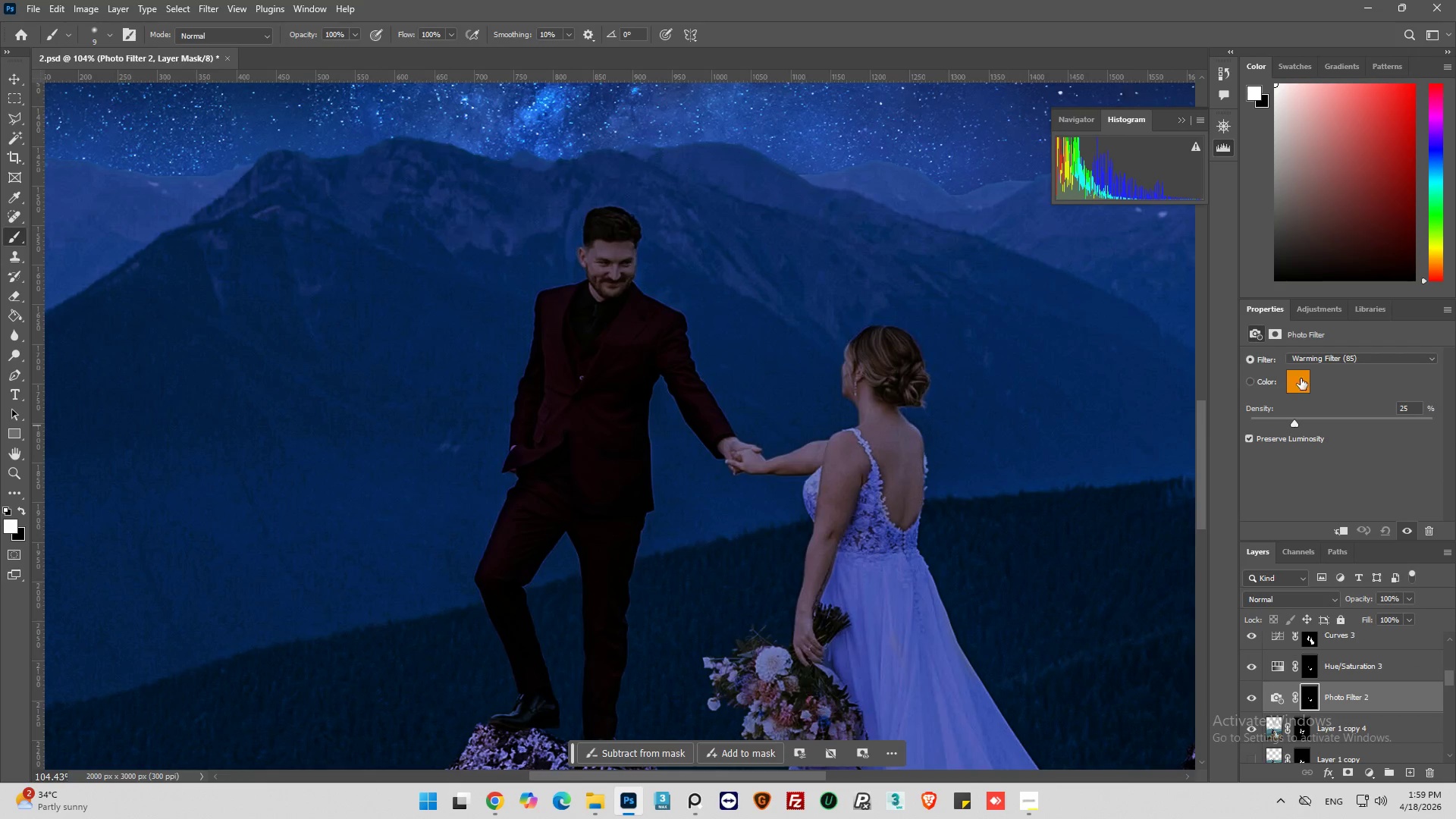 
left_click([1302, 378])
 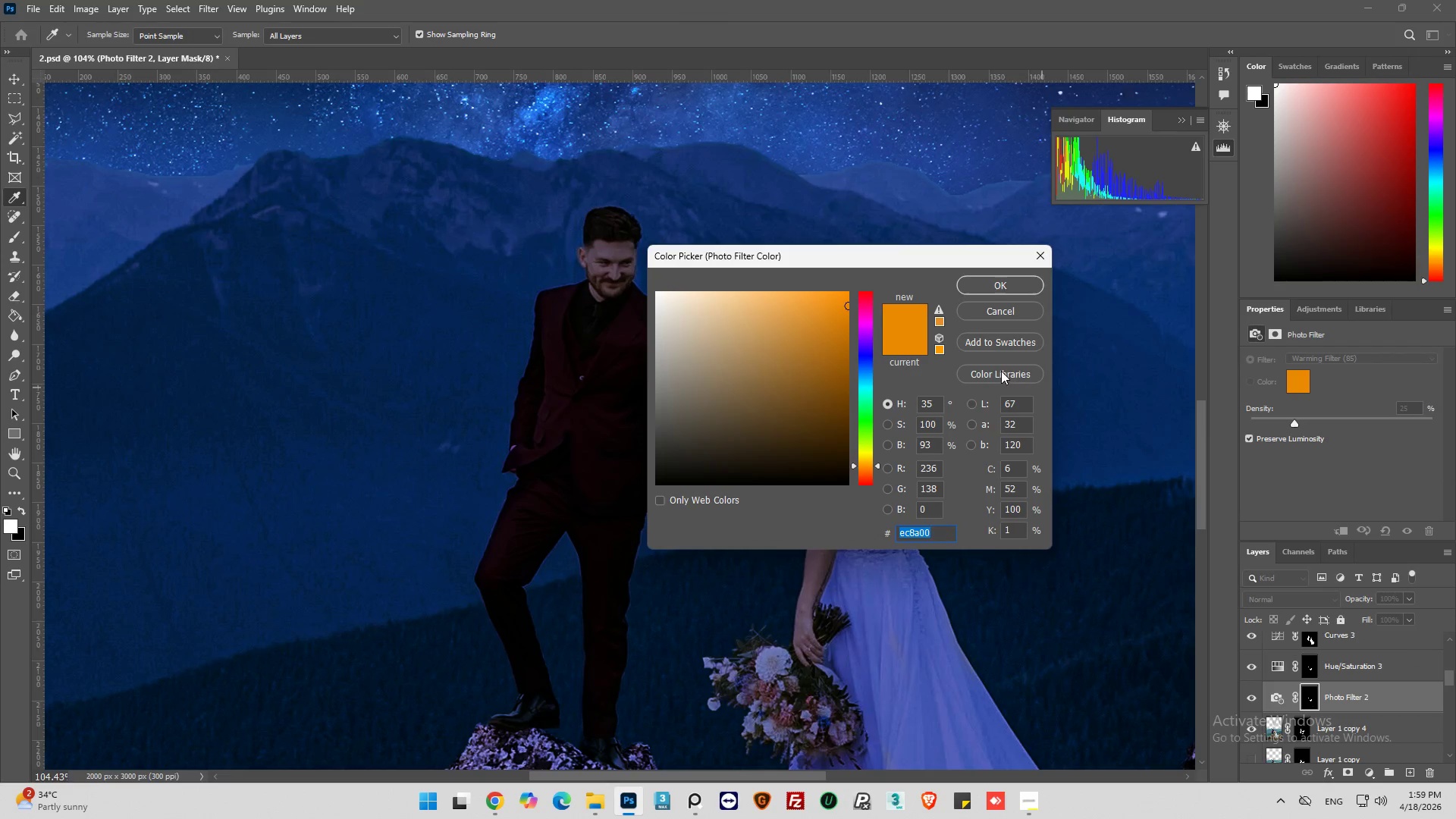 
hold_key(key=AltLeft, duration=0.94)
left_click([941, 174])
 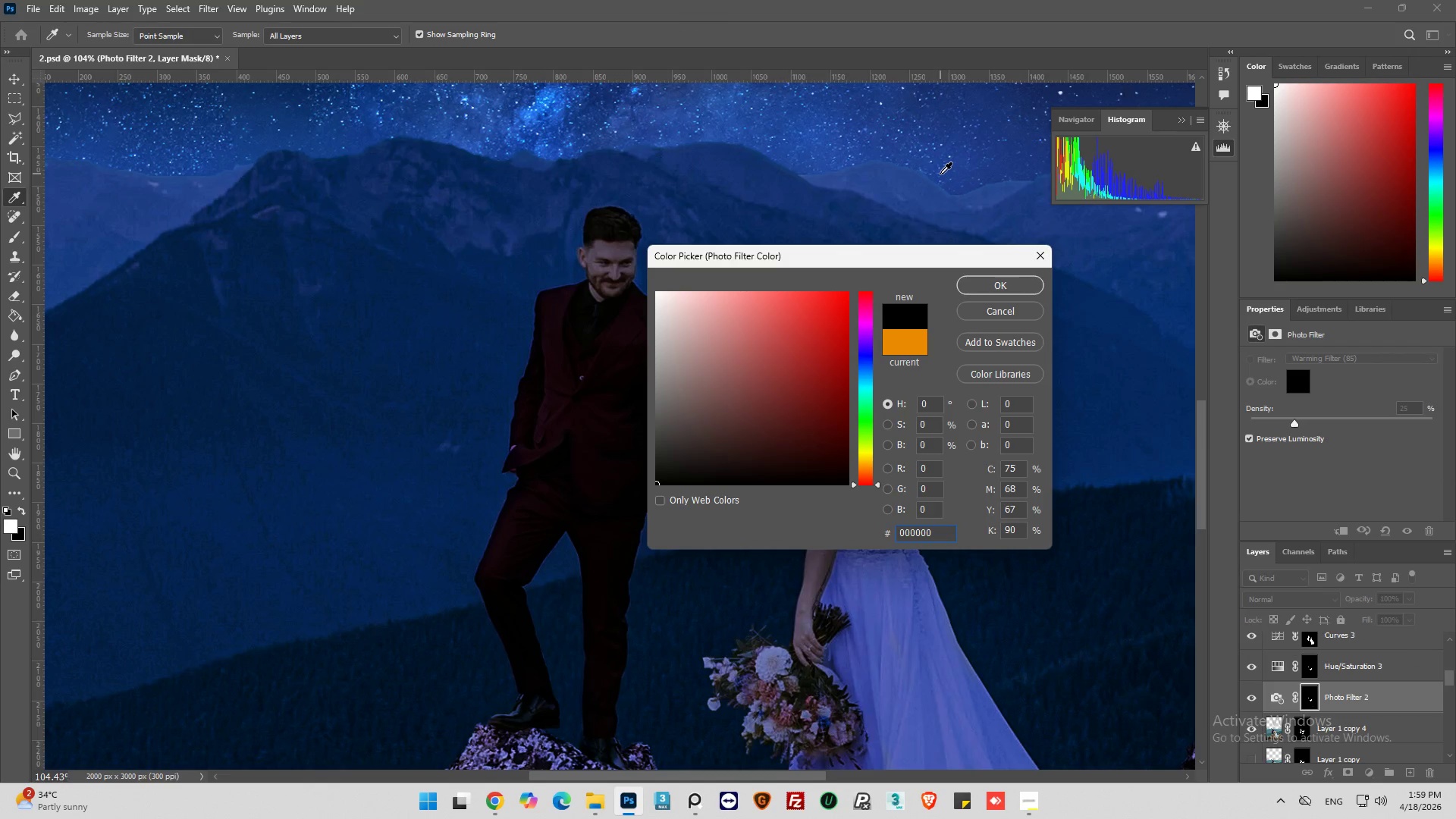 
hold_key(key=AltLeft, duration=0.66)
left_click([937, 162])
 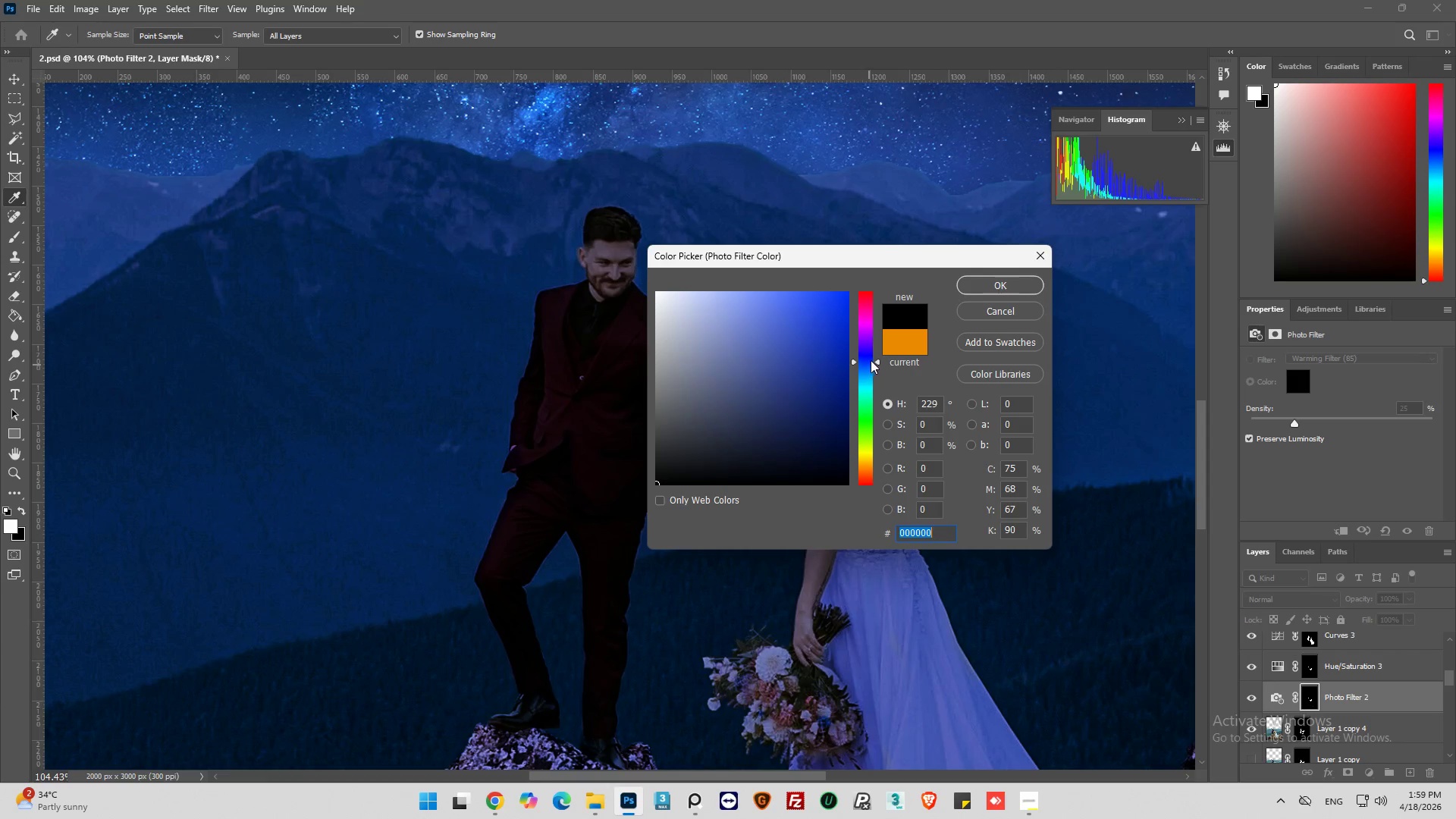 
left_click_drag(start_coordinate=[850, 253], to_coordinate=[394, 307])
 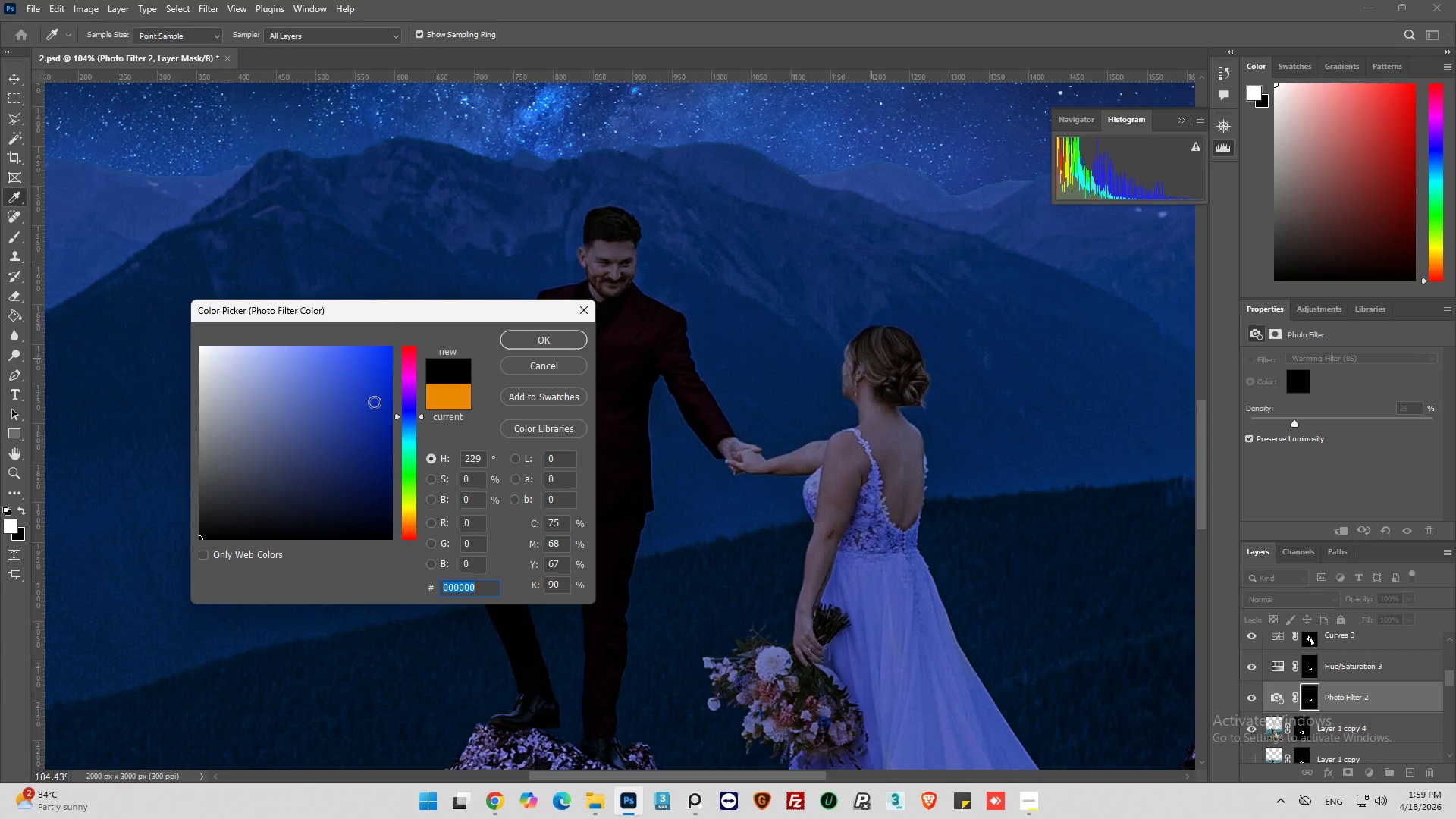 
left_click_drag(start_coordinate=[374, 402], to_coordinate=[373, 425])
 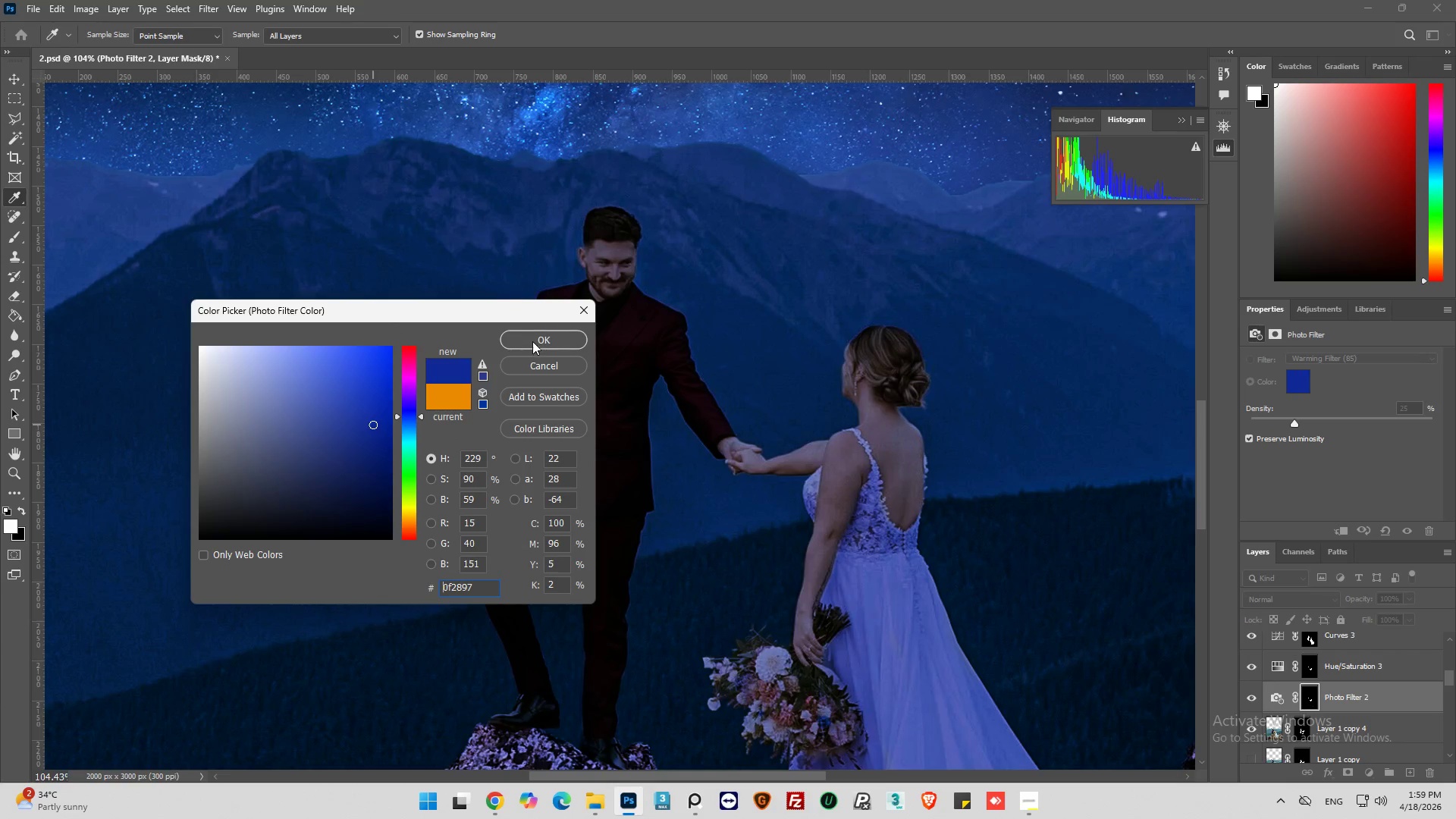 
left_click([536, 338])
 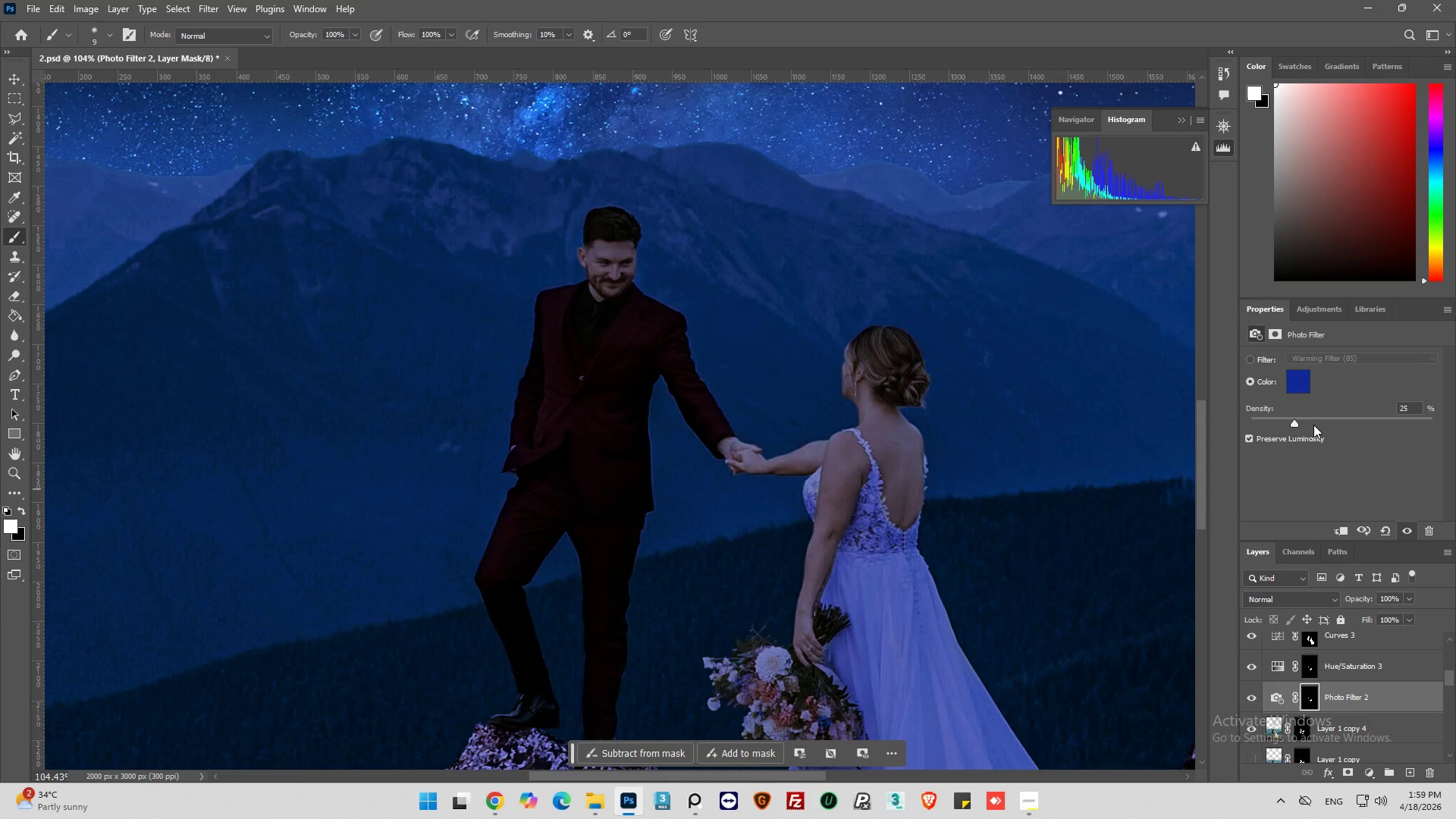 
left_click_drag(start_coordinate=[1301, 422], to_coordinate=[1348, 421])
 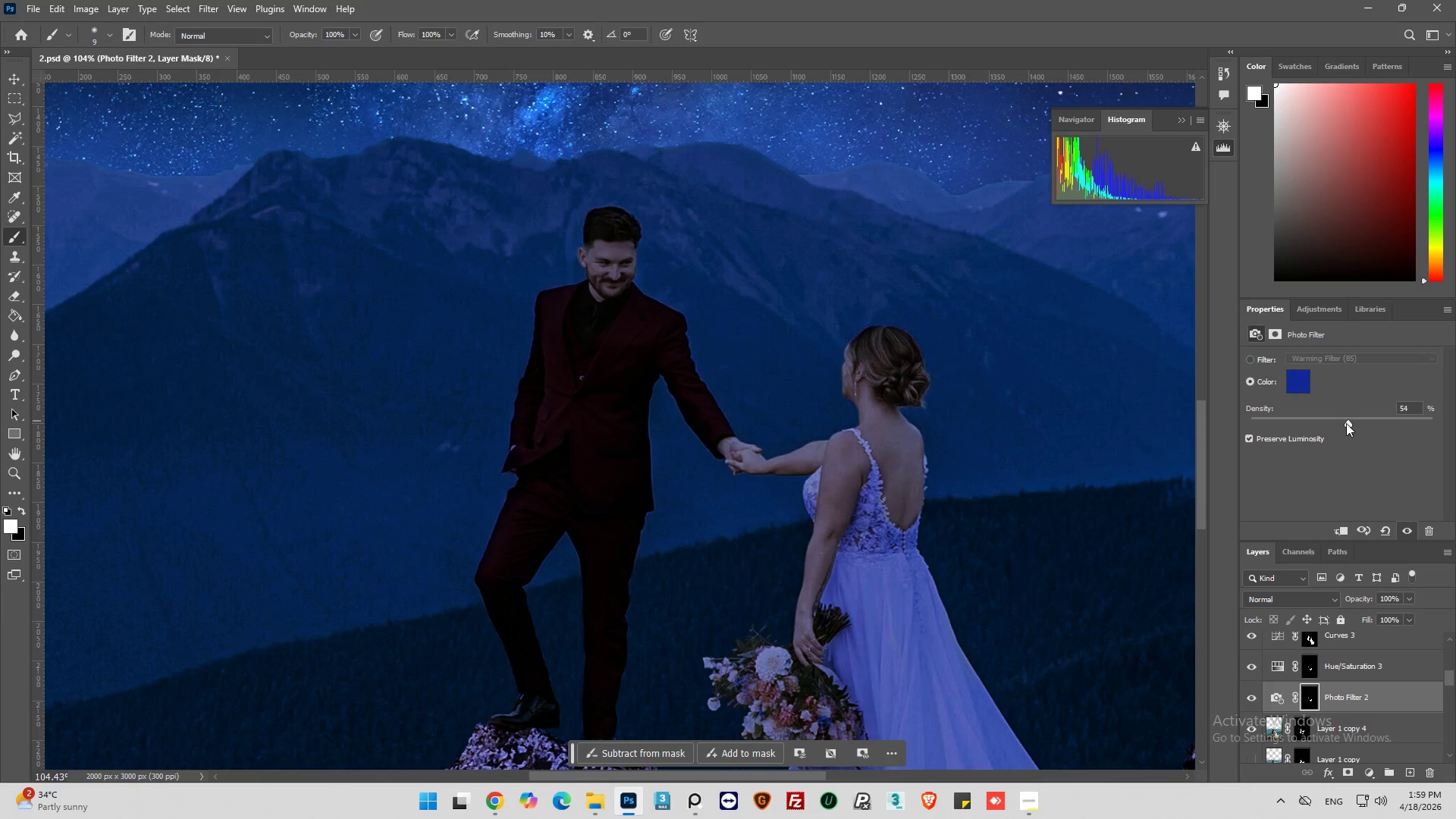 
left_click_drag(start_coordinate=[1346, 423], to_coordinate=[1363, 421])
 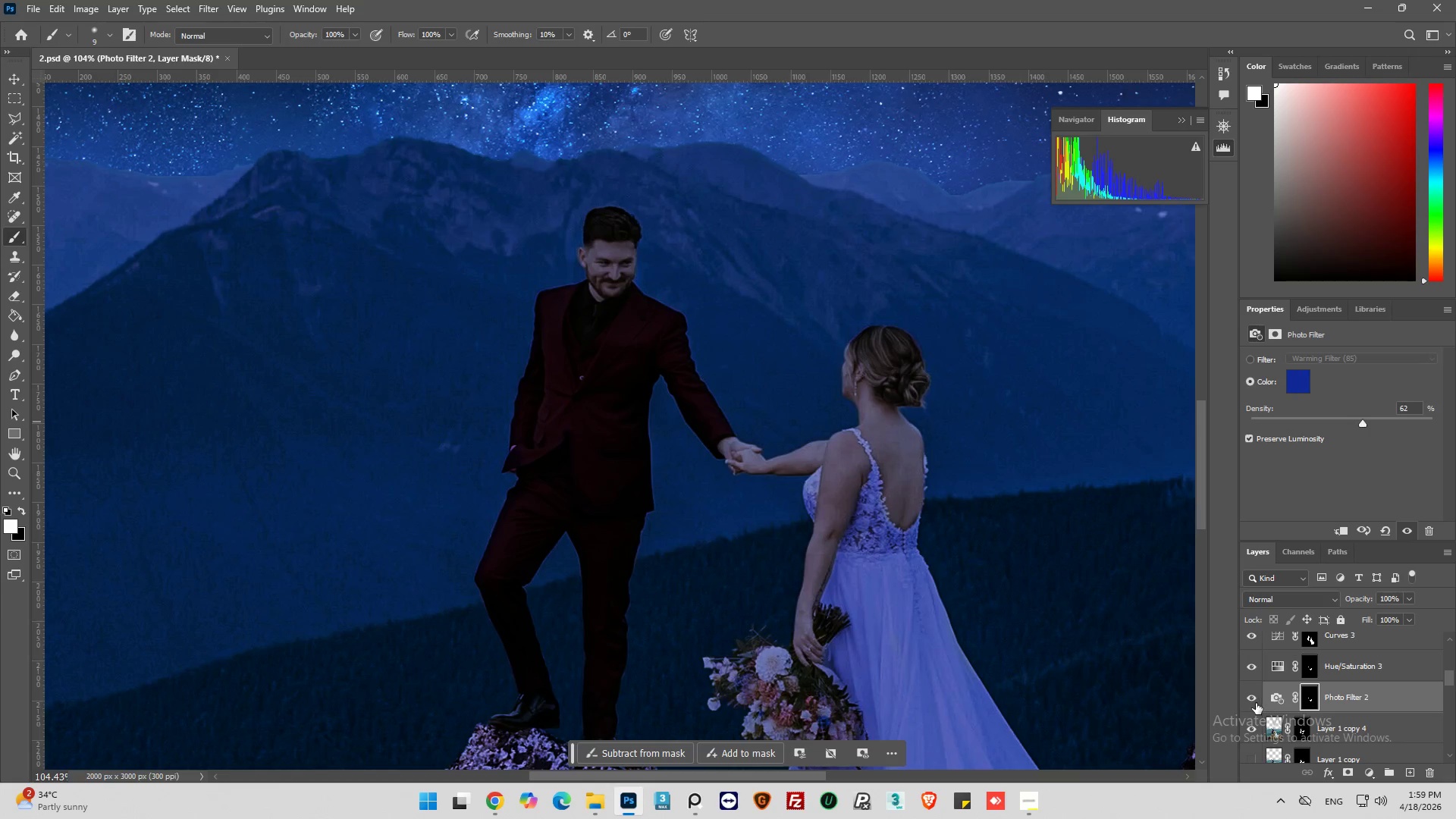 
left_click([1250, 698])
 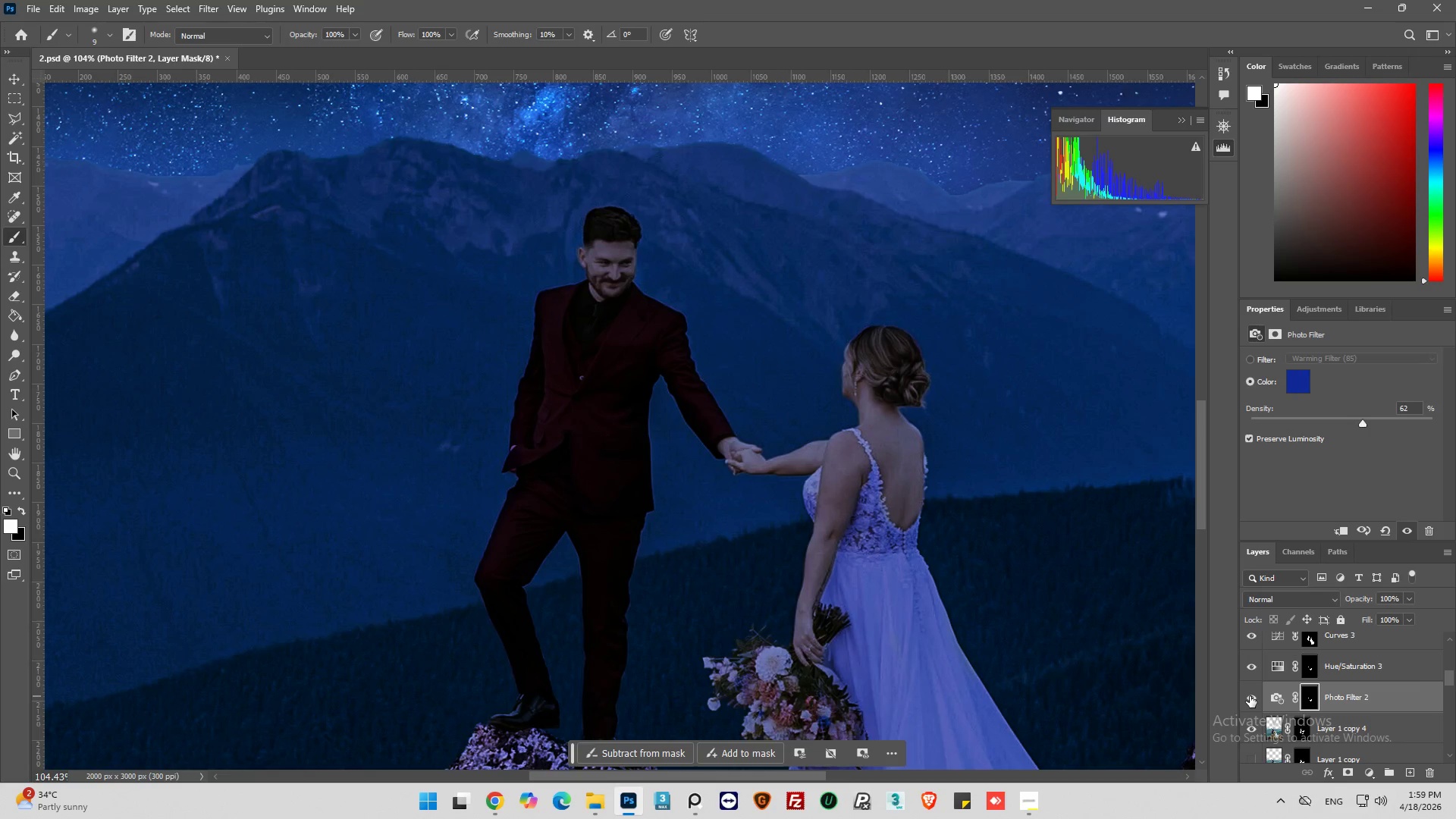 
key(Alt+AltLeft)
 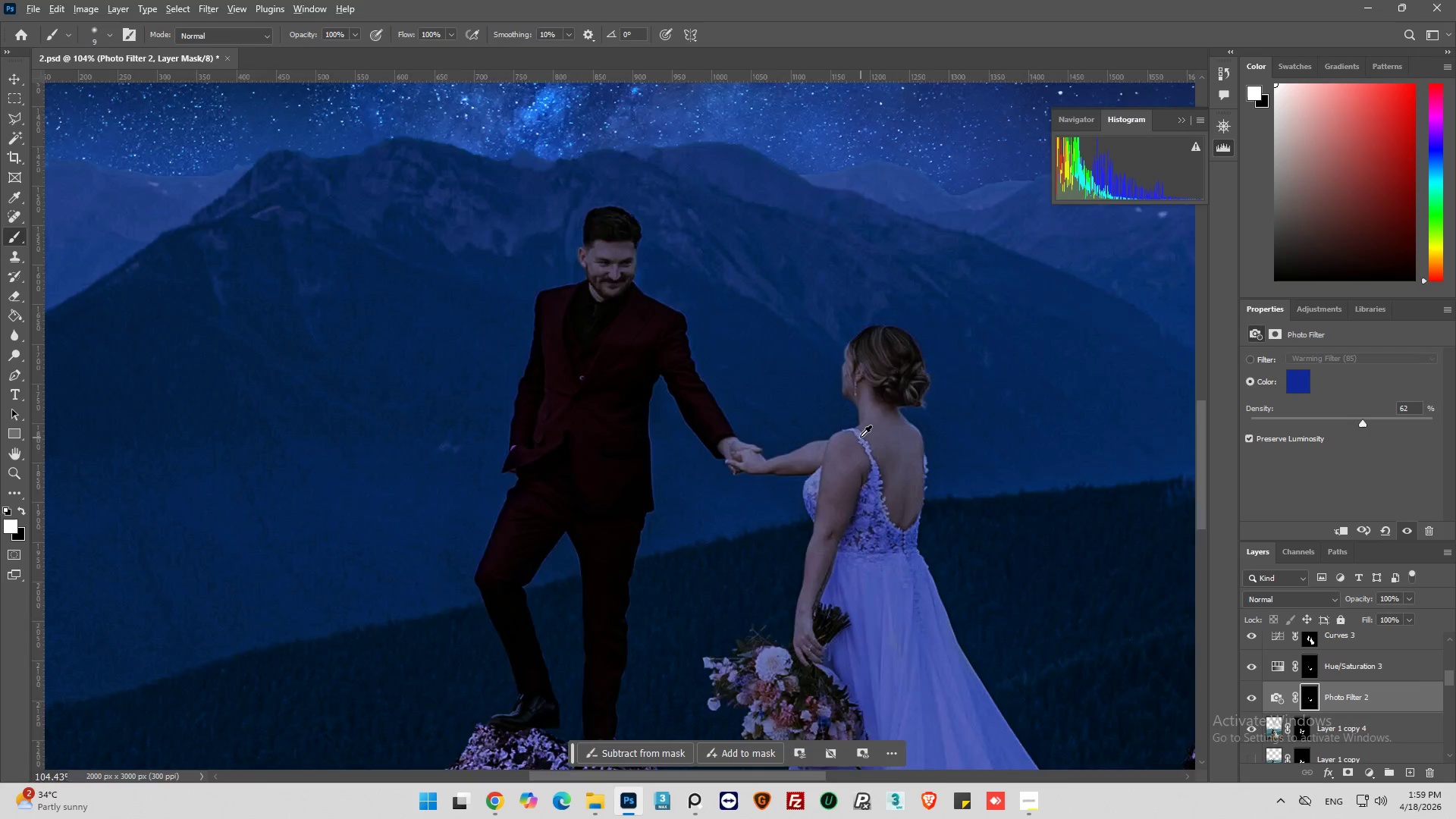 
hold_key(key=AltLeft, duration=0.34)
scroll: coordinate [730, 391], scroll_direction: down, amount: 16.0
 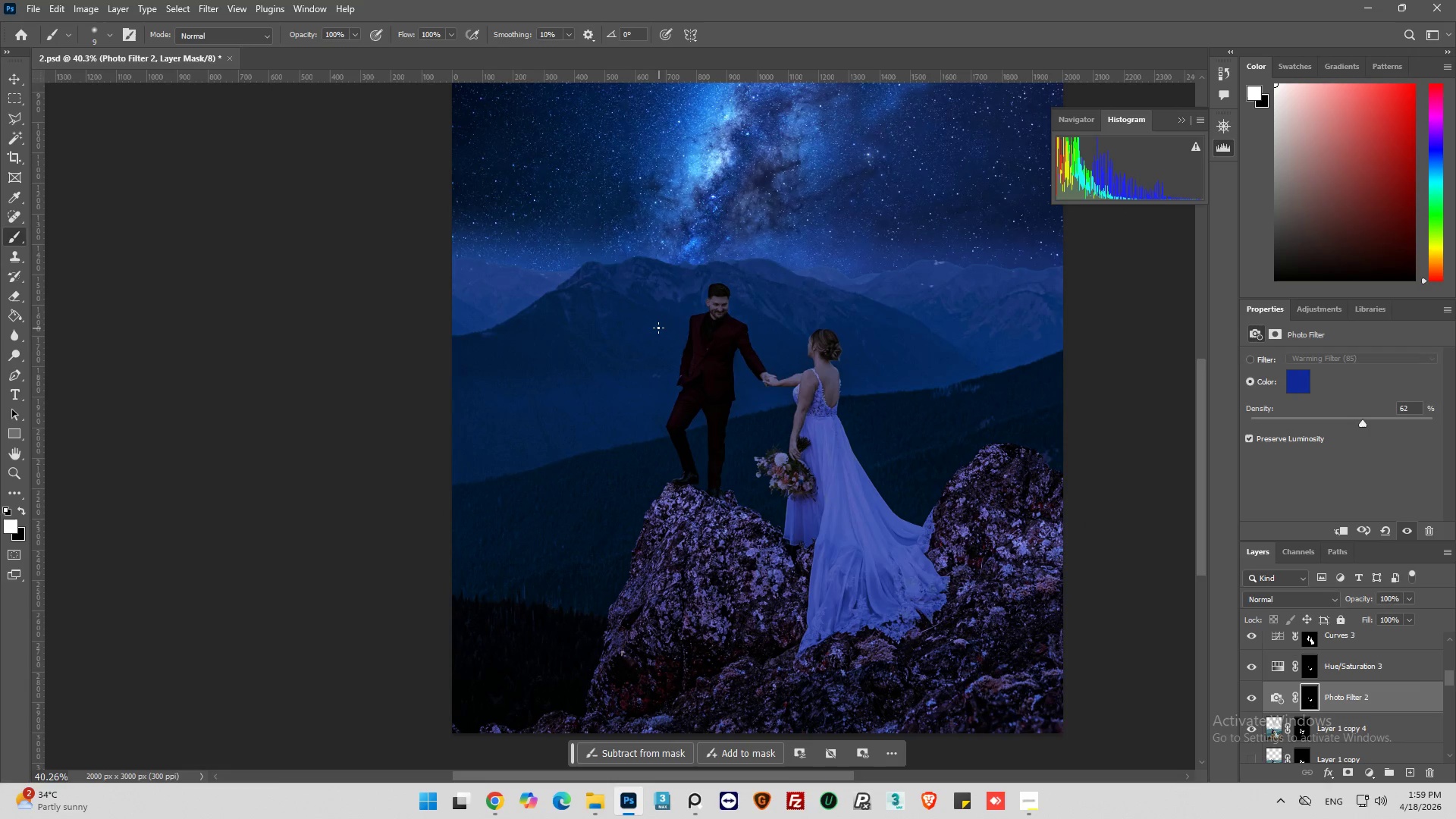 
key(Alt+AltLeft)
 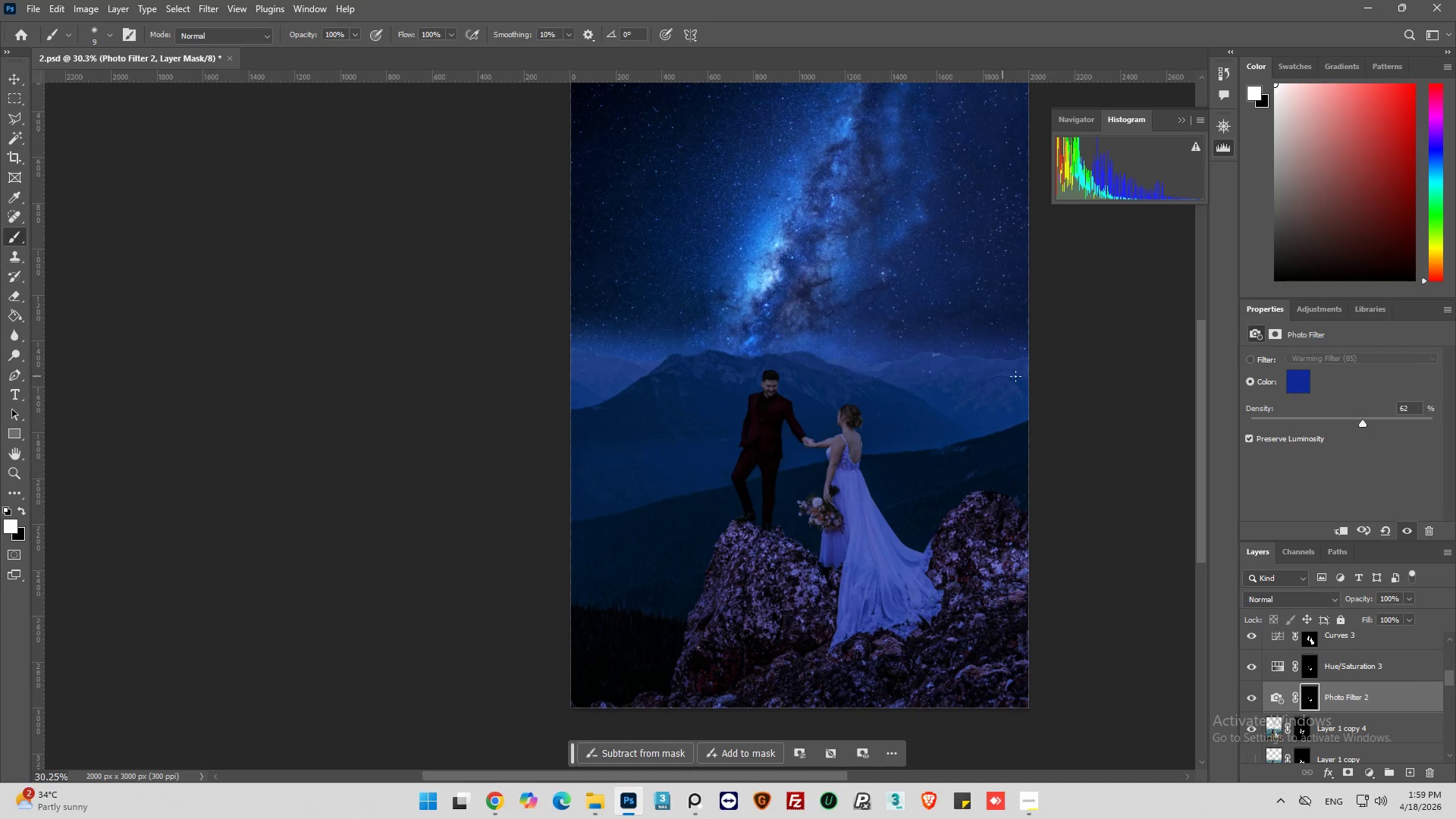 
scroll: coordinate [924, 376], scroll_direction: up, amount: 4.0
 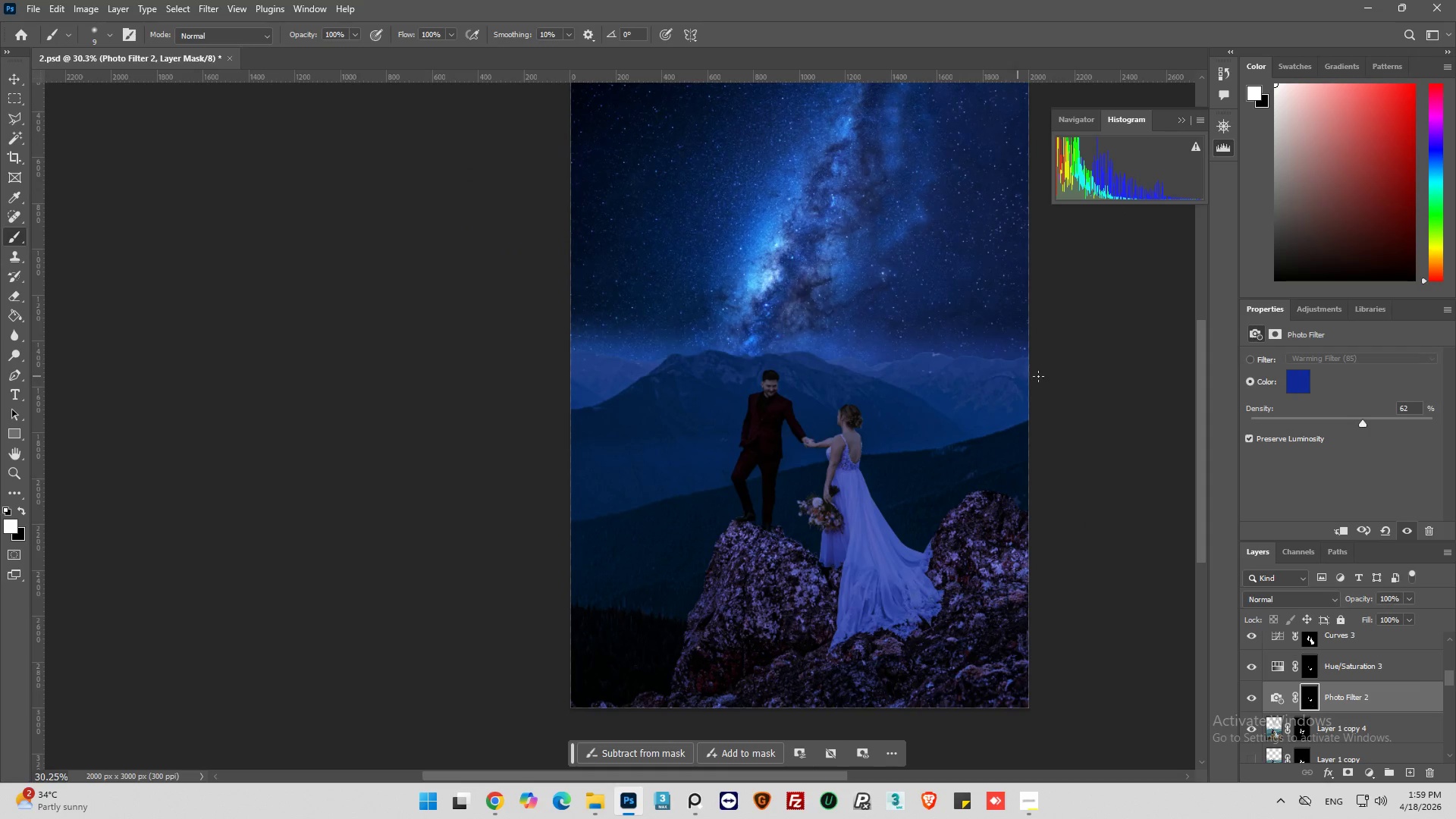 
hold_key(key=AltLeft, duration=0.5)
scroll: coordinate [1046, 378], scroll_direction: up, amount: 3.0
 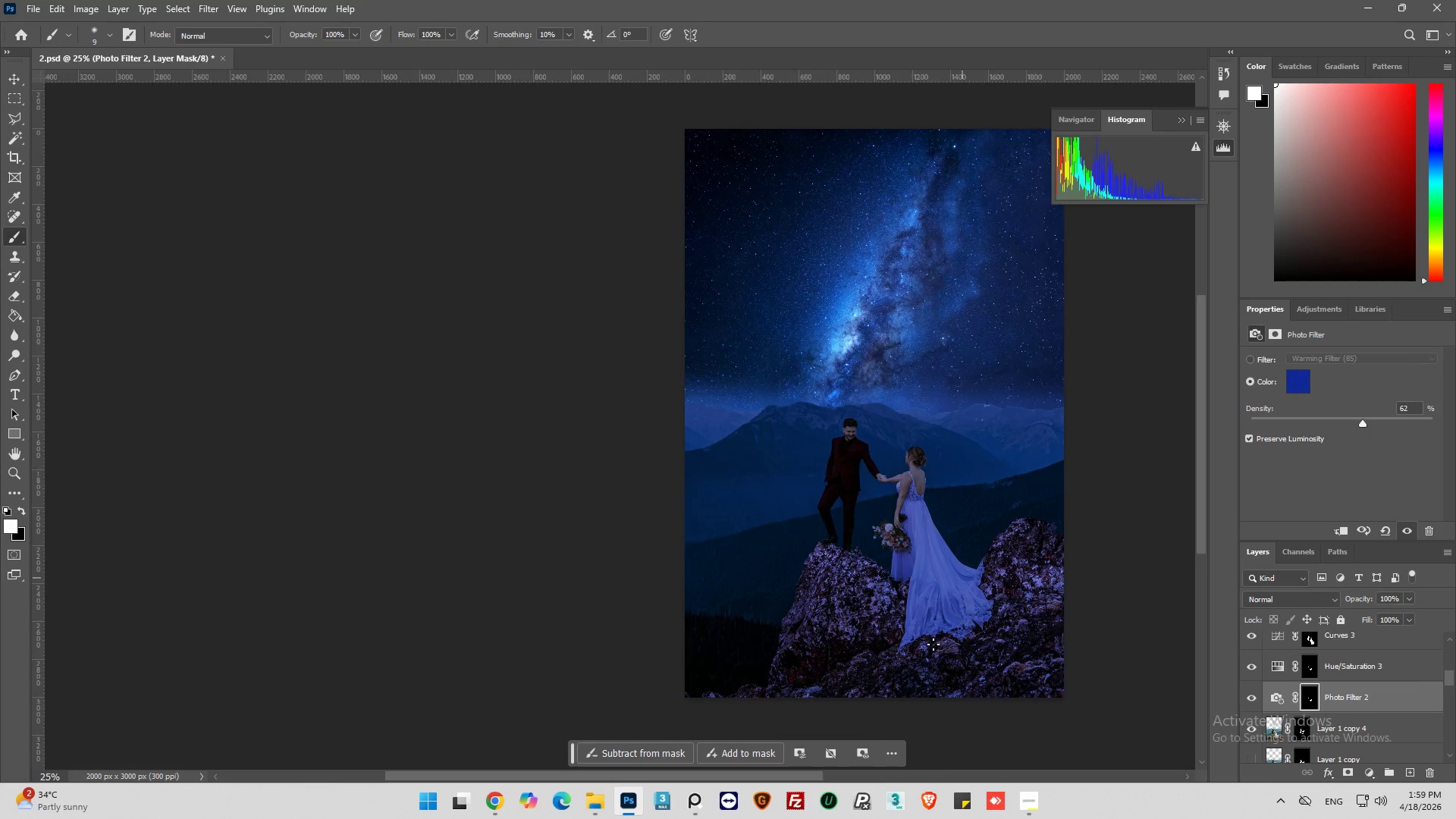 
left_click_drag(start_coordinate=[813, 774], to_coordinate=[865, 787])
 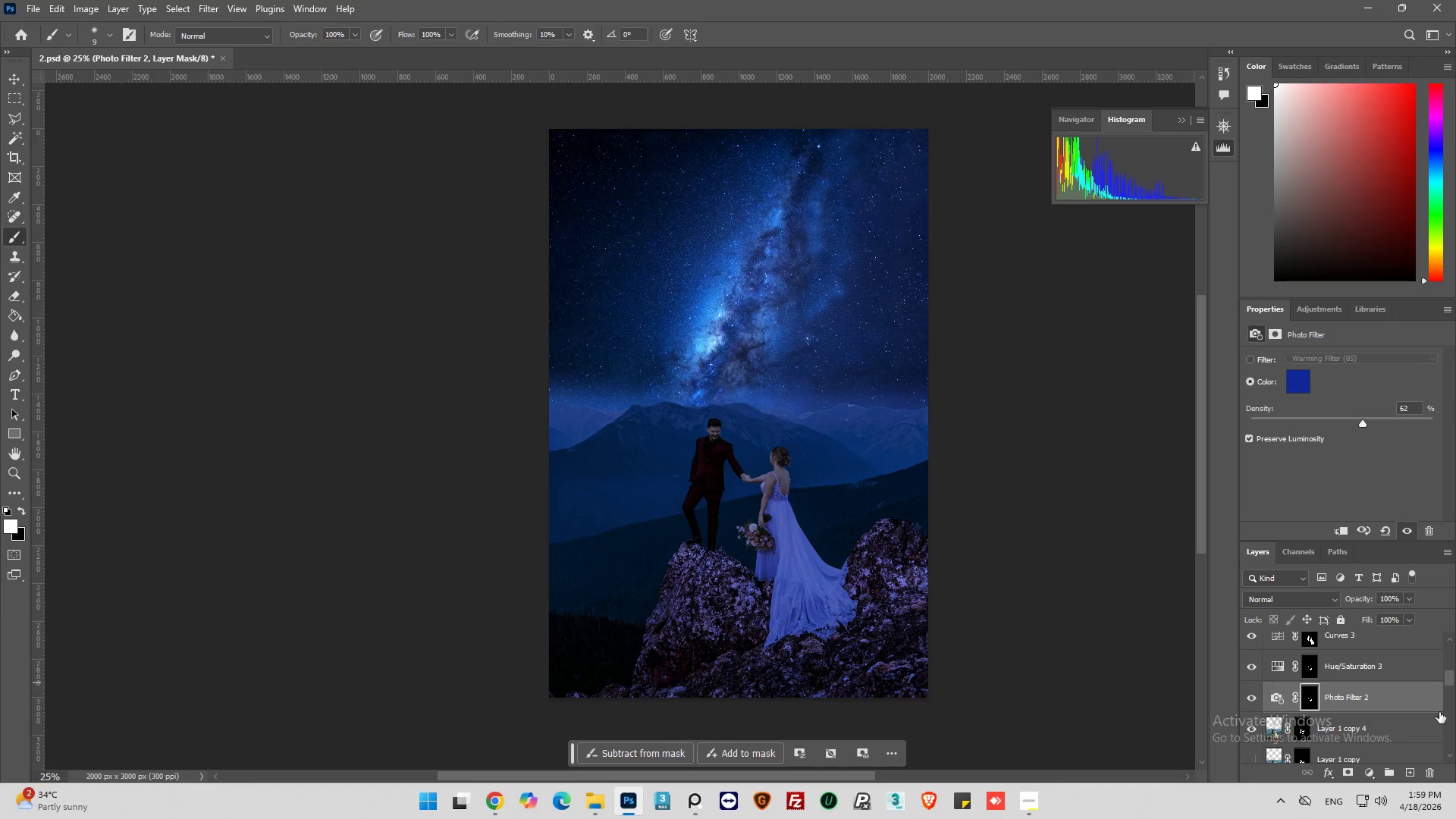 
scroll: coordinate [1399, 689], scroll_direction: down, amount: 7.0
 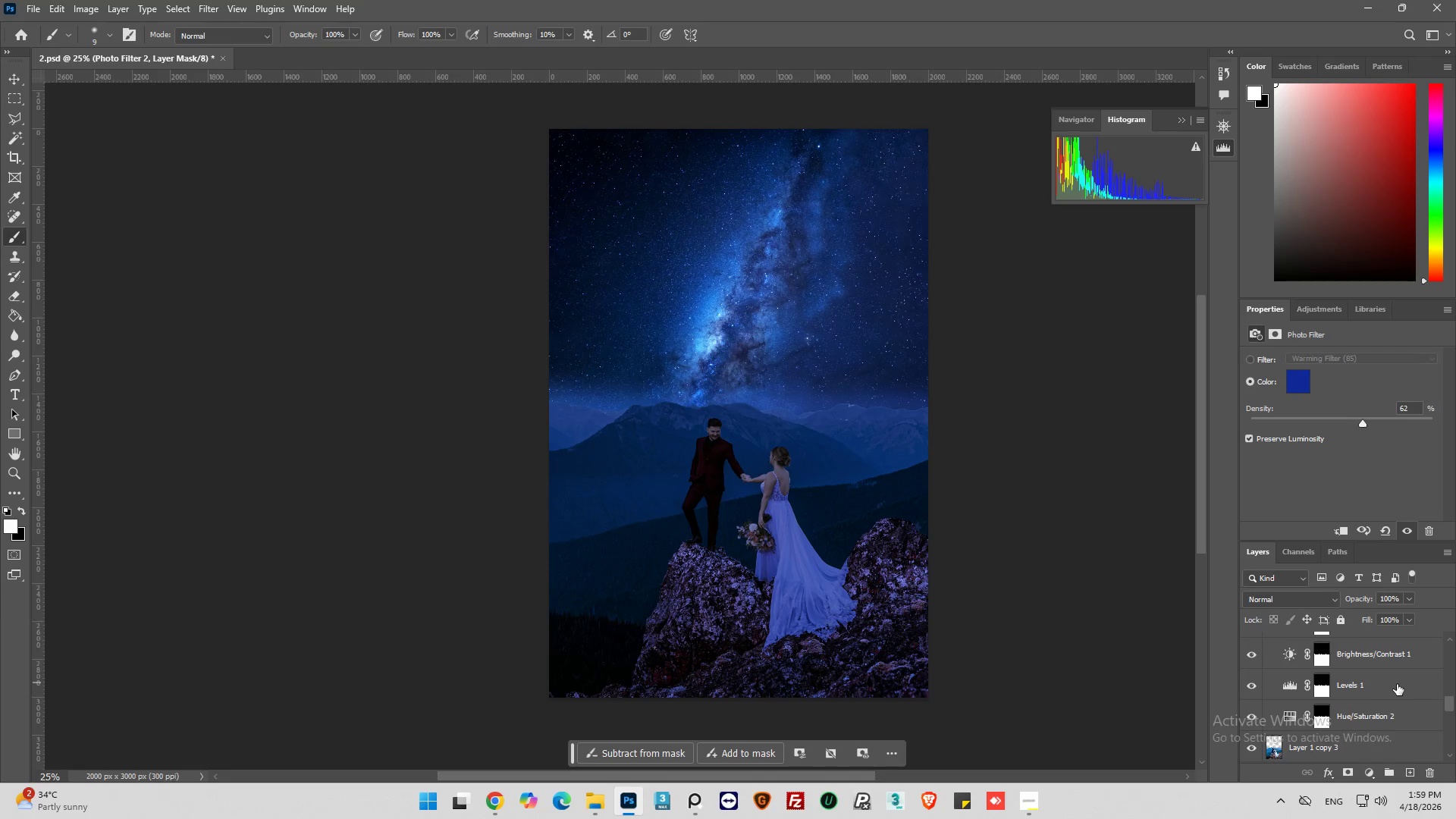 
scroll: coordinate [1397, 684], scroll_direction: up, amount: 4.0
 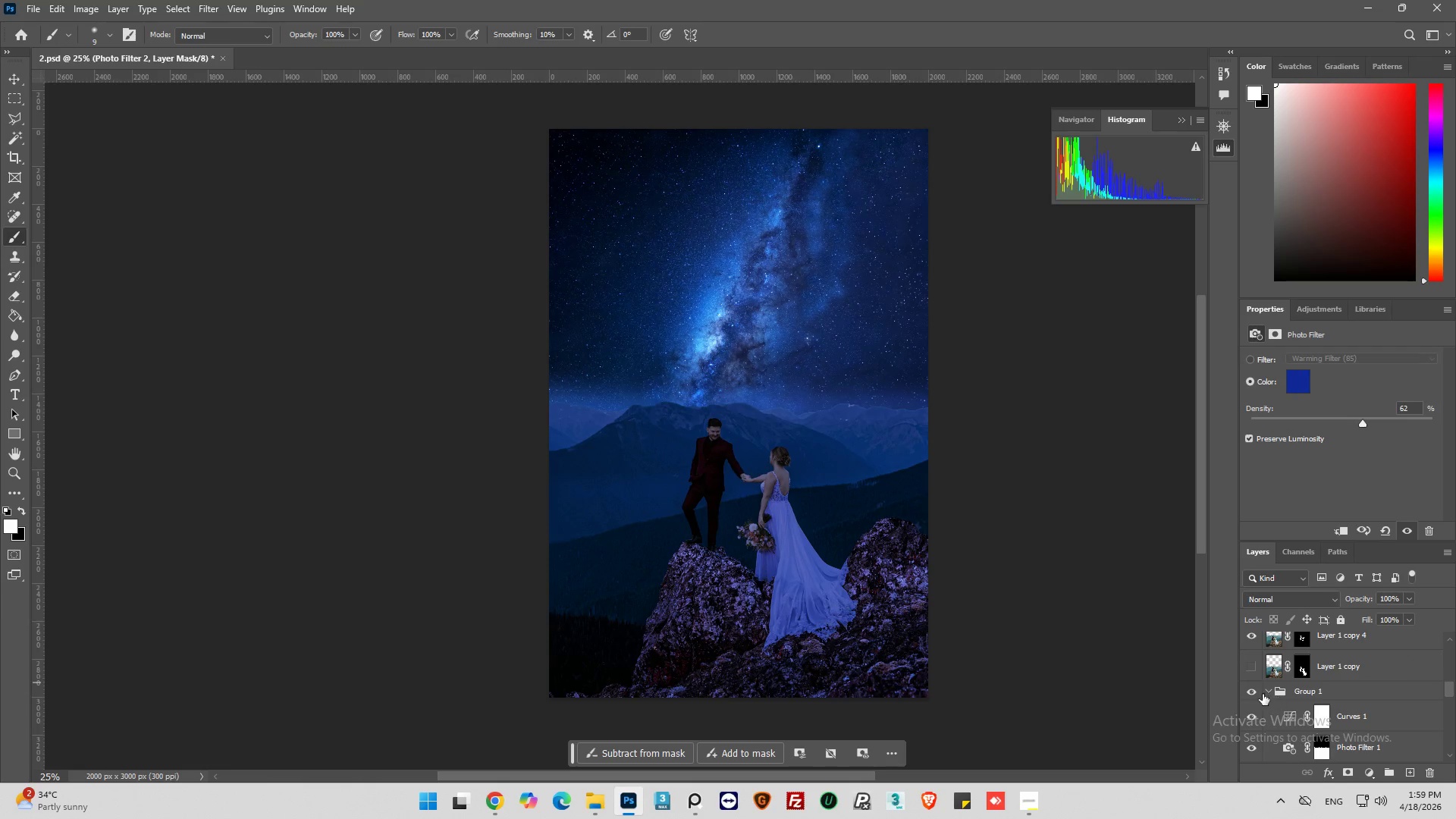 
left_click([1264, 690])
 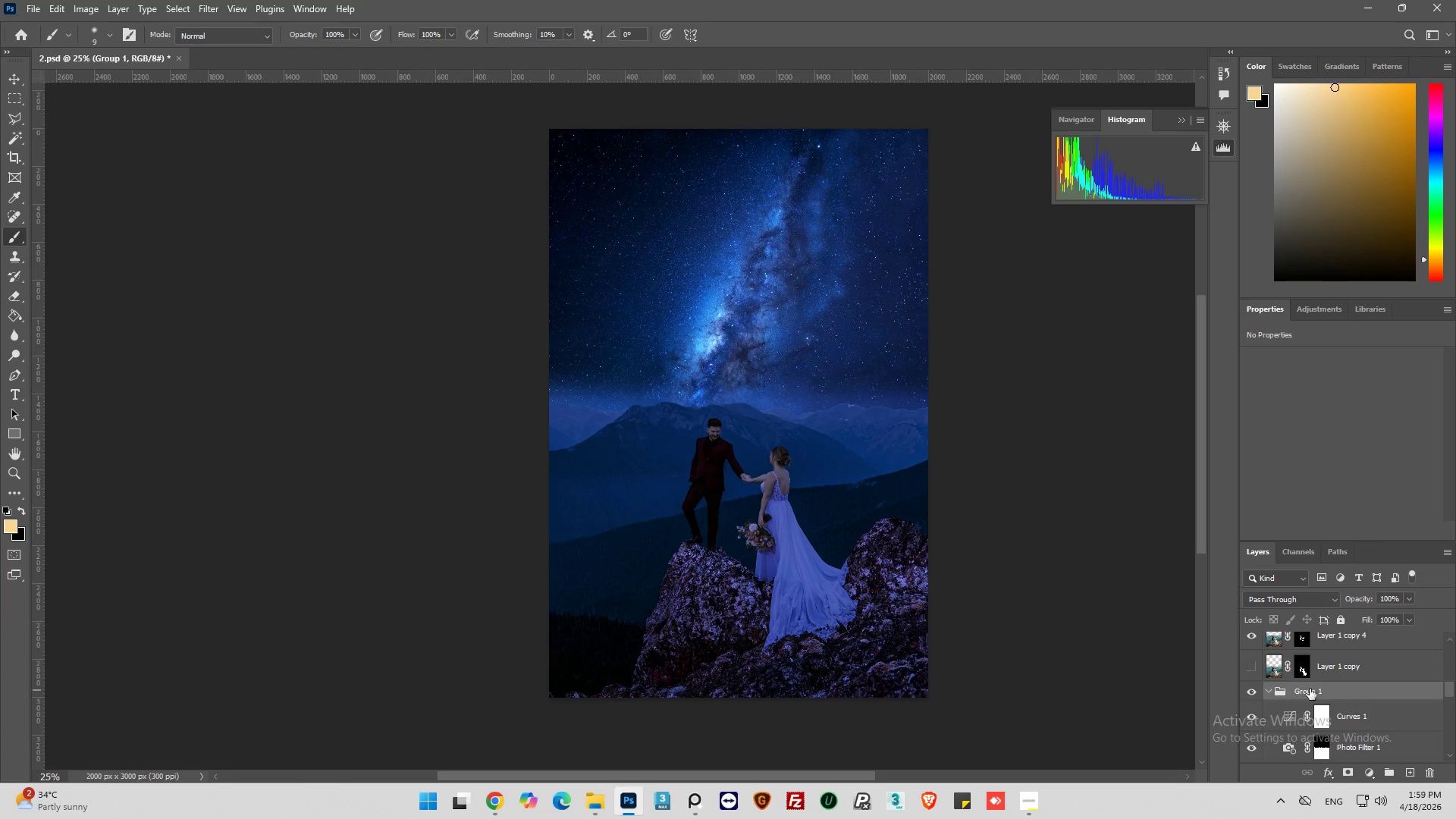 
scroll: coordinate [1323, 689], scroll_direction: up, amount: 9.0
 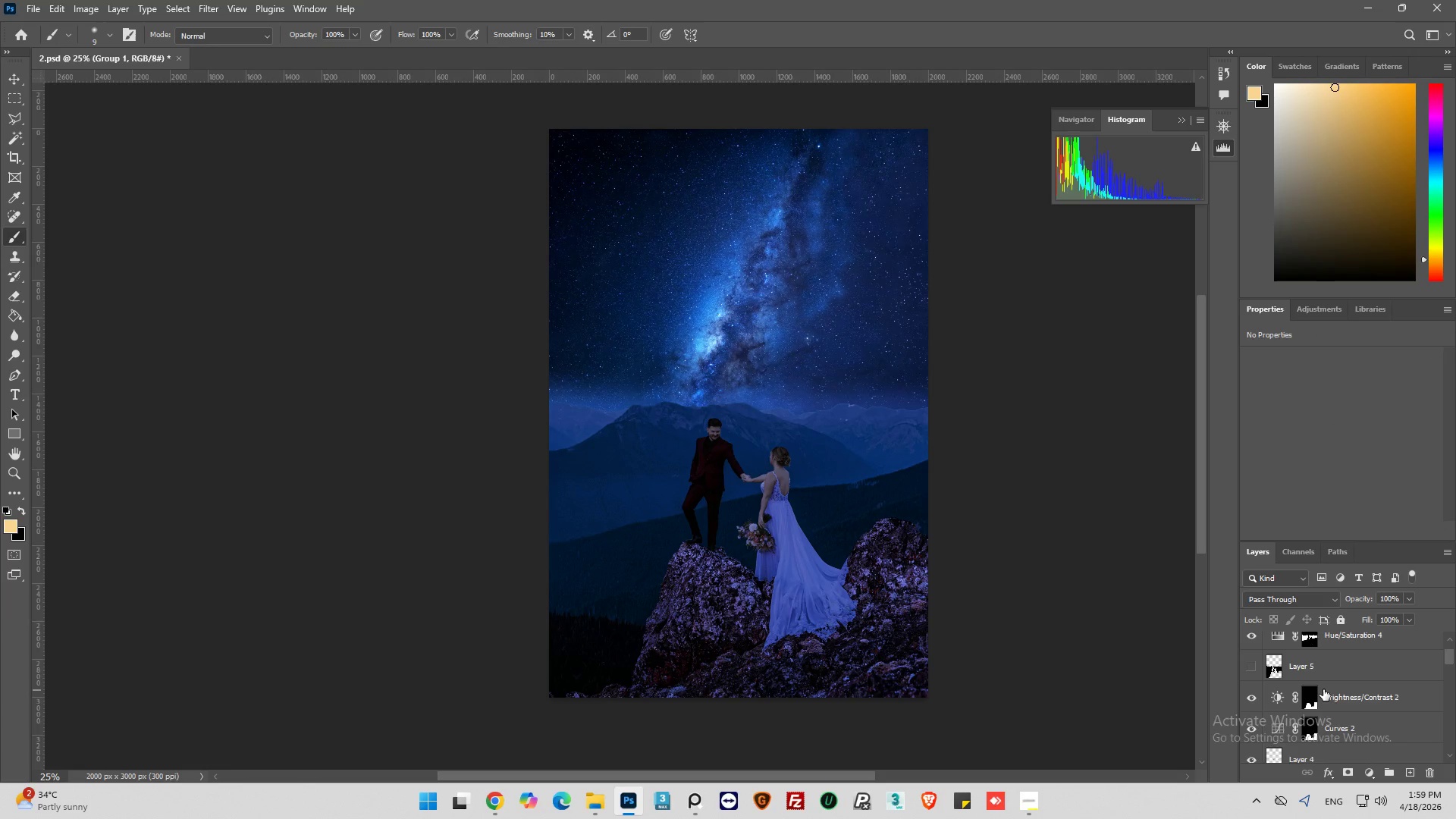 
scroll: coordinate [1323, 689], scroll_direction: down, amount: 10.0
 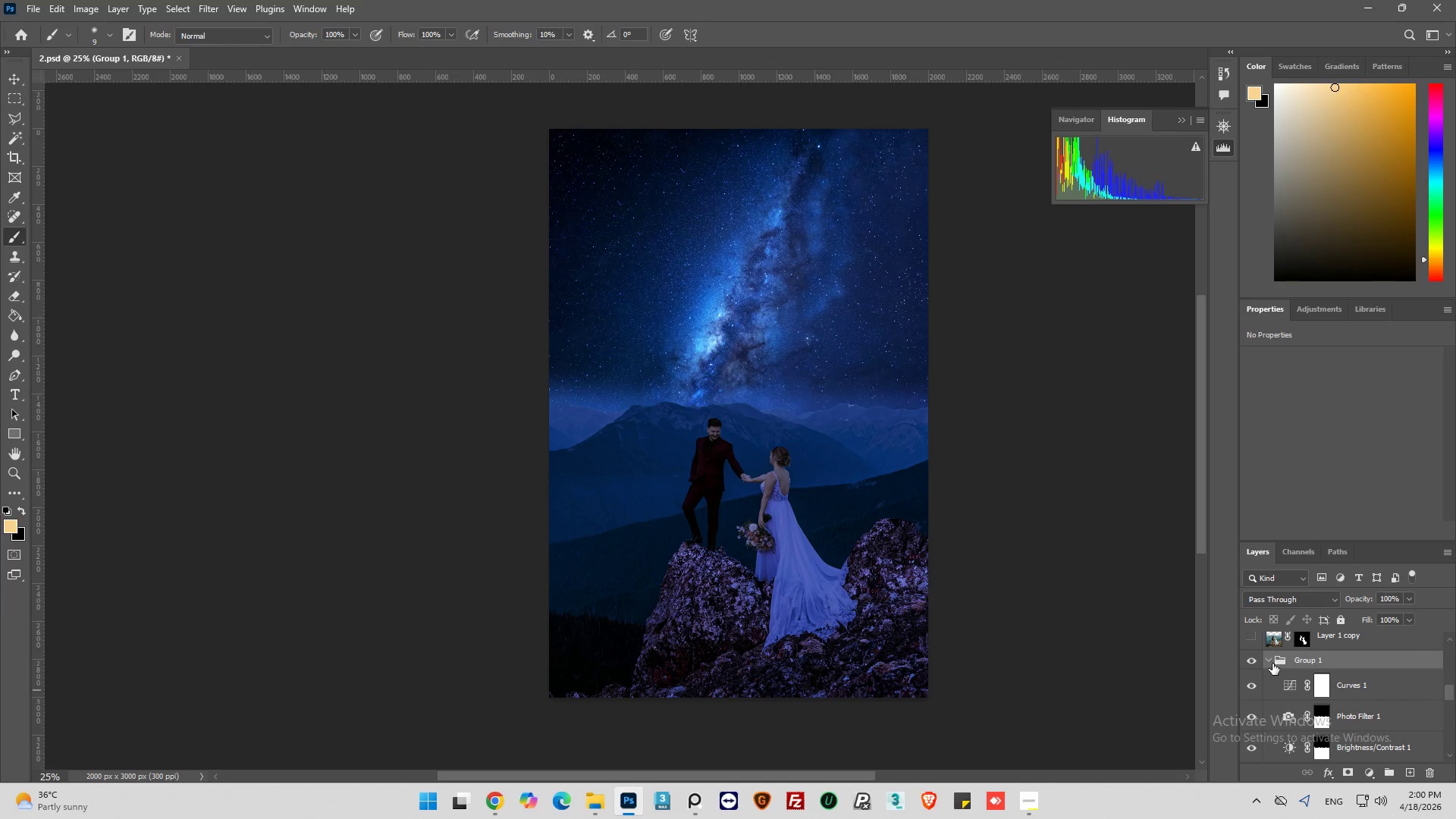 
left_click([1268, 661])
 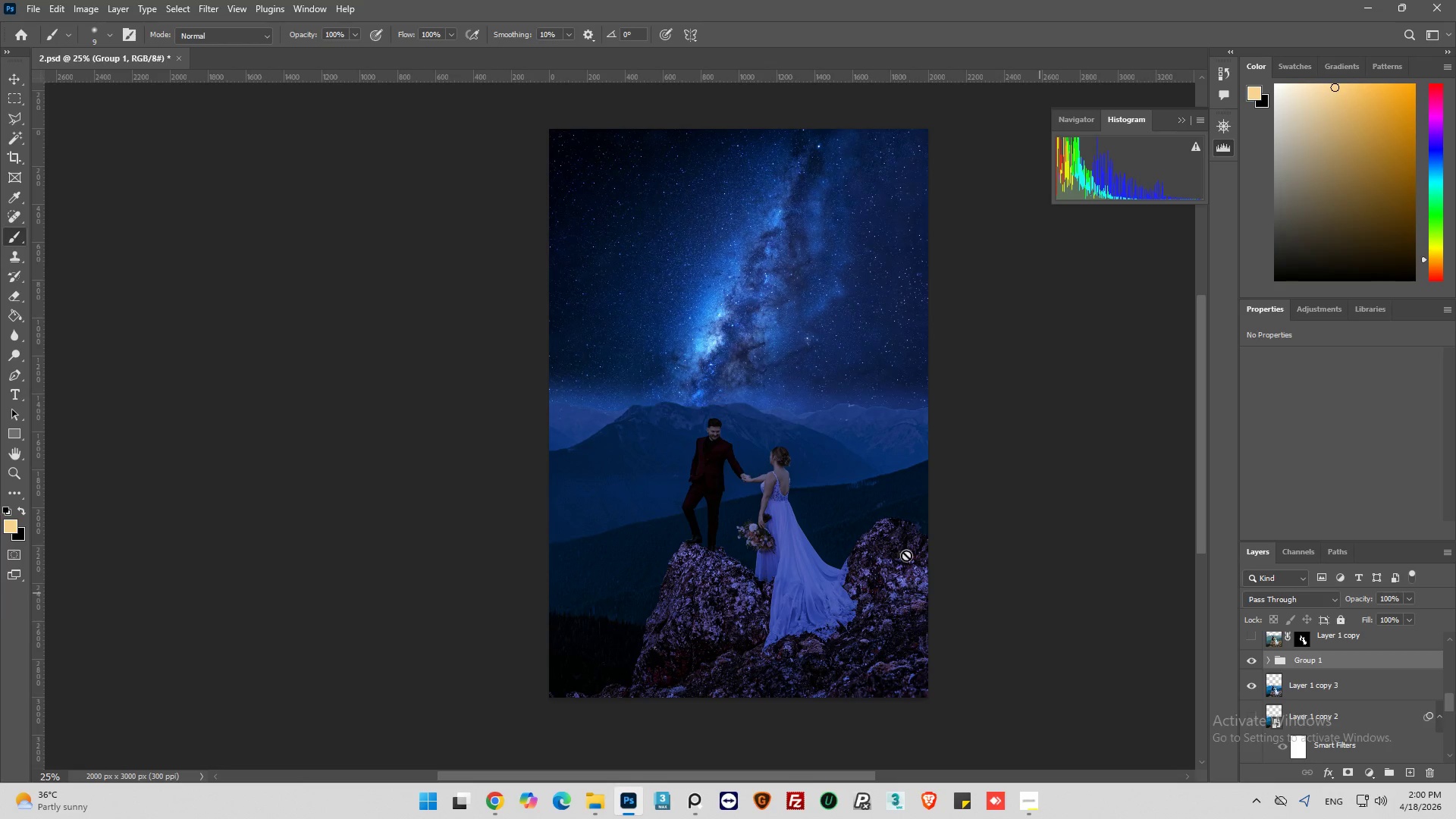 
hold_key(key=AltLeft, duration=0.66)
 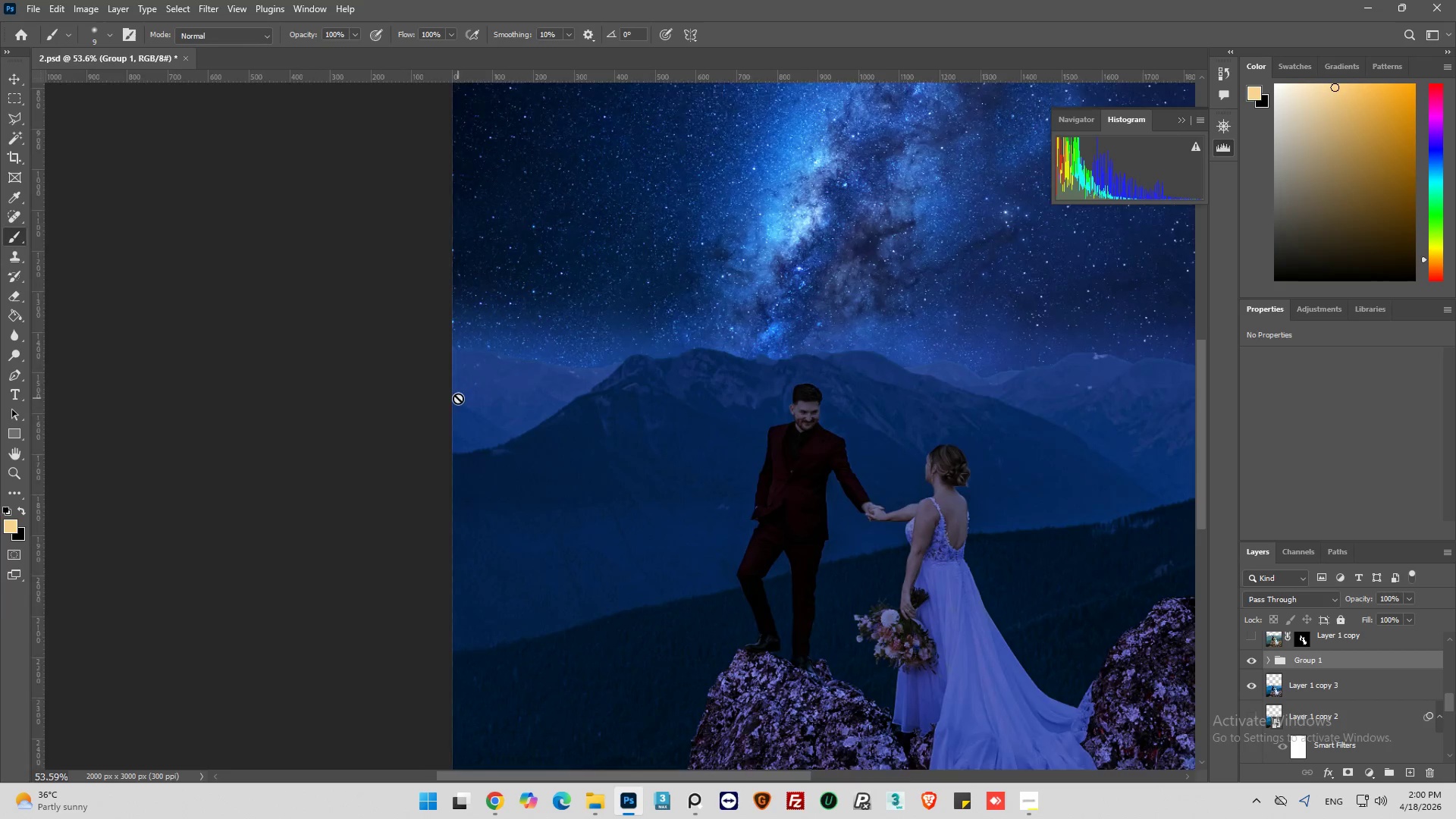 
key(Alt+AltLeft)
 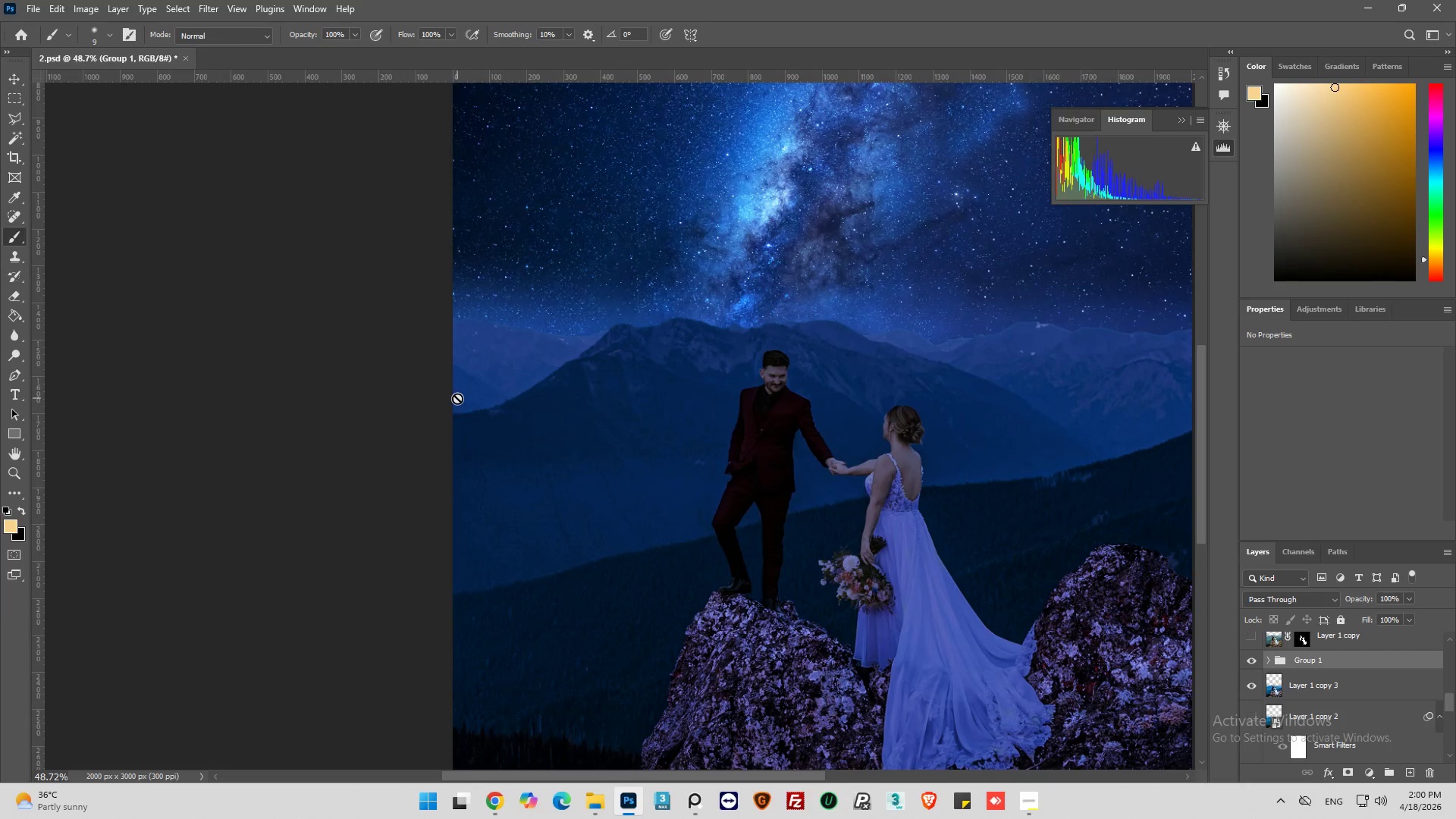 
hold_key(key=AltLeft, duration=0.34)
scroll: coordinate [421, 391], scroll_direction: down, amount: 4.0
 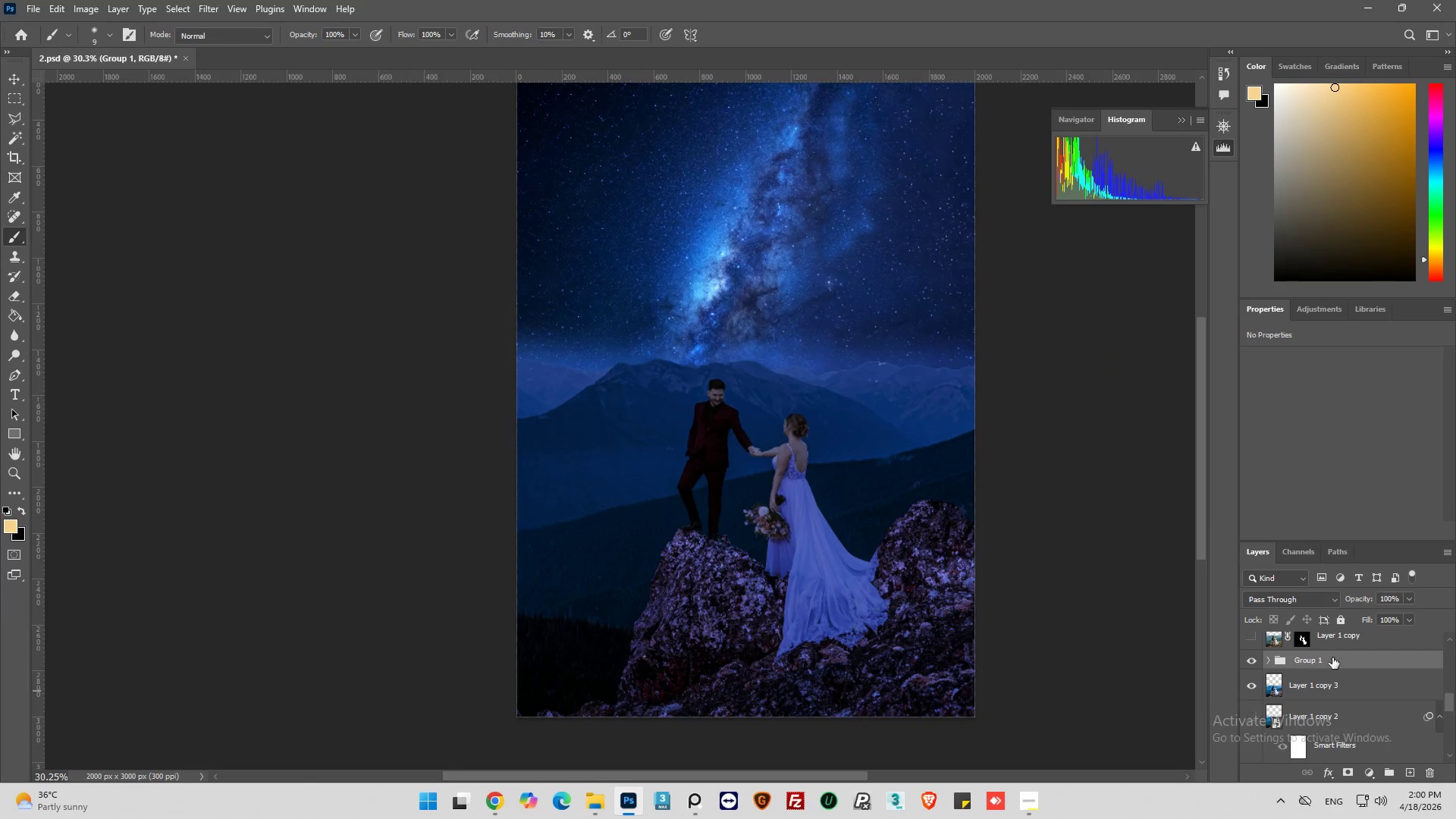 
scroll: coordinate [1301, 680], scroll_direction: up, amount: 17.0
 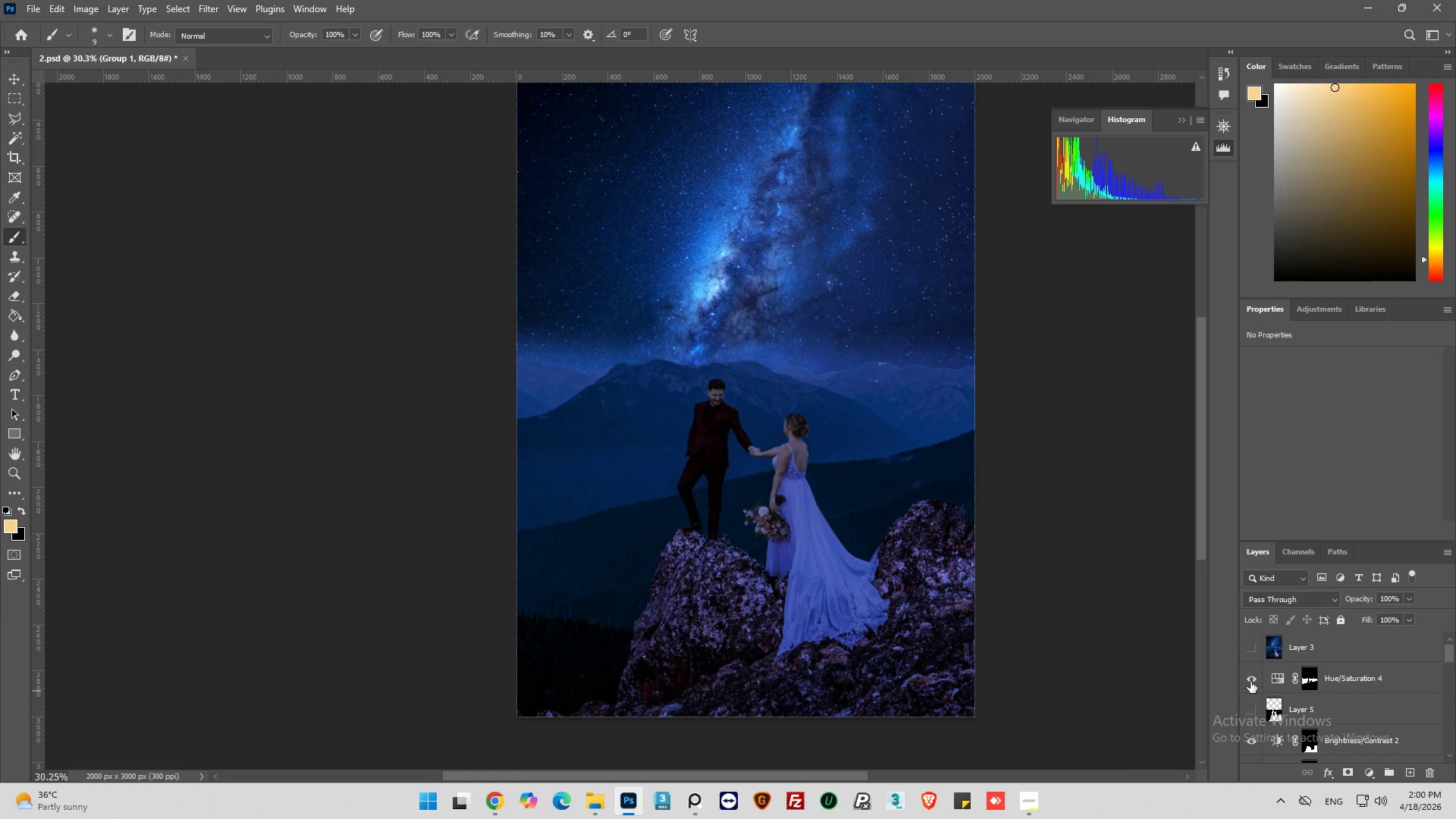 
left_click([1250, 682])
 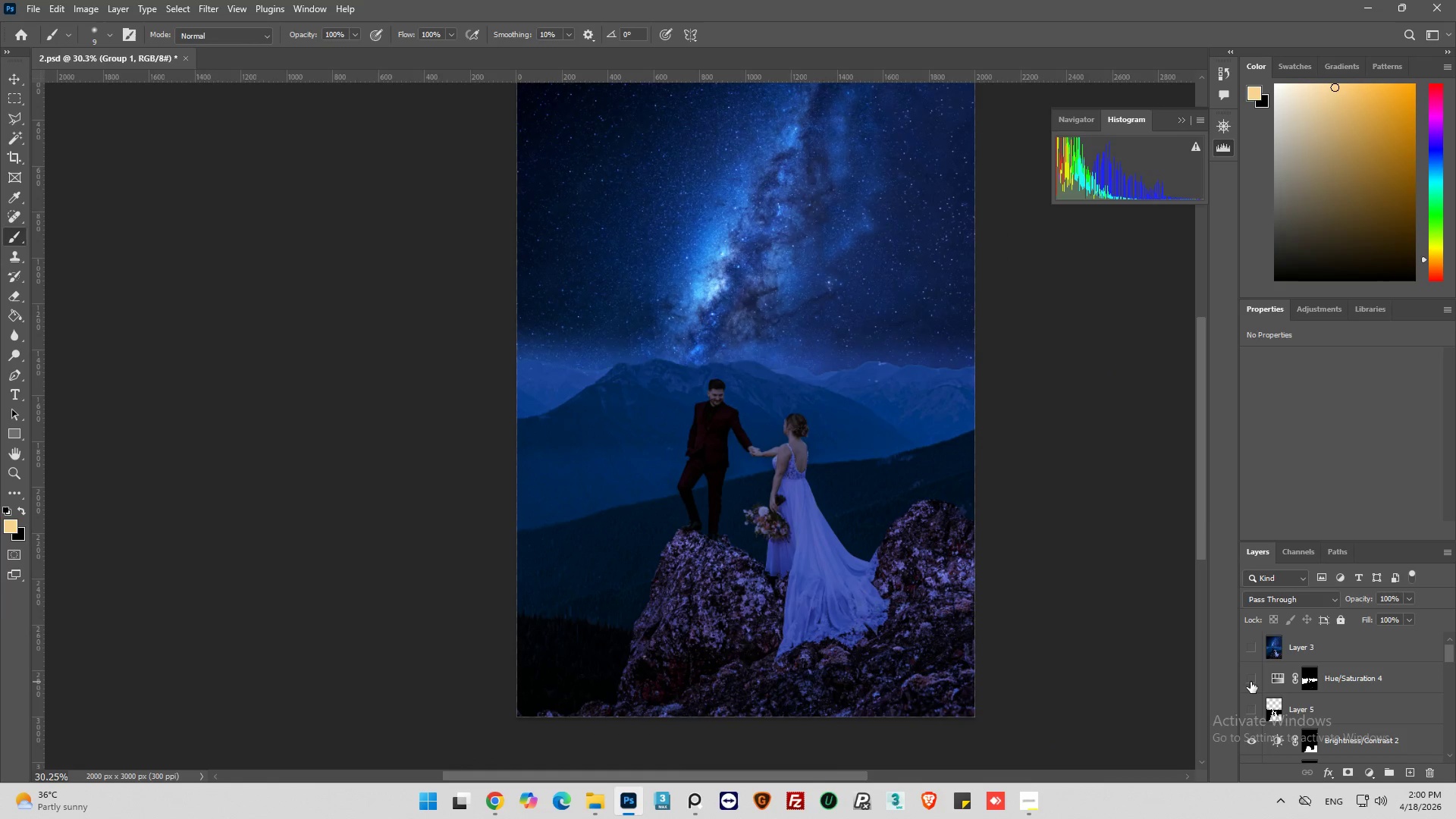 
left_click([1250, 682])
 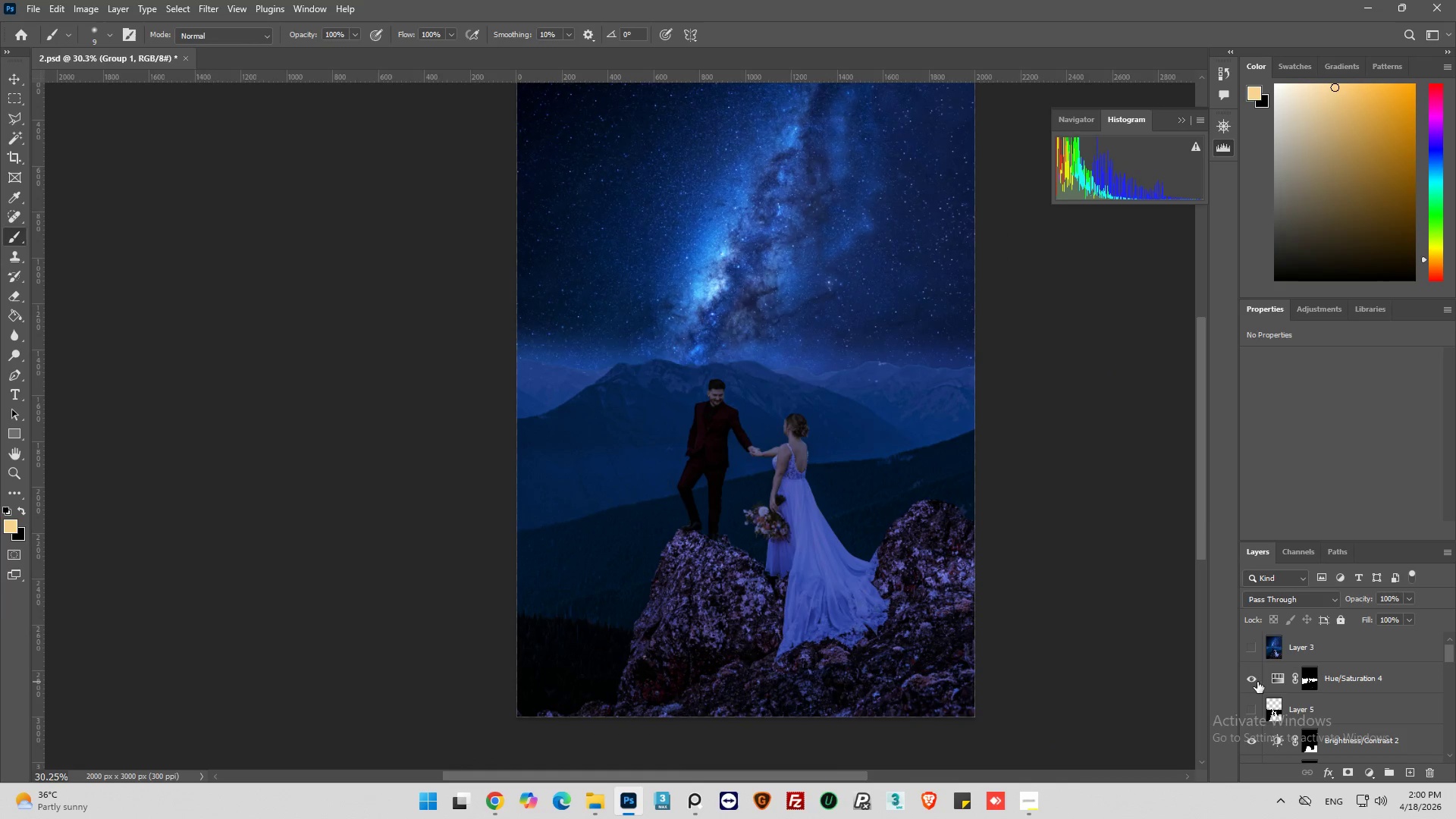 
left_click([1267, 679])
 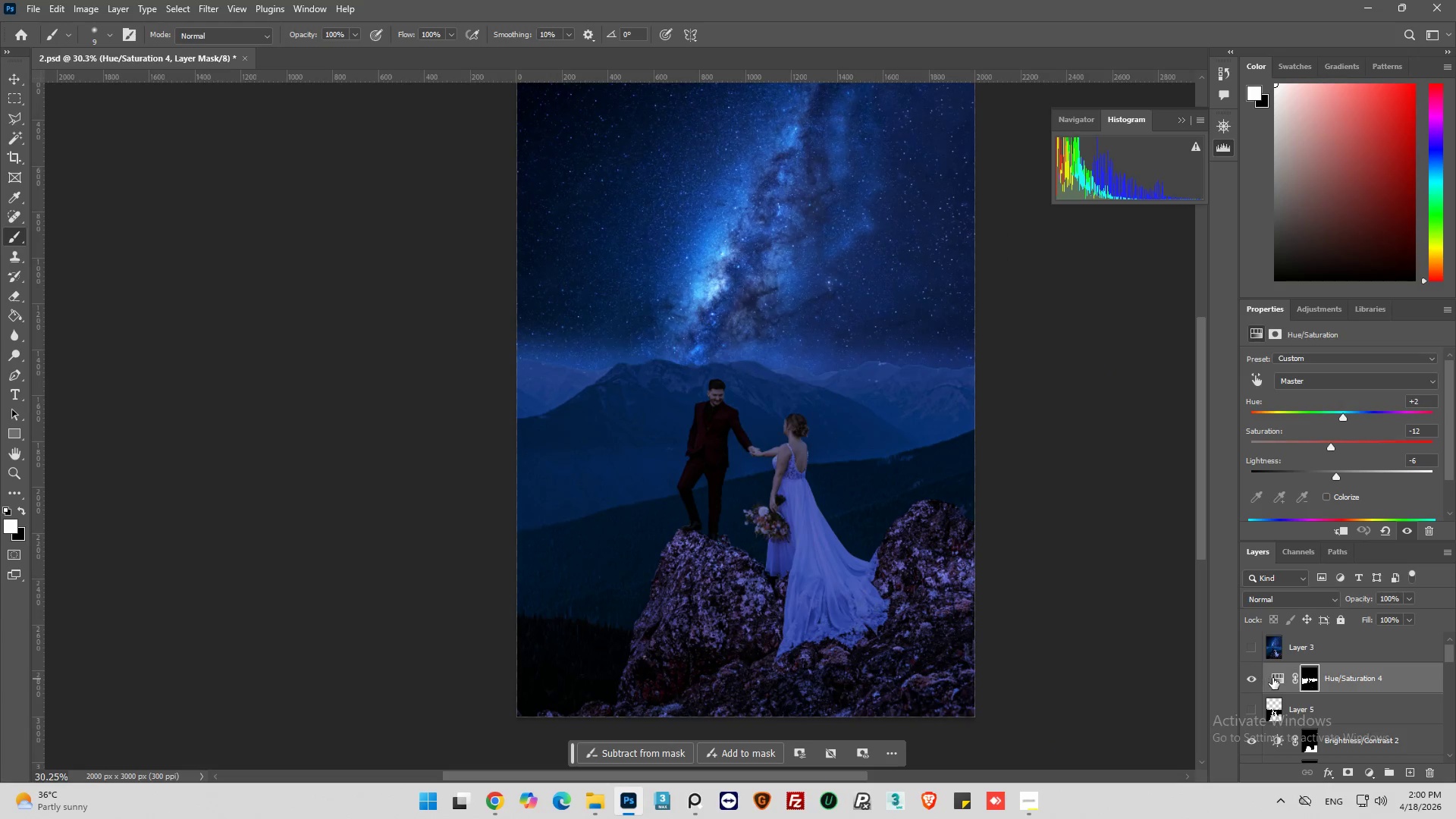 
left_click([1279, 676])
 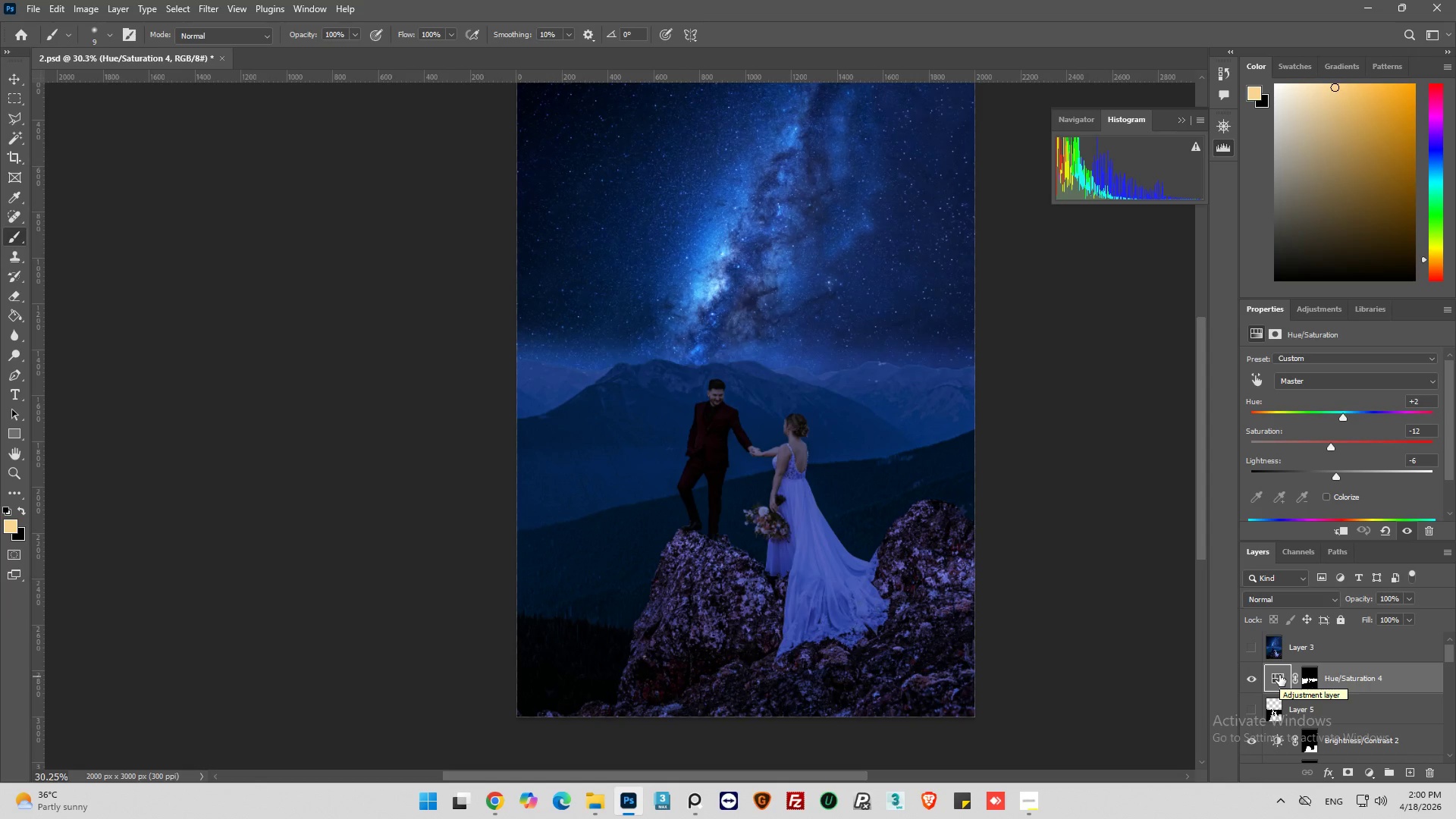 
hold_key(key=ControlLeft, duration=0.38)
left_click([1304, 681])
 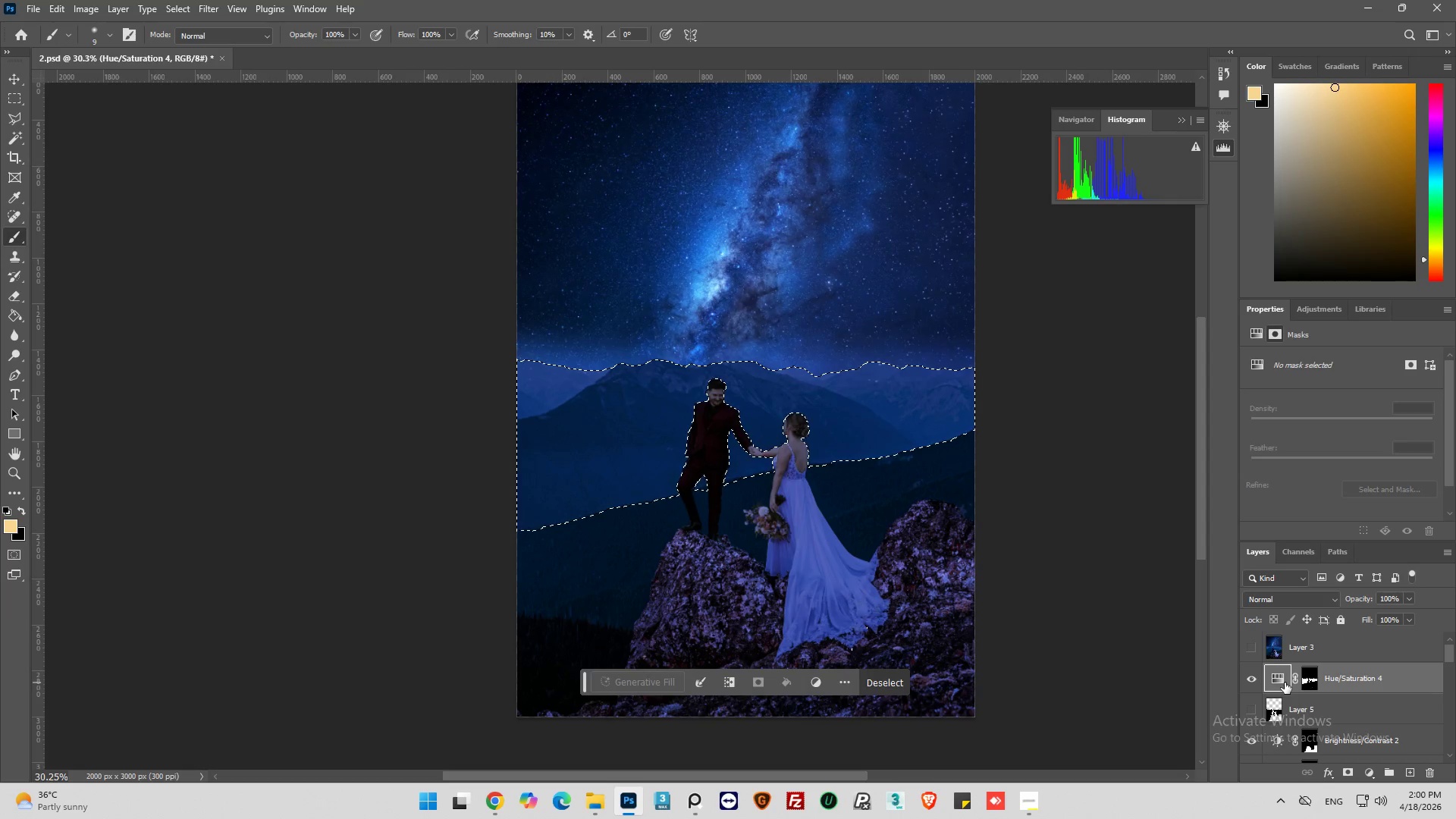 
scroll: coordinate [1294, 689], scroll_direction: down, amount: 2.0
 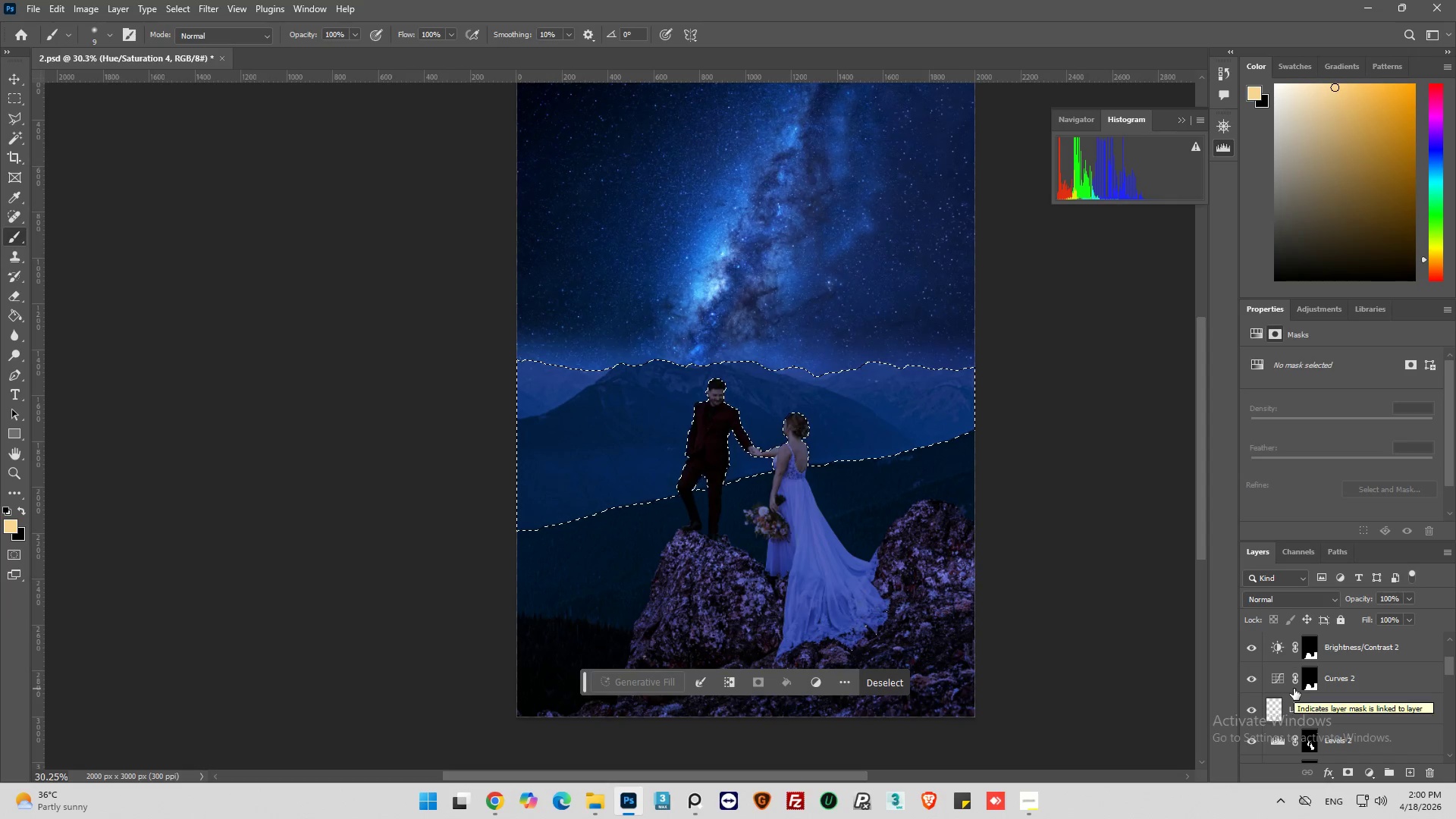 
hold_key(key=ControlLeft, duration=0.88)
left_click([1313, 676])
 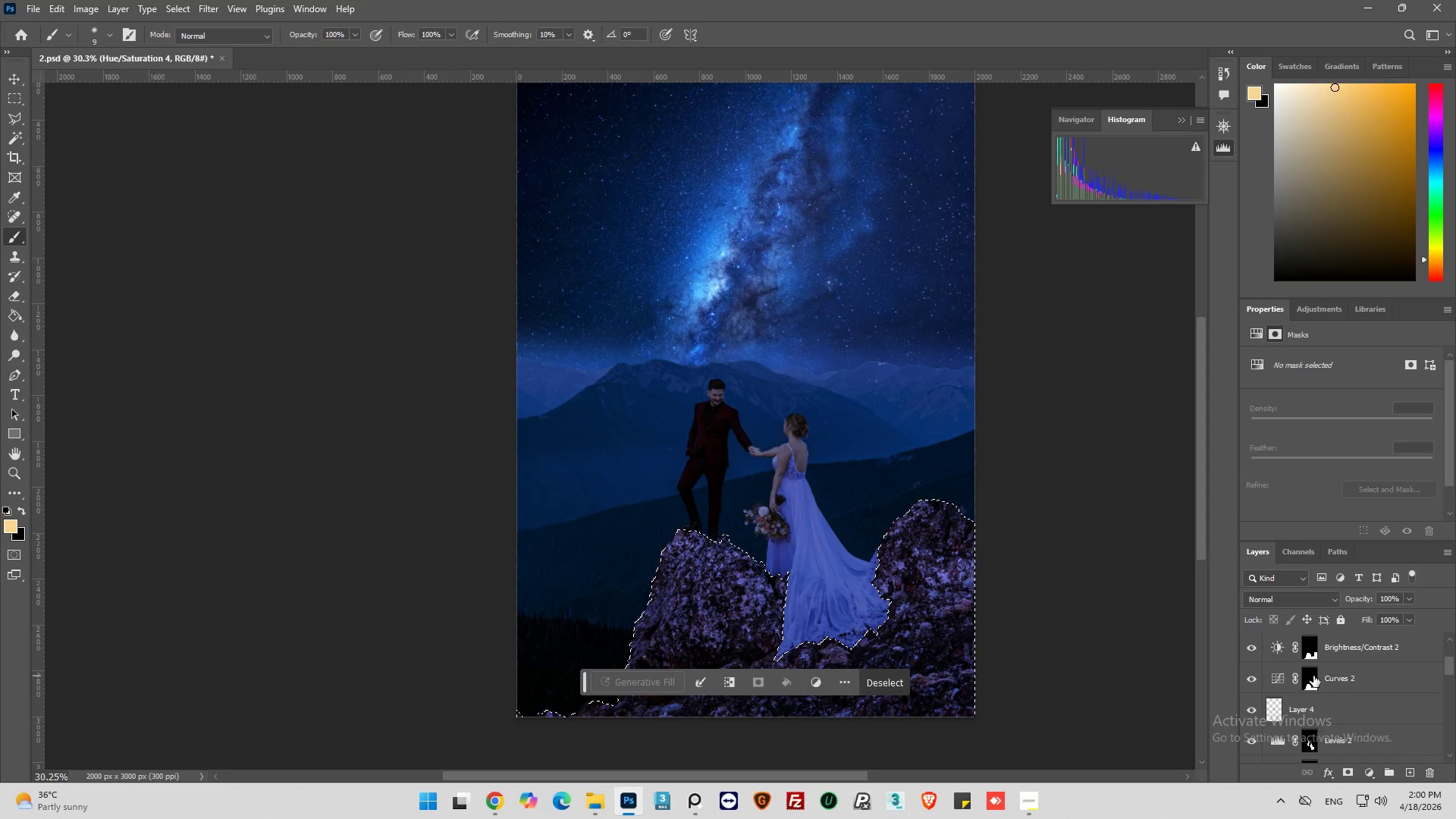 
hold_key(key=ControlLeft, duration=0.36)
left_click([1315, 652])
 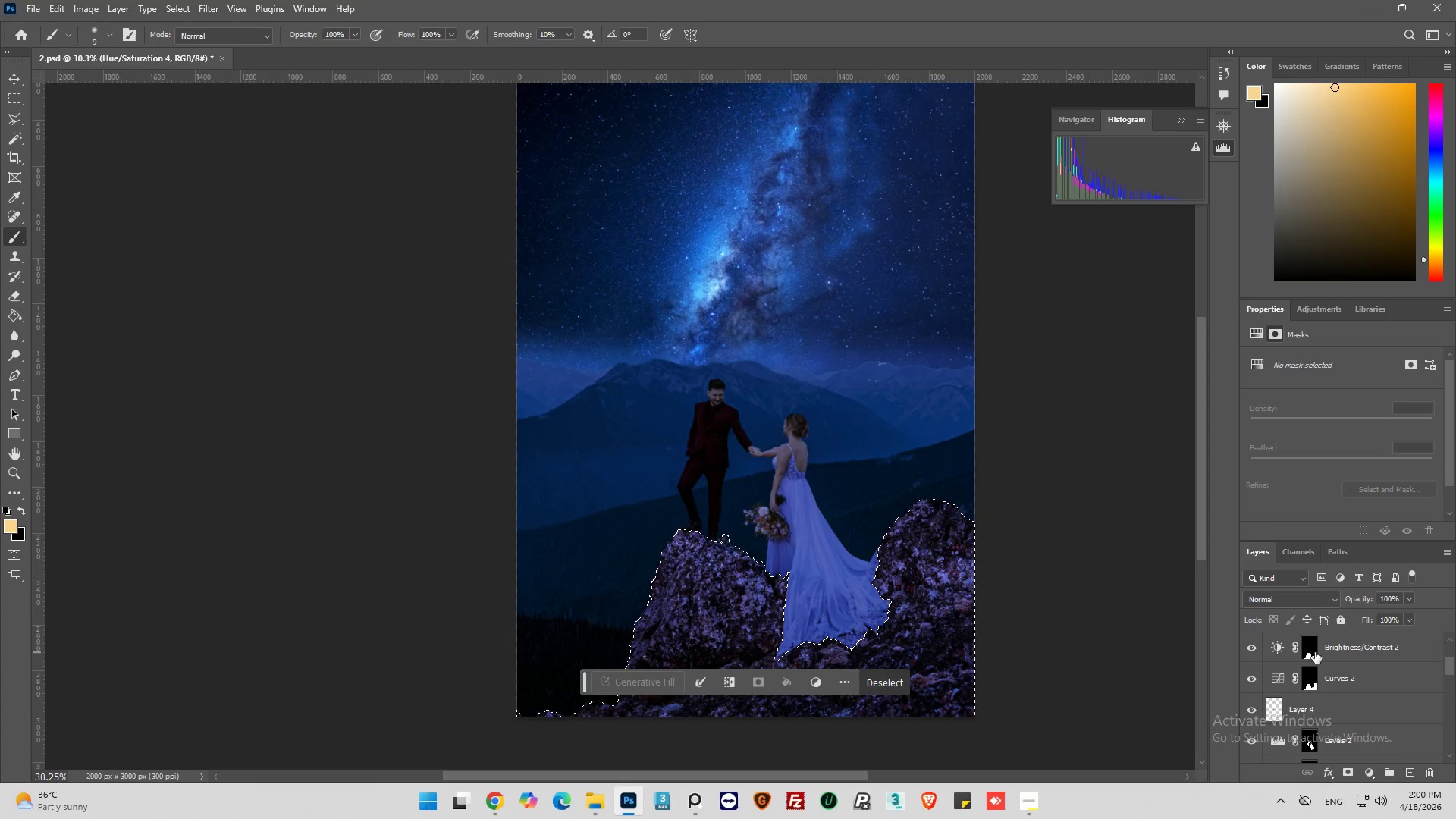 
scroll: coordinate [1312, 652], scroll_direction: up, amount: 1.0
 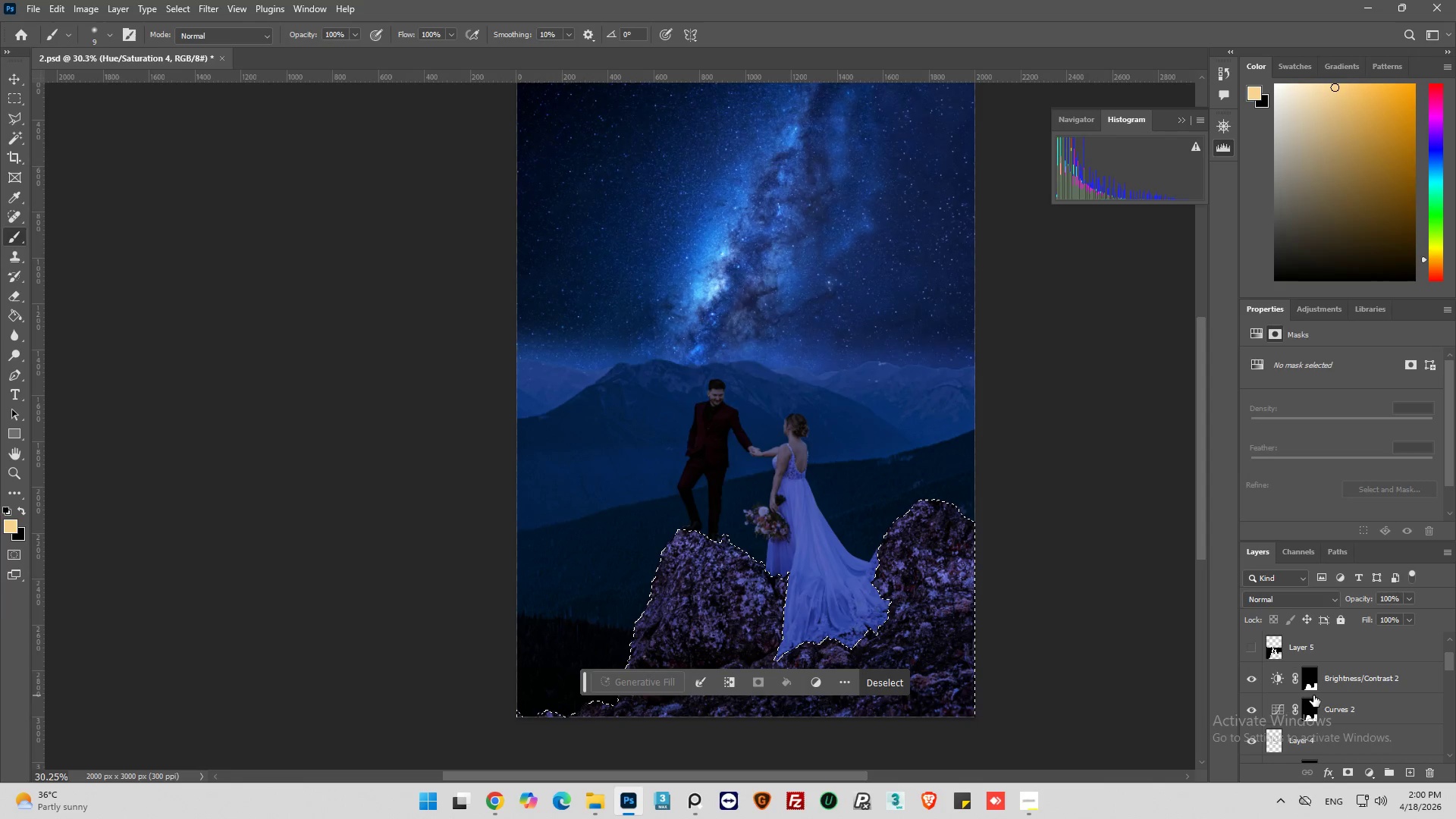 
hold_key(key=ControlLeft, duration=0.48)
 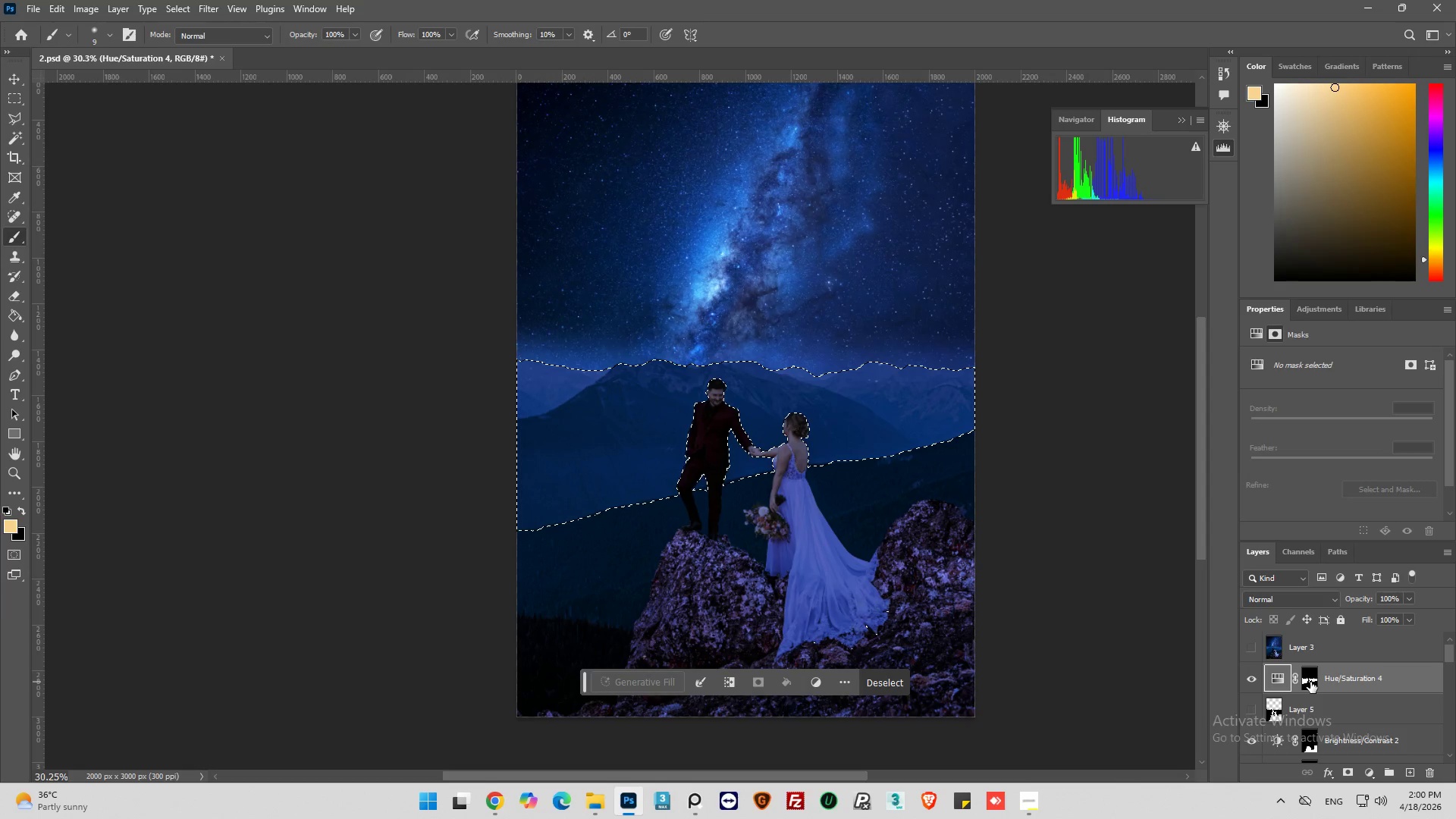 
scroll: coordinate [1313, 695], scroll_direction: up, amount: 2.0
 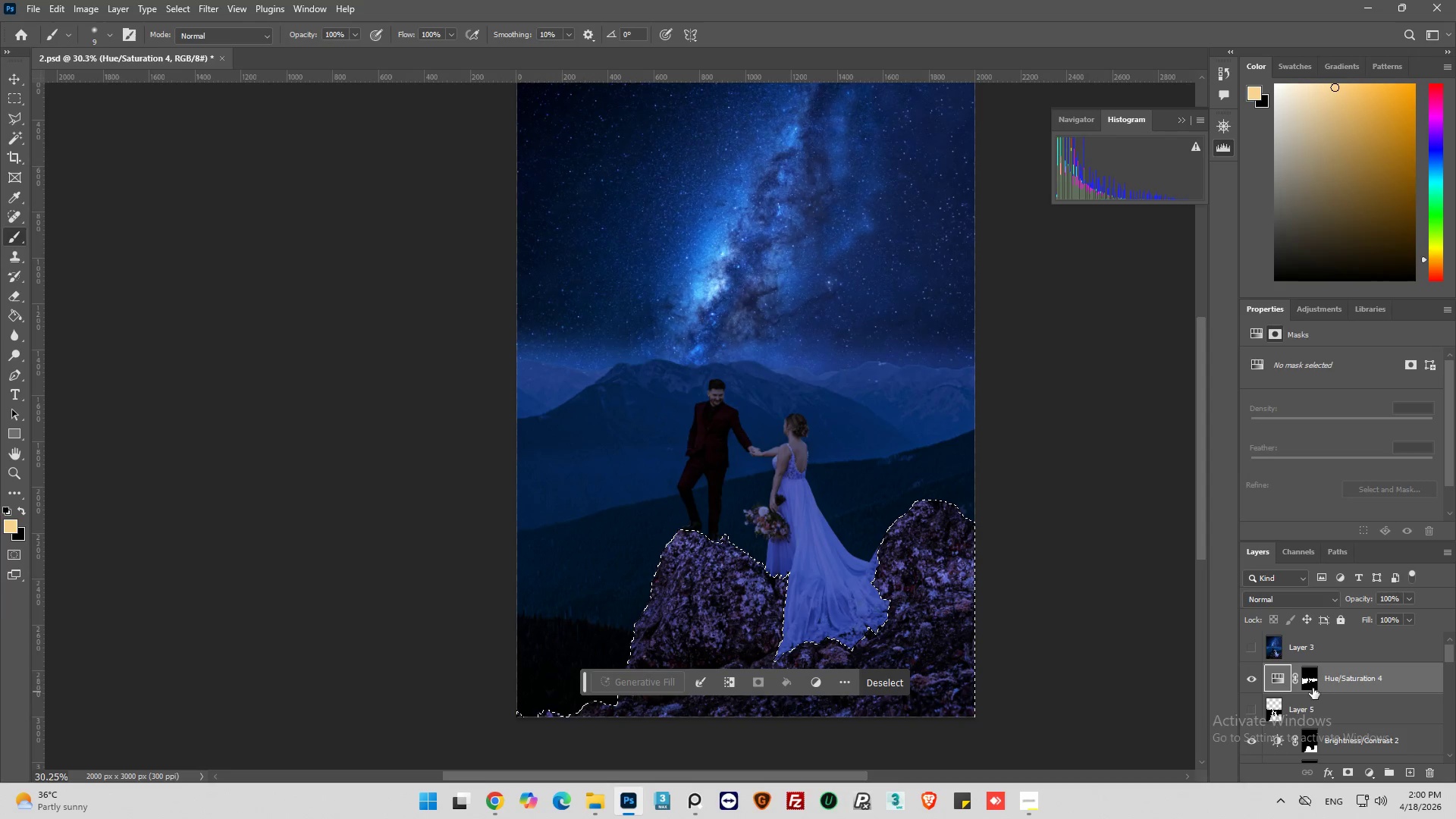 
left_click([1310, 682])
 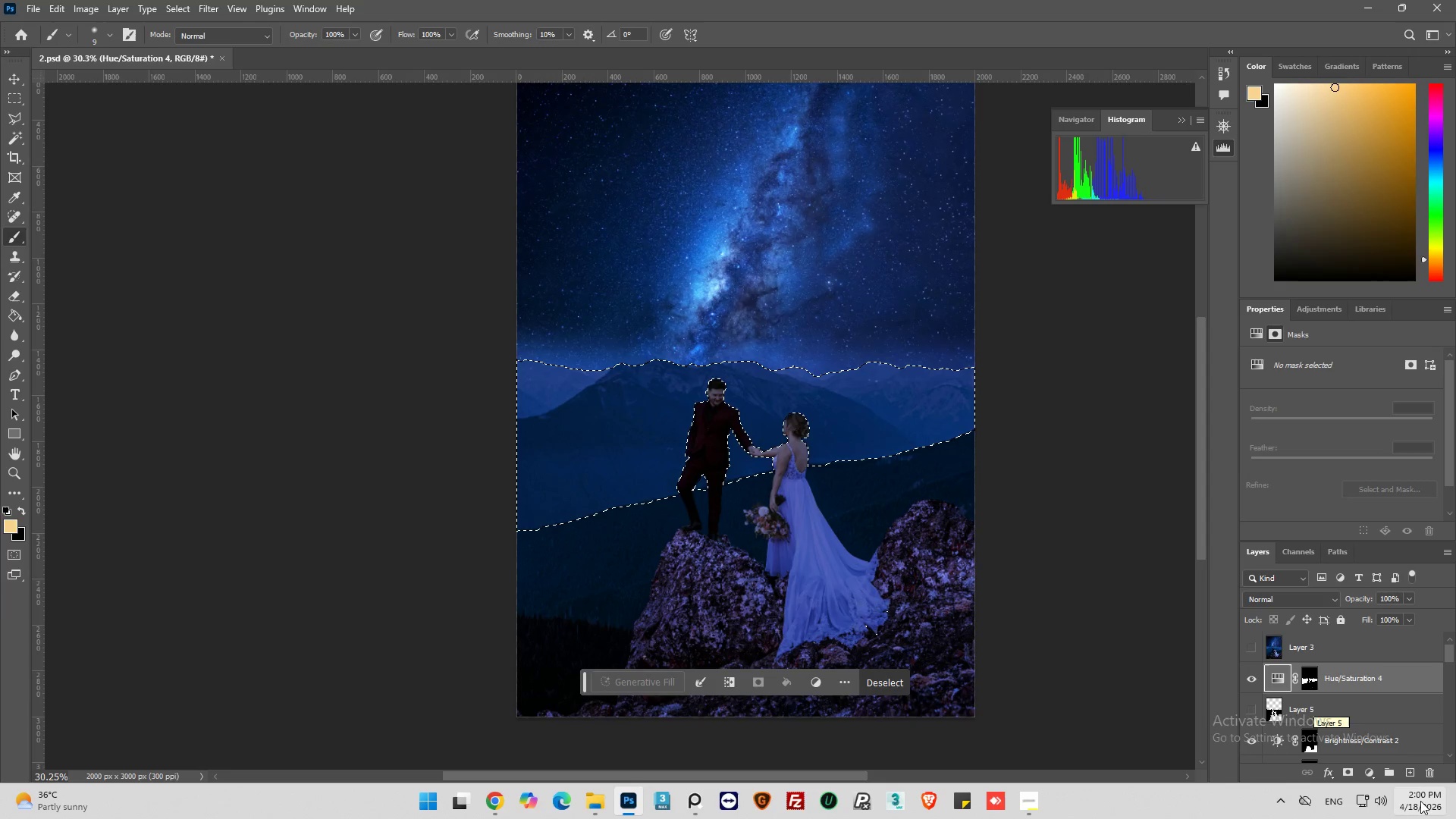 
left_click([1365, 771])
 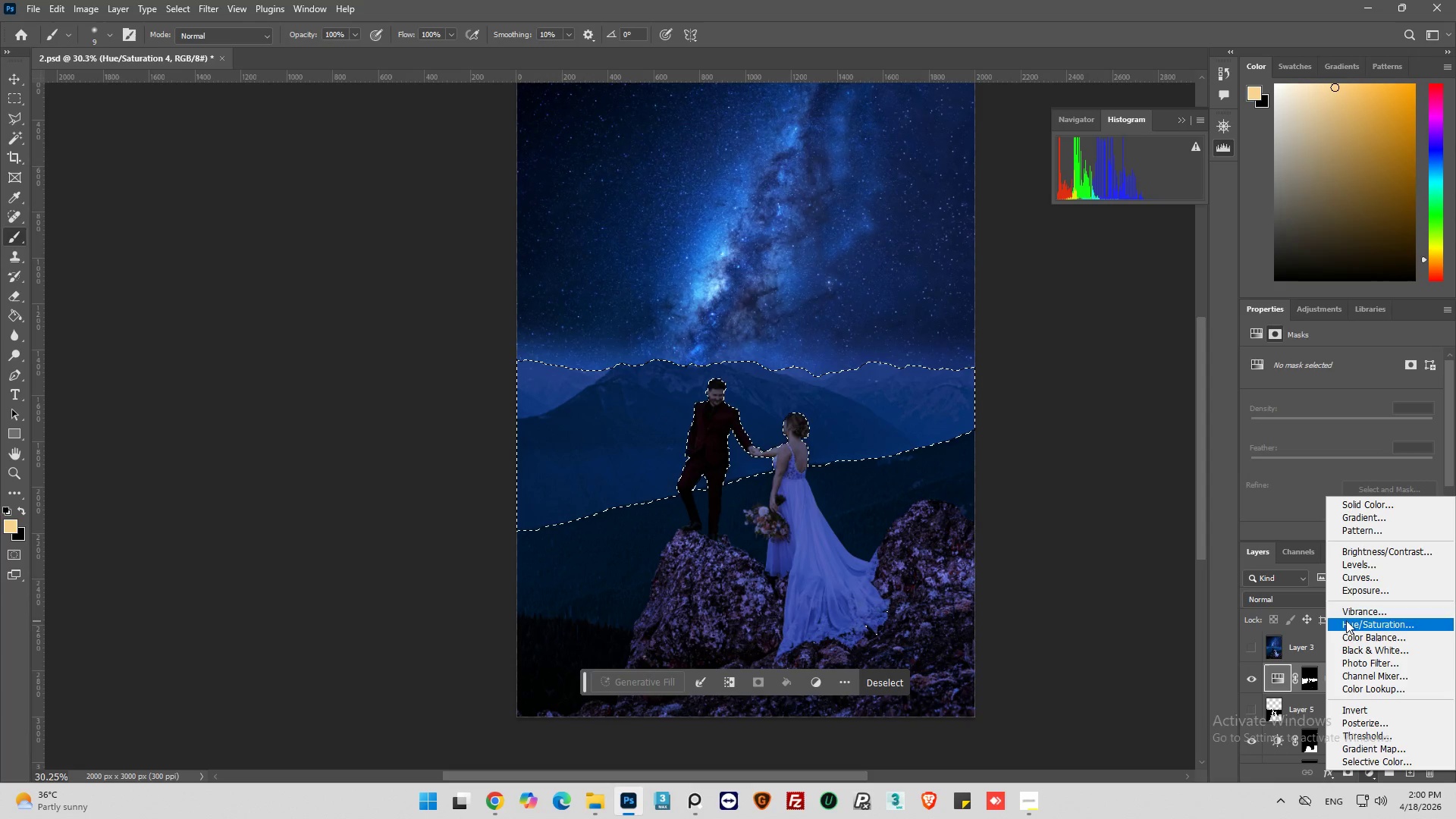 
left_click([1354, 581])
 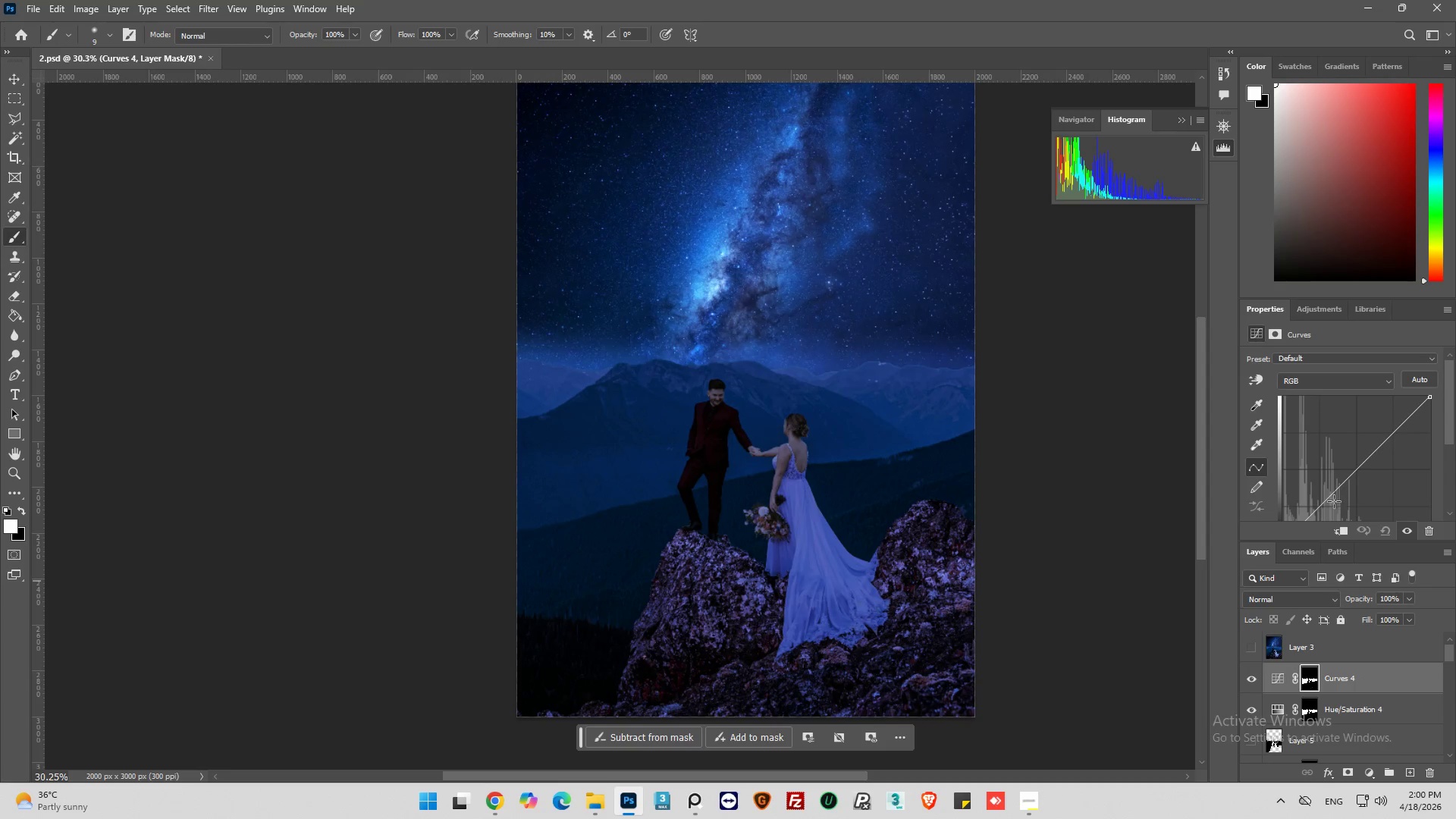 
left_click([1321, 507])
 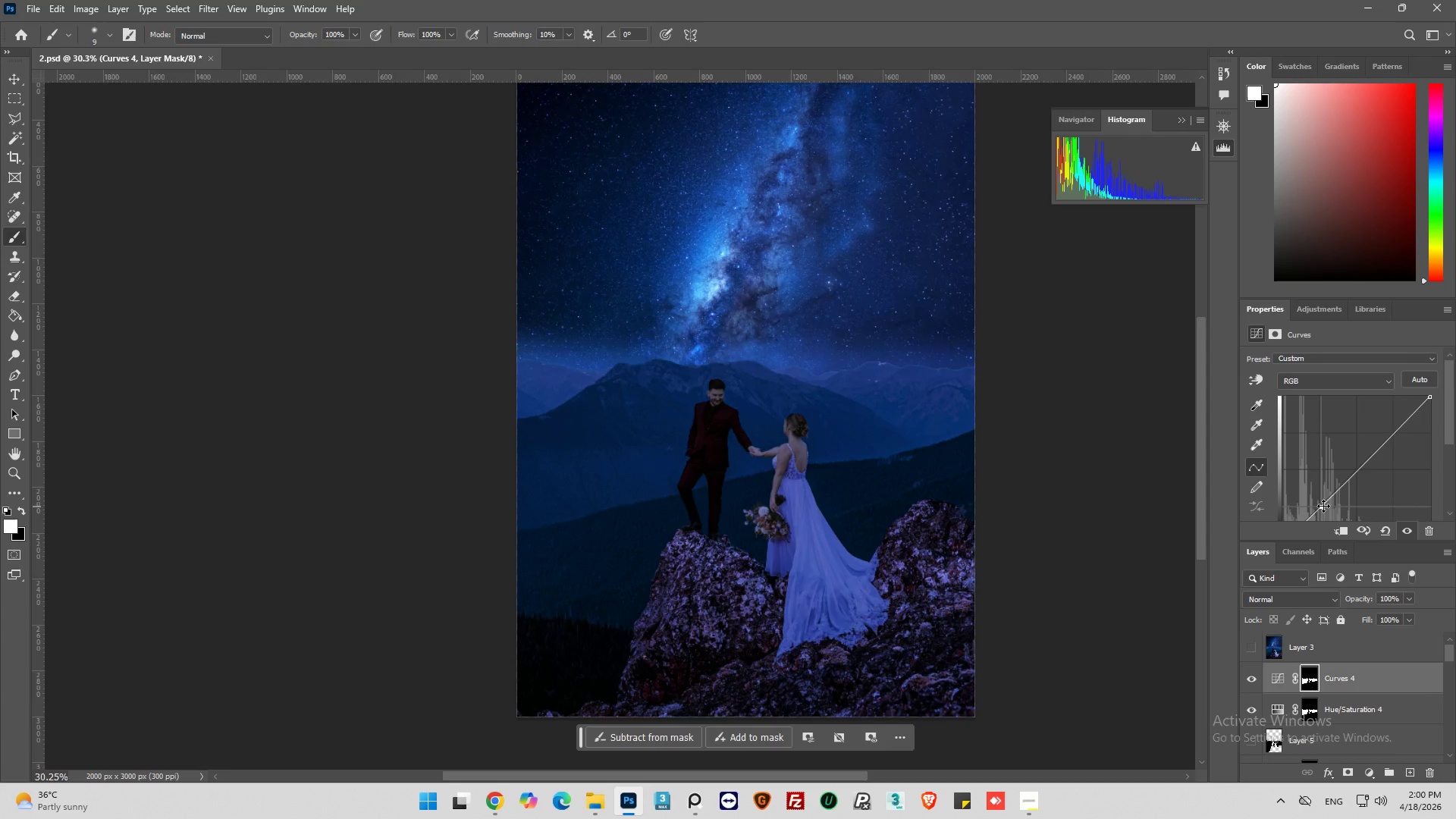 
left_click_drag(start_coordinate=[1323, 506], to_coordinate=[1328, 508])
 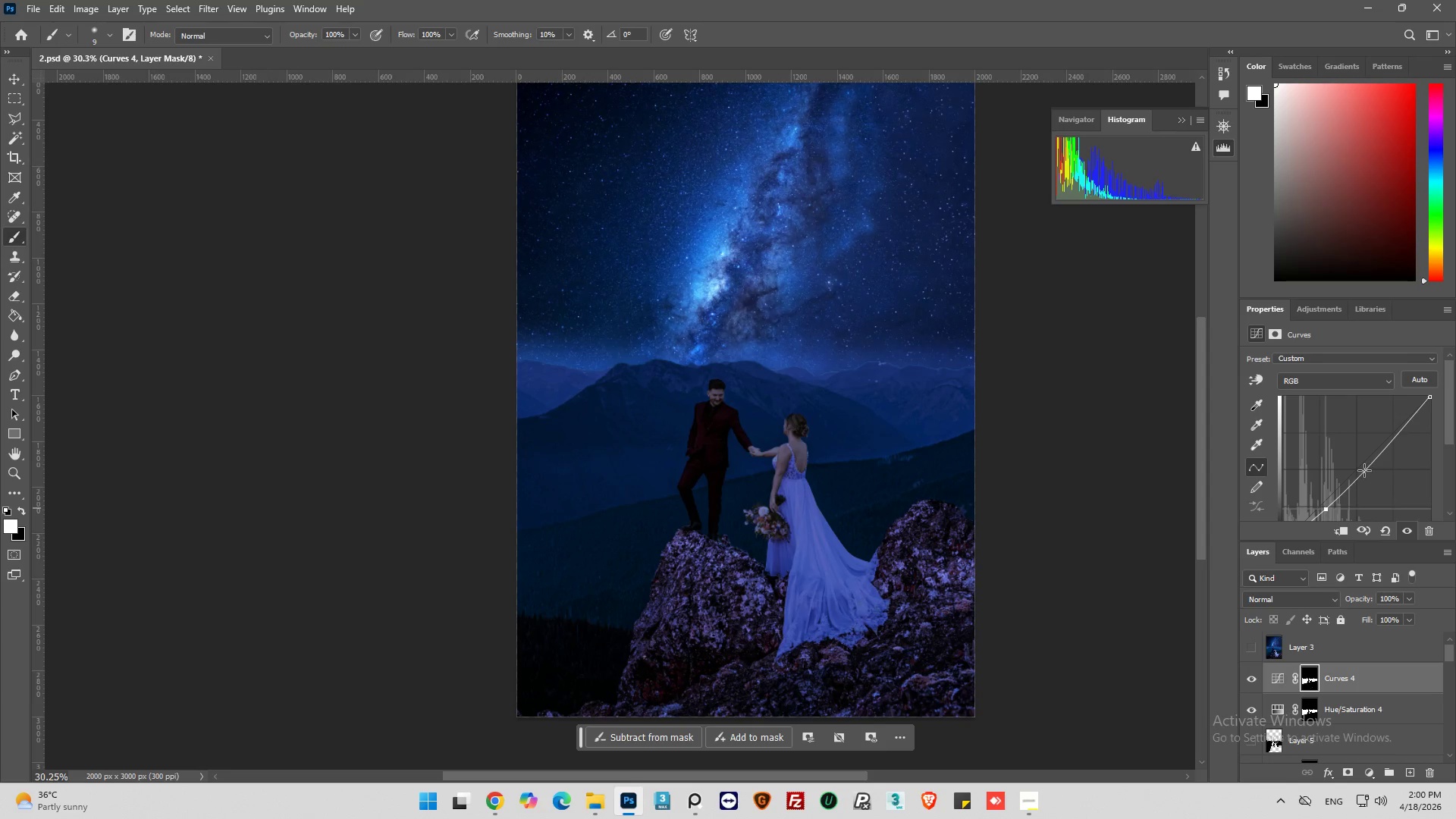 
left_click([1364, 470])
 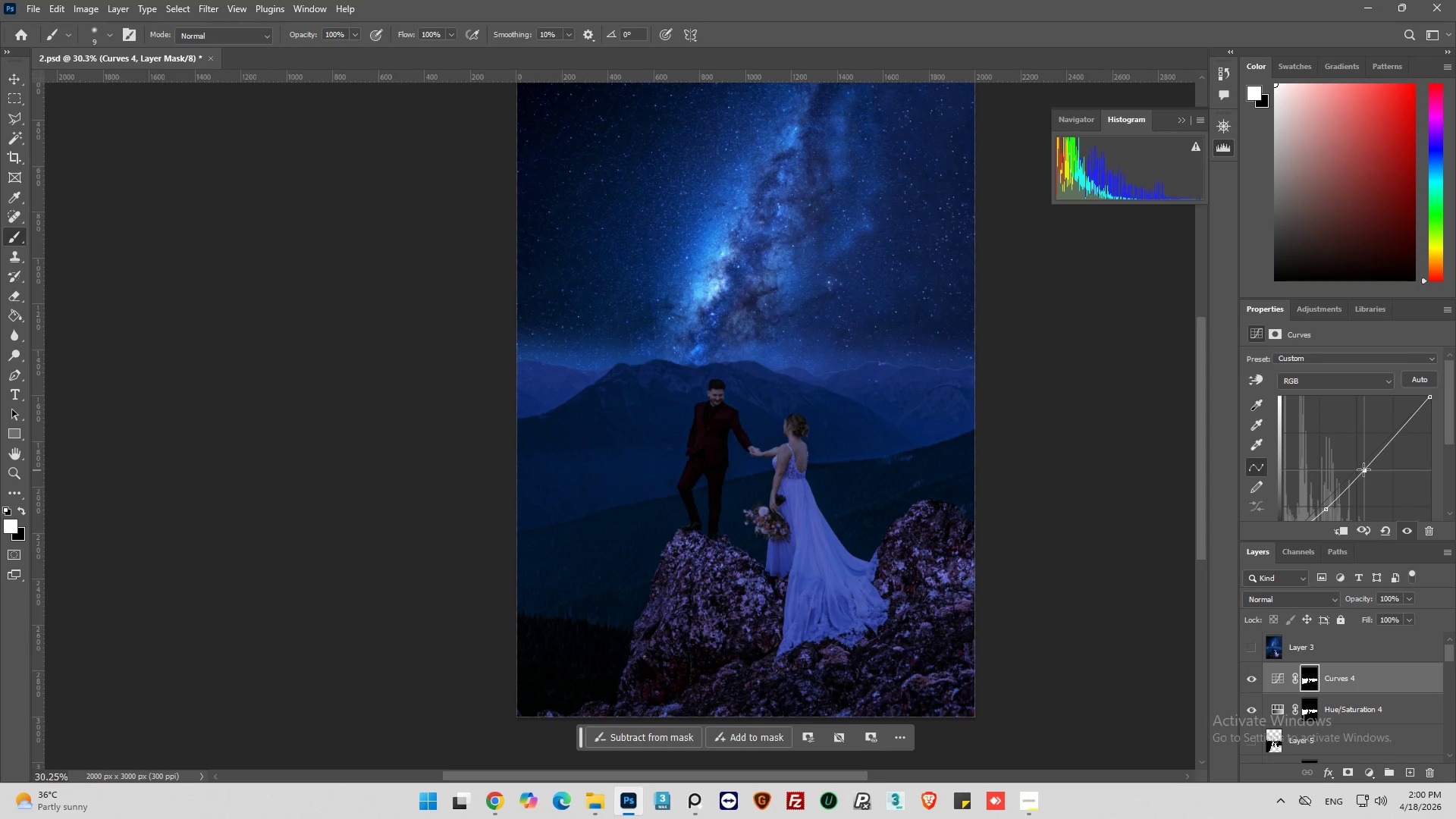 
left_click_drag(start_coordinate=[1363, 469], to_coordinate=[1363, 464])
 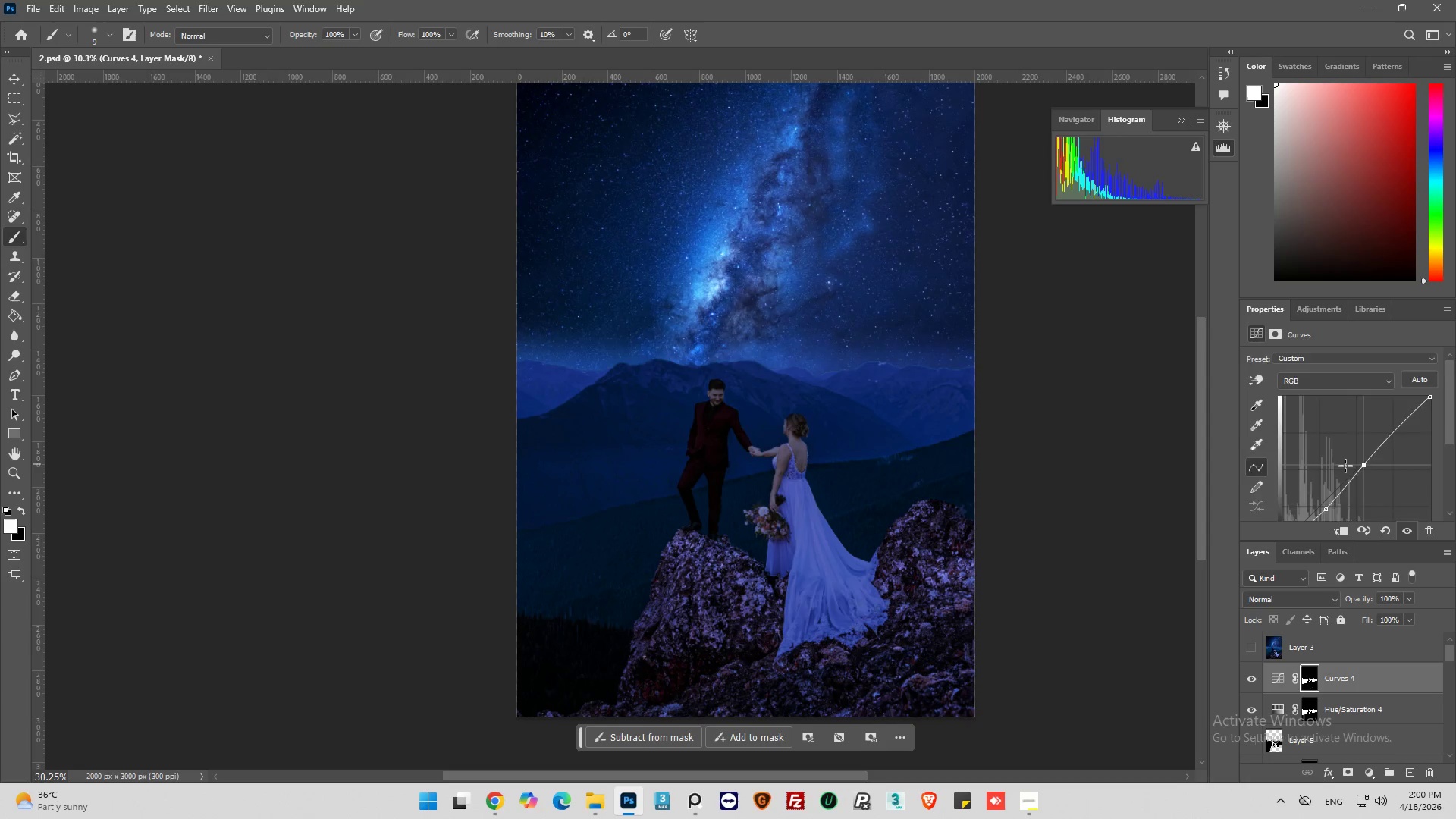 
scroll: coordinate [1345, 466], scroll_direction: down, amount: 3.0
 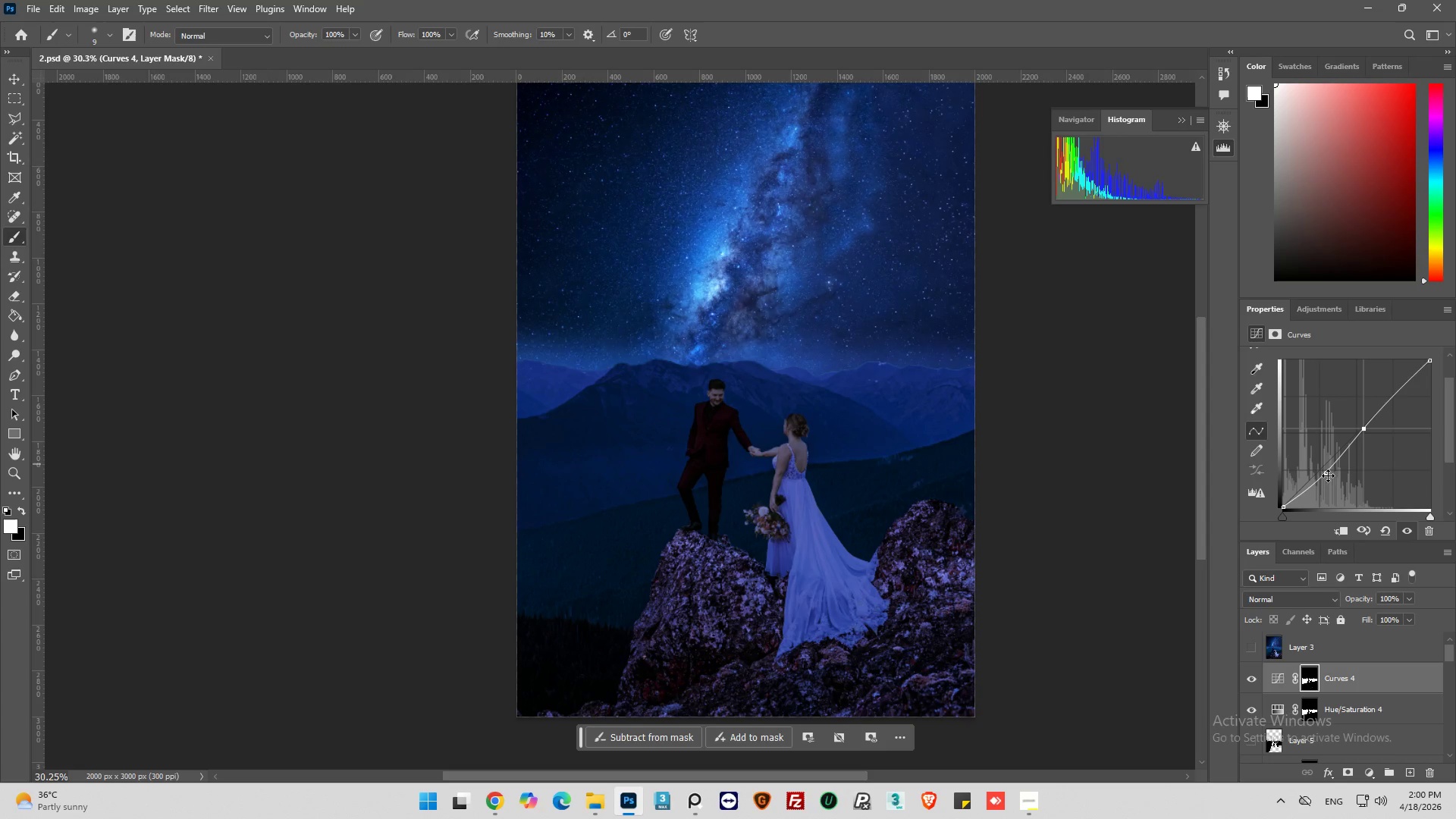 
left_click_drag(start_coordinate=[1326, 474], to_coordinate=[1330, 474])
 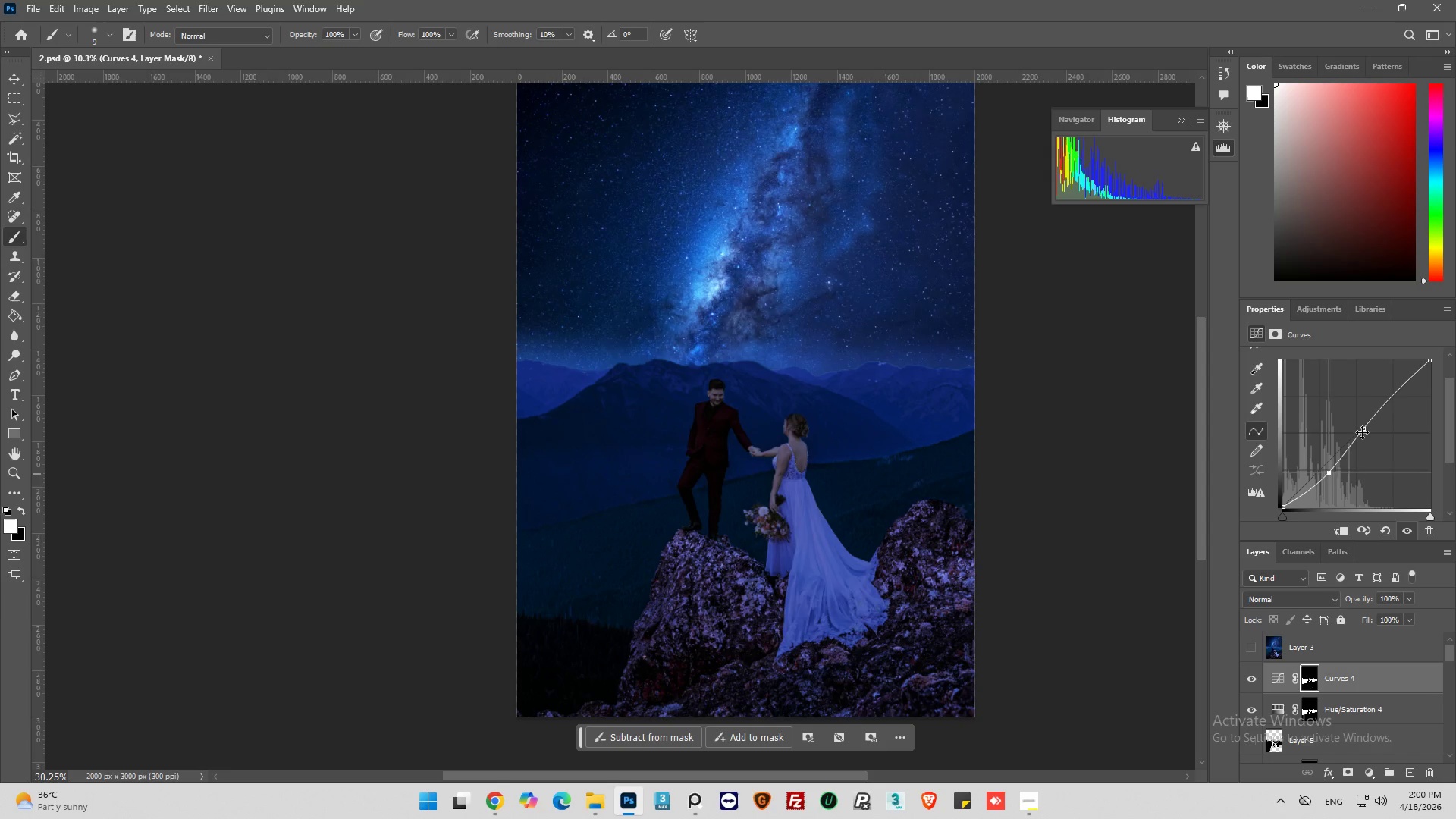 
left_click_drag(start_coordinate=[1363, 431], to_coordinate=[1372, 437])
 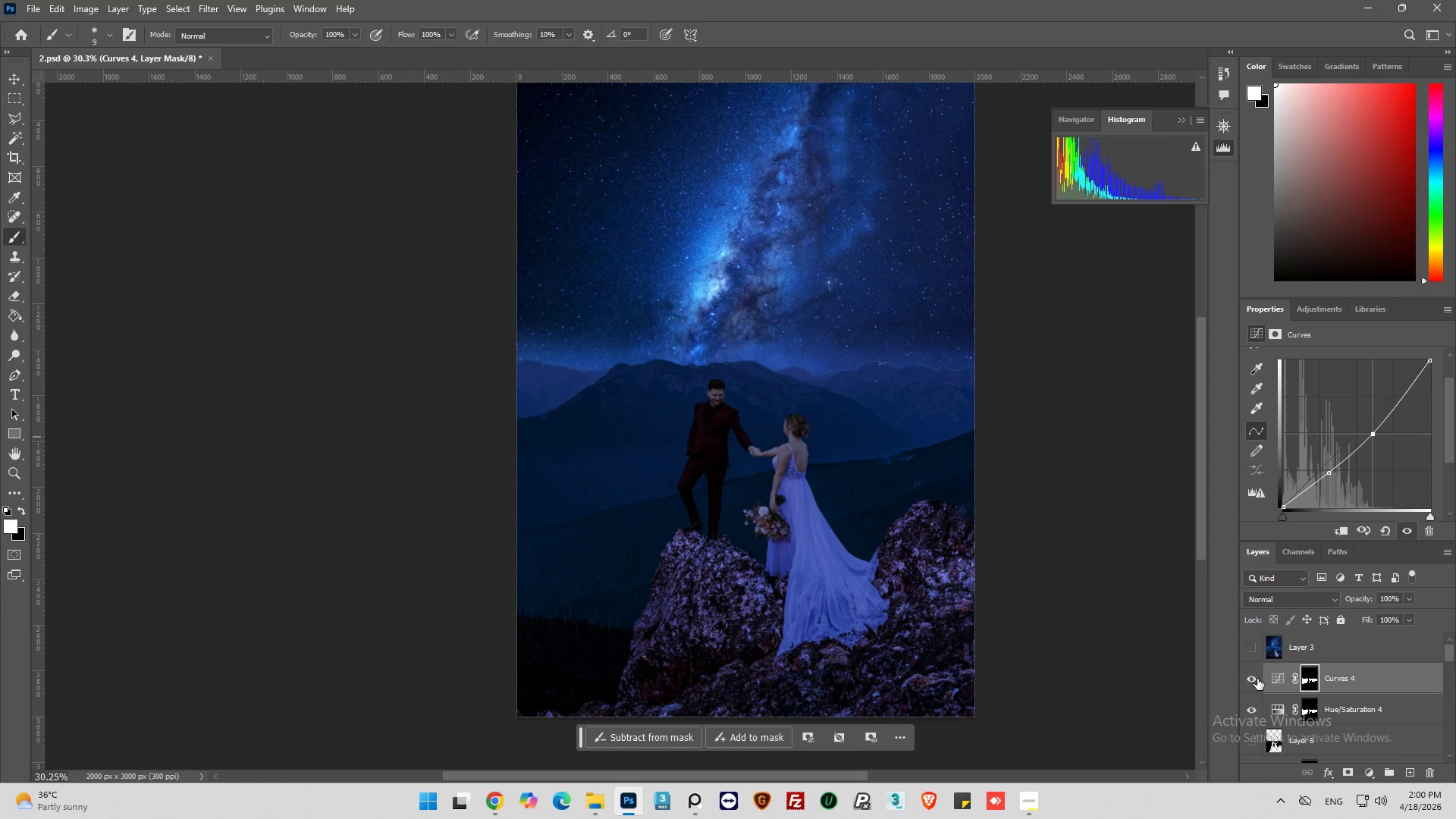 
left_click([1257, 679])
 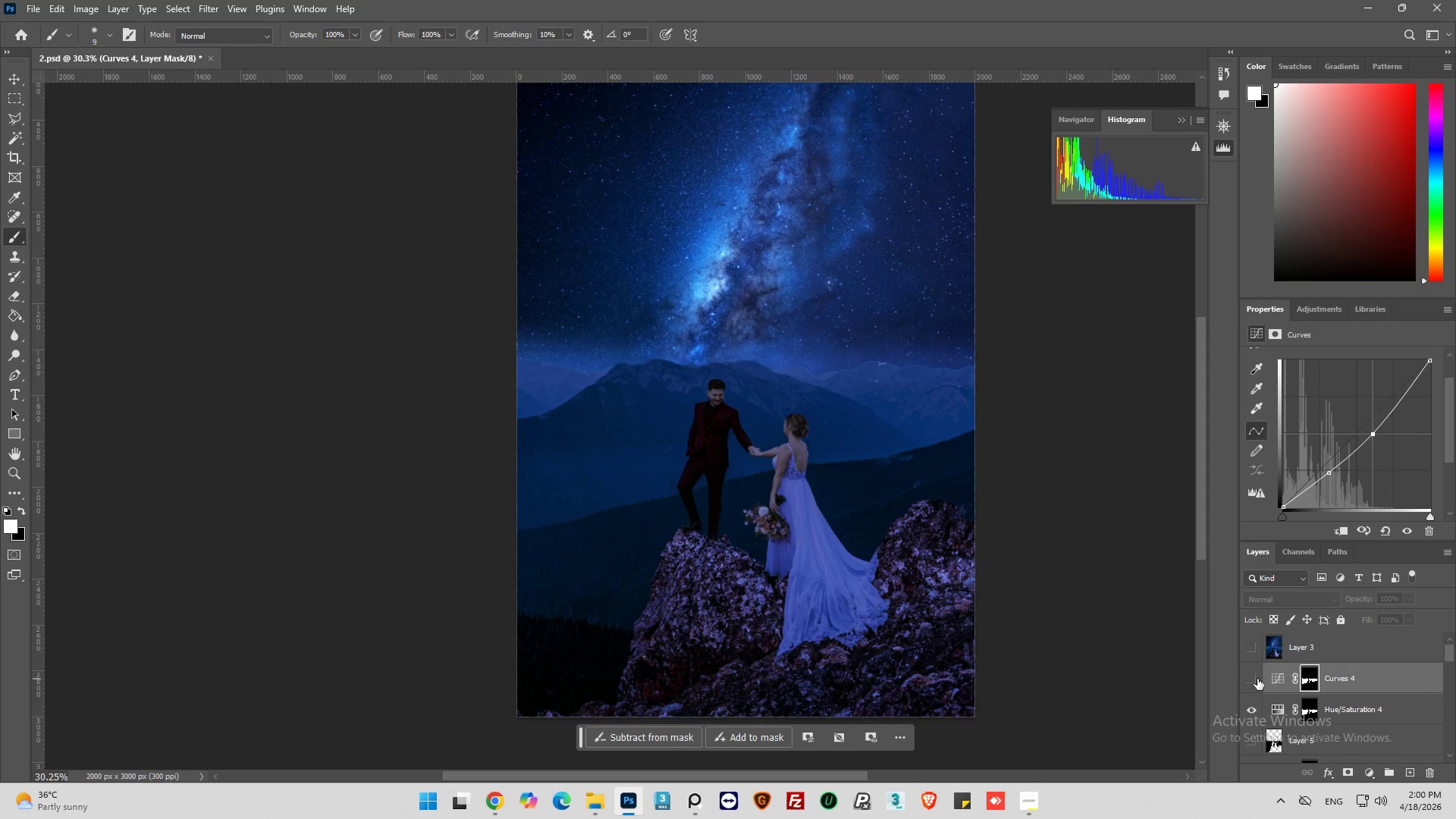 
left_click([1257, 679])
 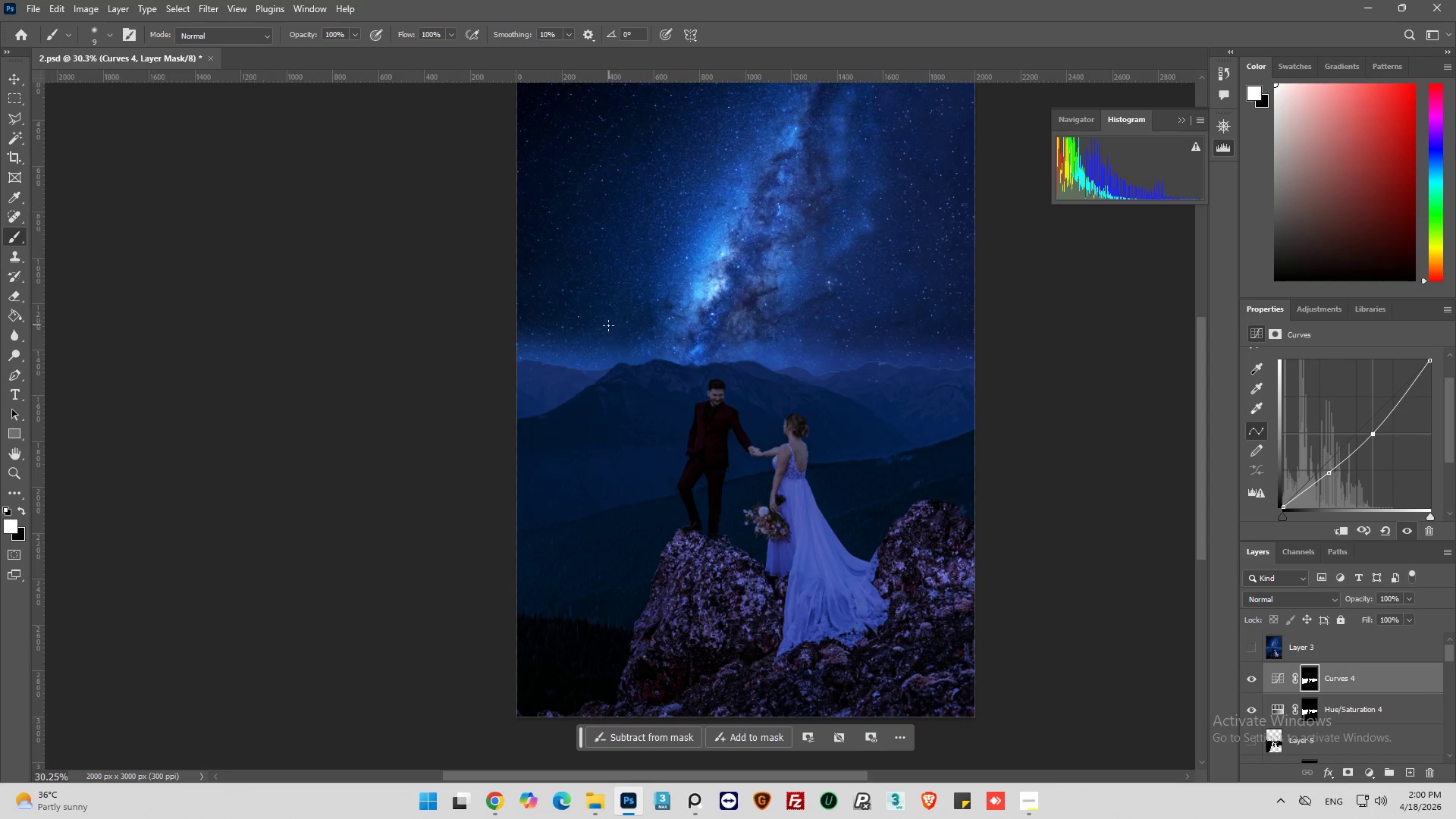 
hold_key(key=AltLeft, duration=0.33)
scroll: coordinate [572, 400], scroll_direction: down, amount: 3.0
 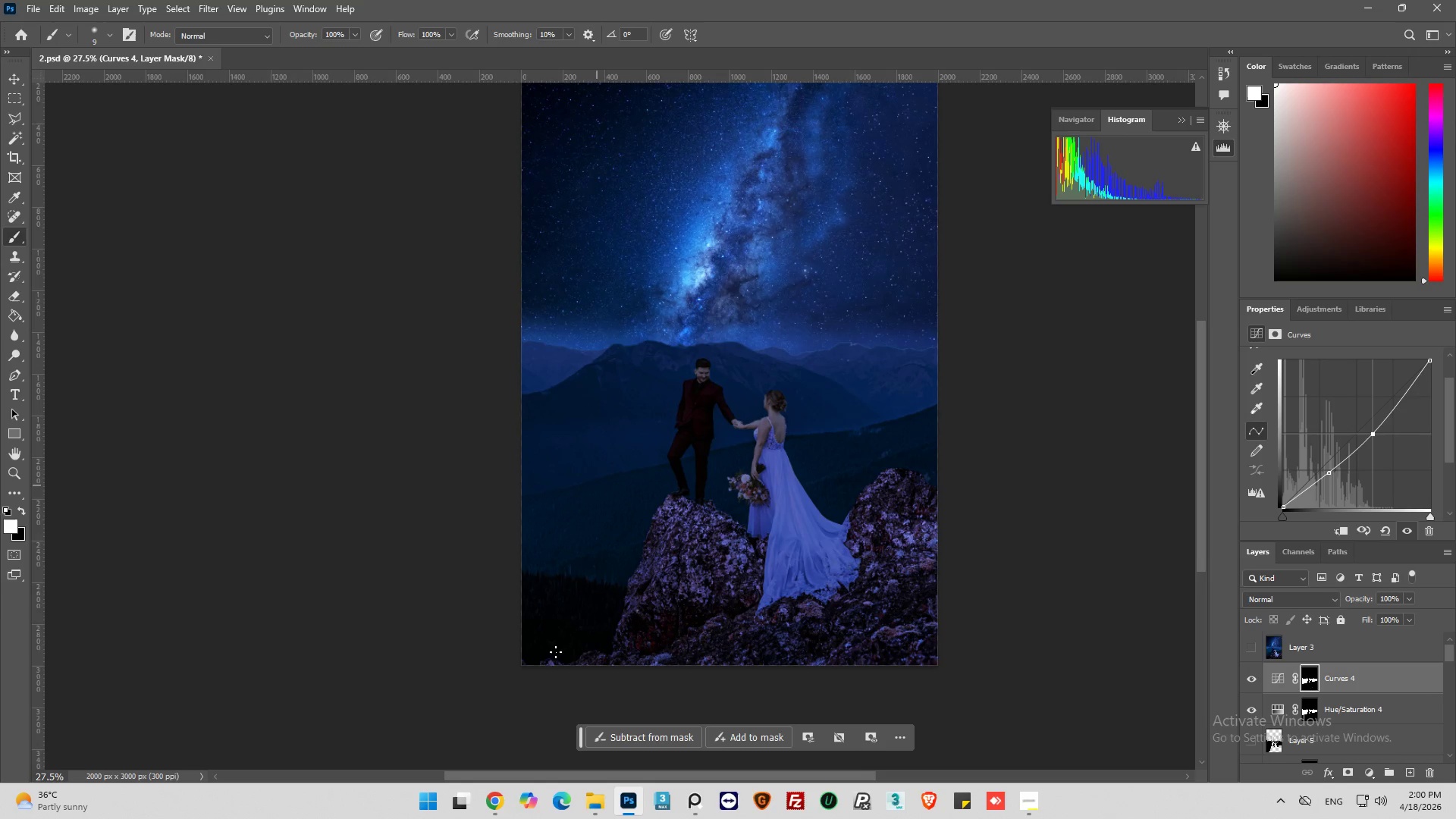 
hold_key(key=AltLeft, duration=0.62)
scroll: coordinate [563, 497], scroll_direction: up, amount: 8.0
 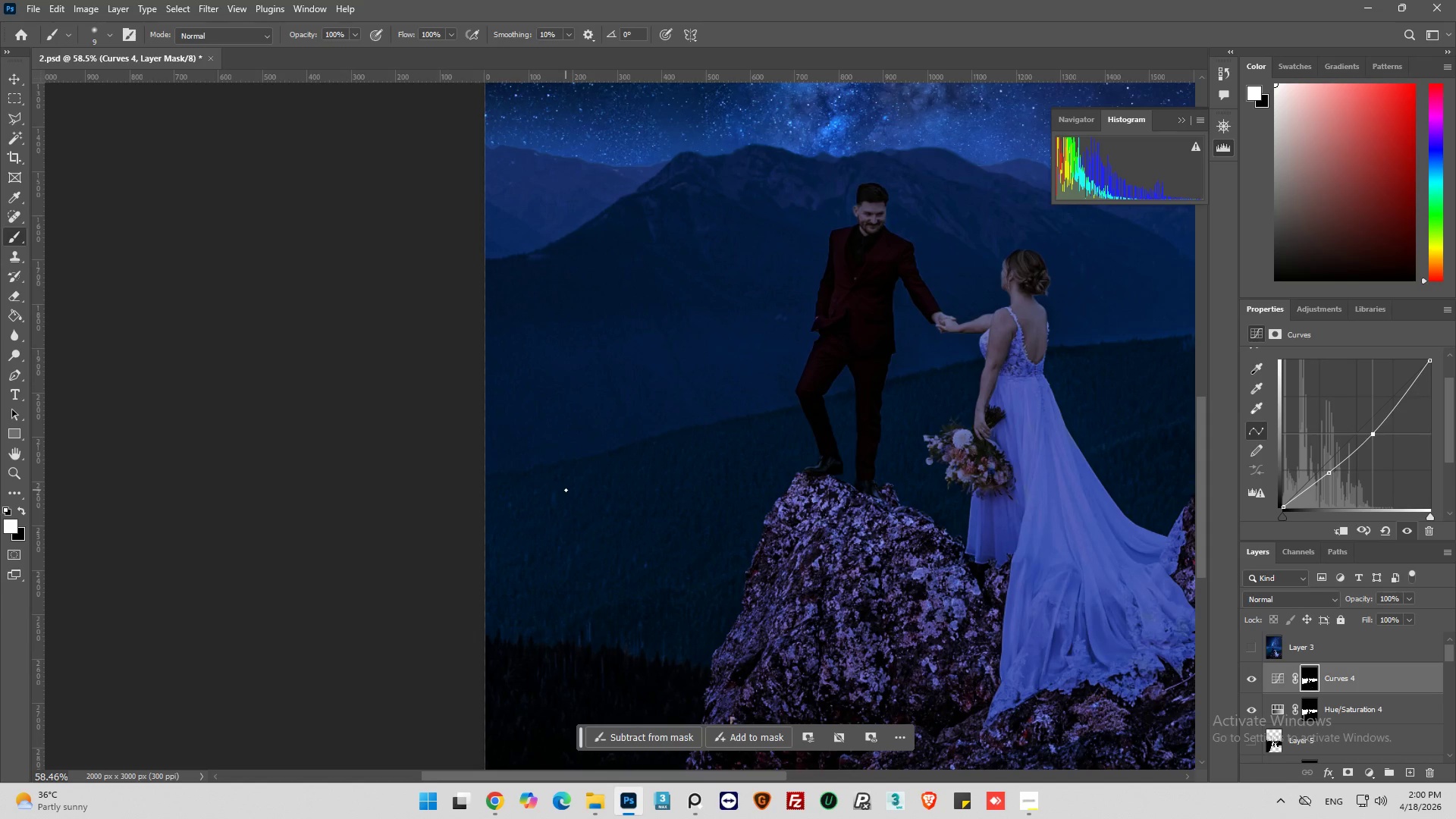 
hold_key(key=AltLeft, duration=0.38)
 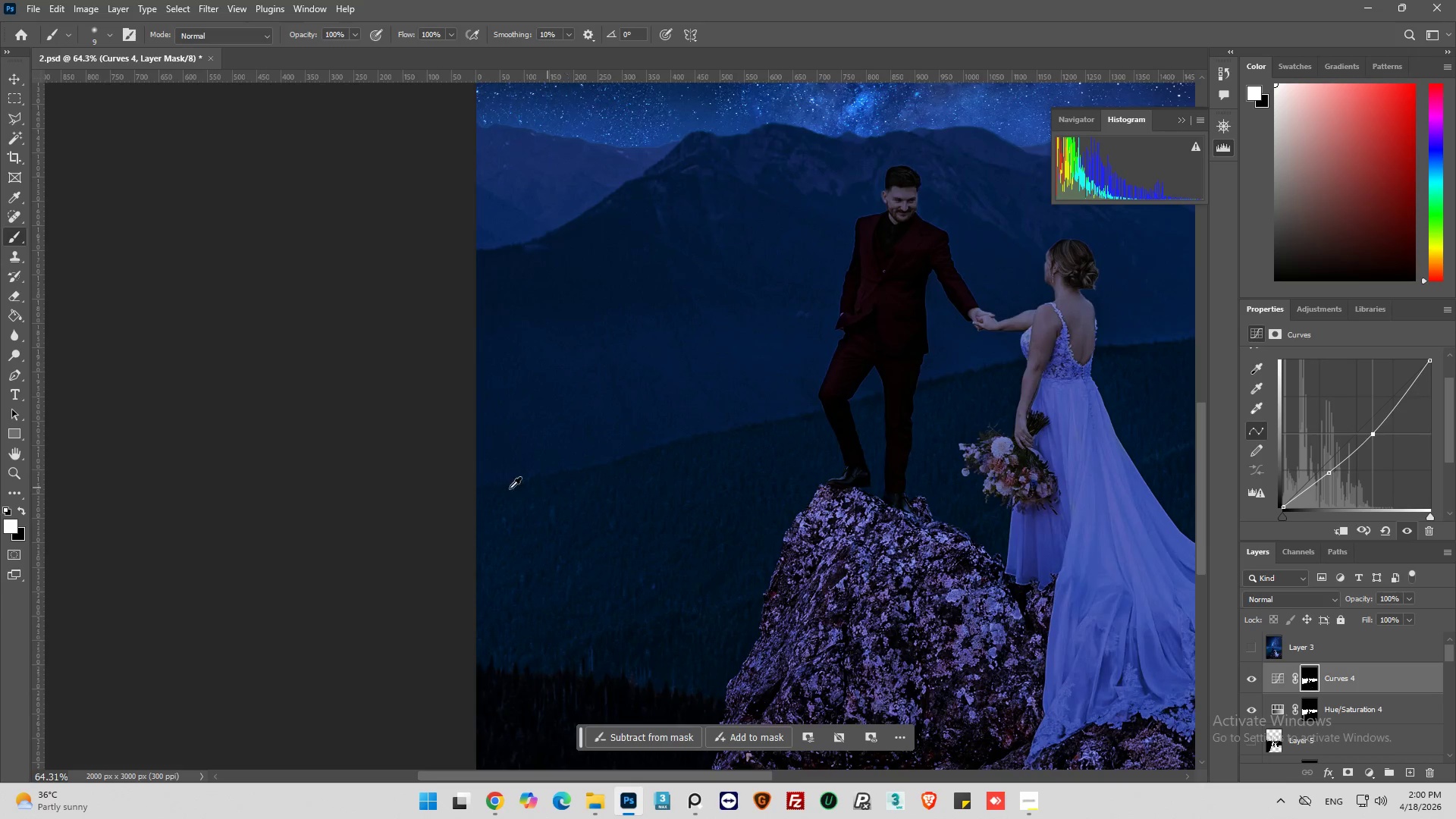 
key(Alt+AltLeft)
 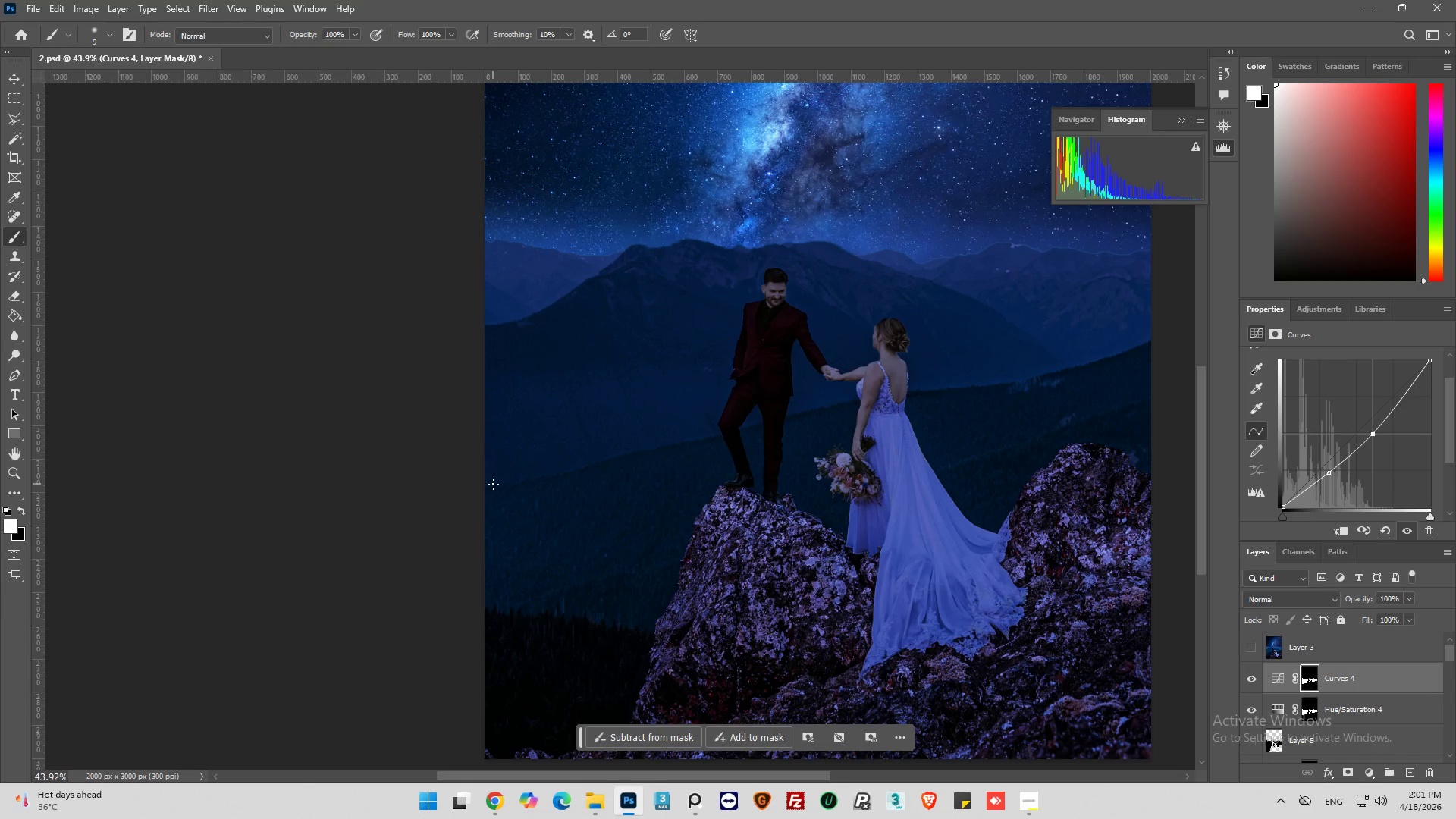 
scroll: coordinate [500, 488], scroll_direction: down, amount: 2.0
 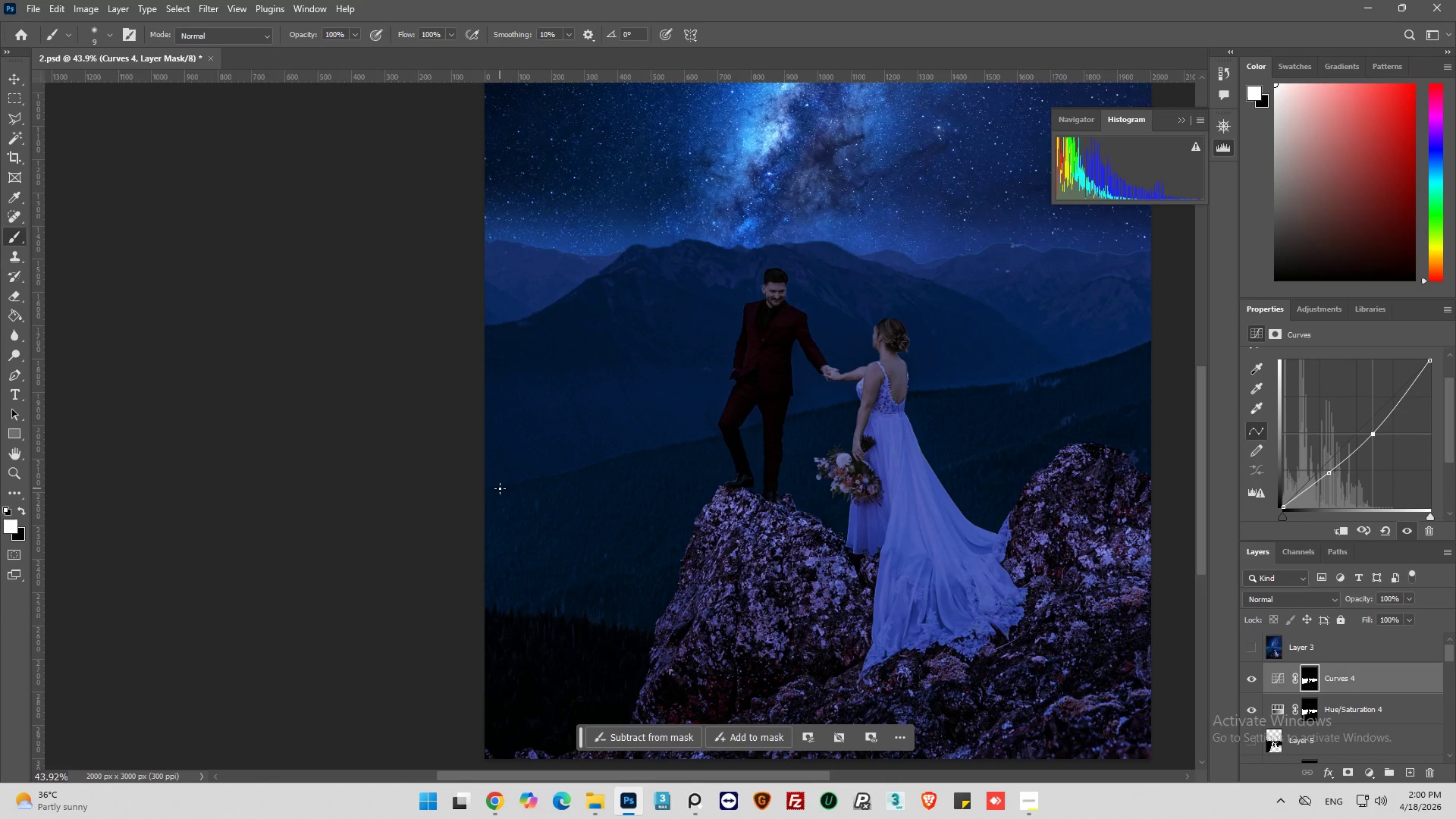 
wait(22.87)
 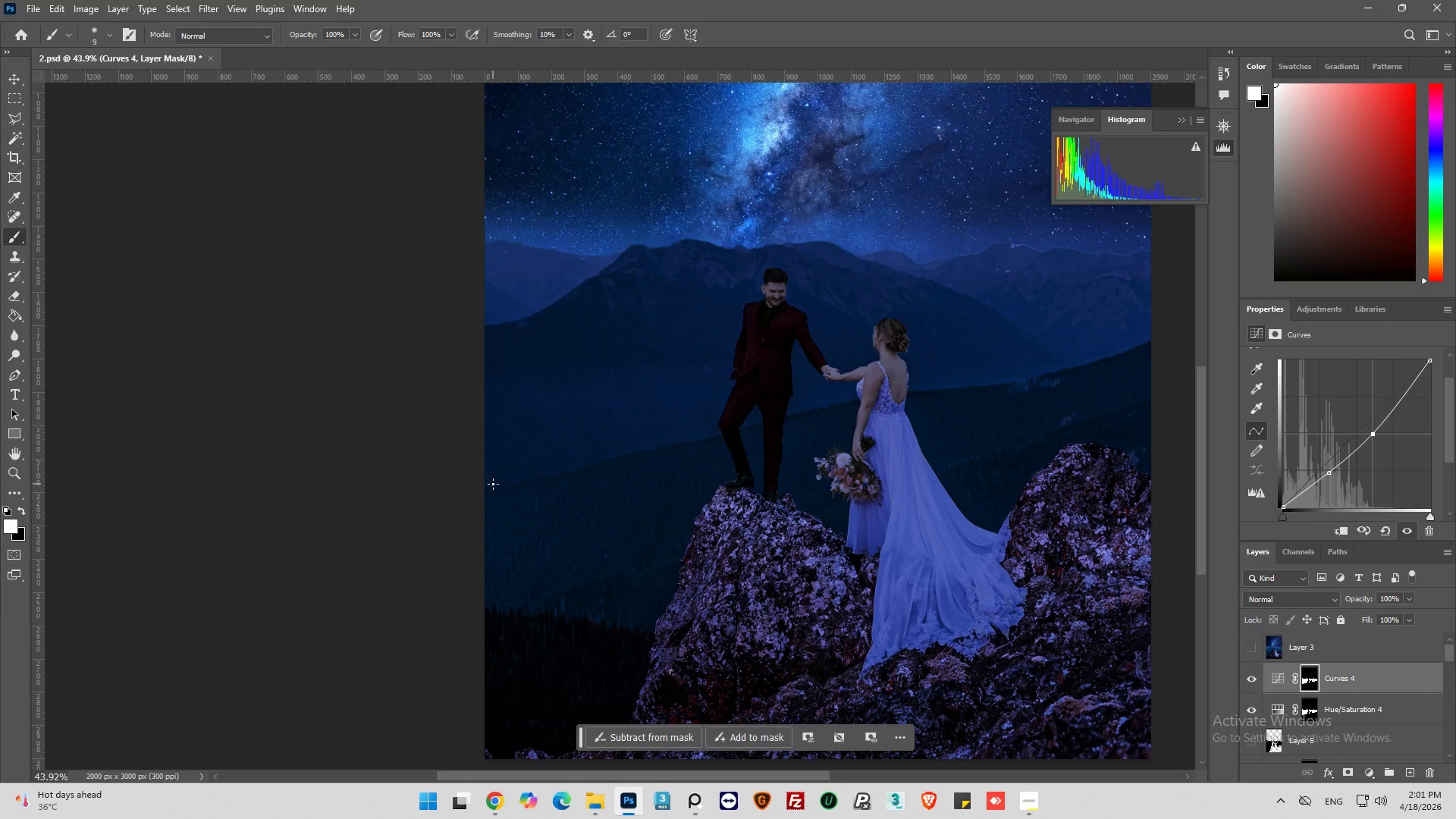 
left_click([1248, 681])
 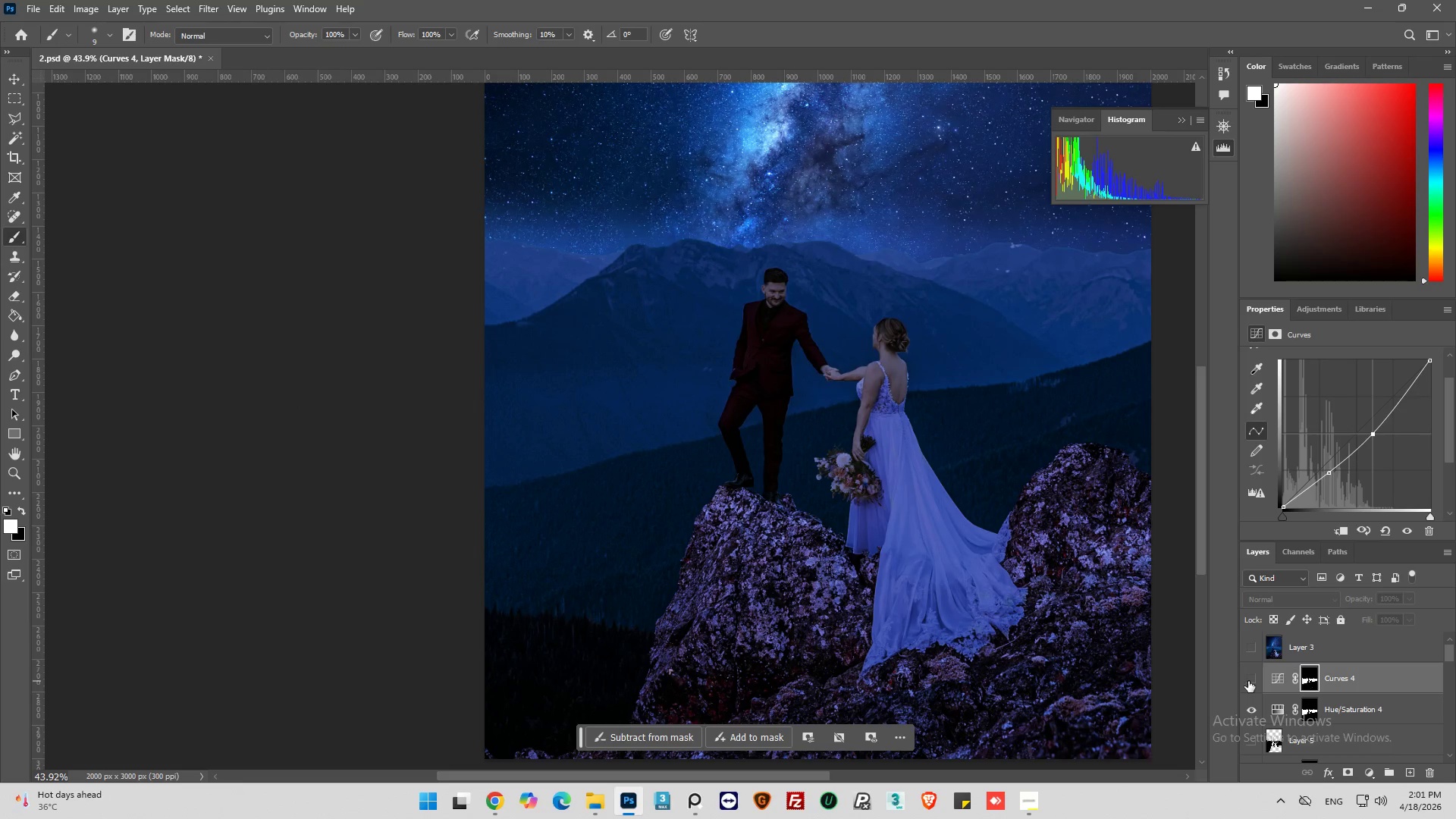 
left_click([1248, 681])
 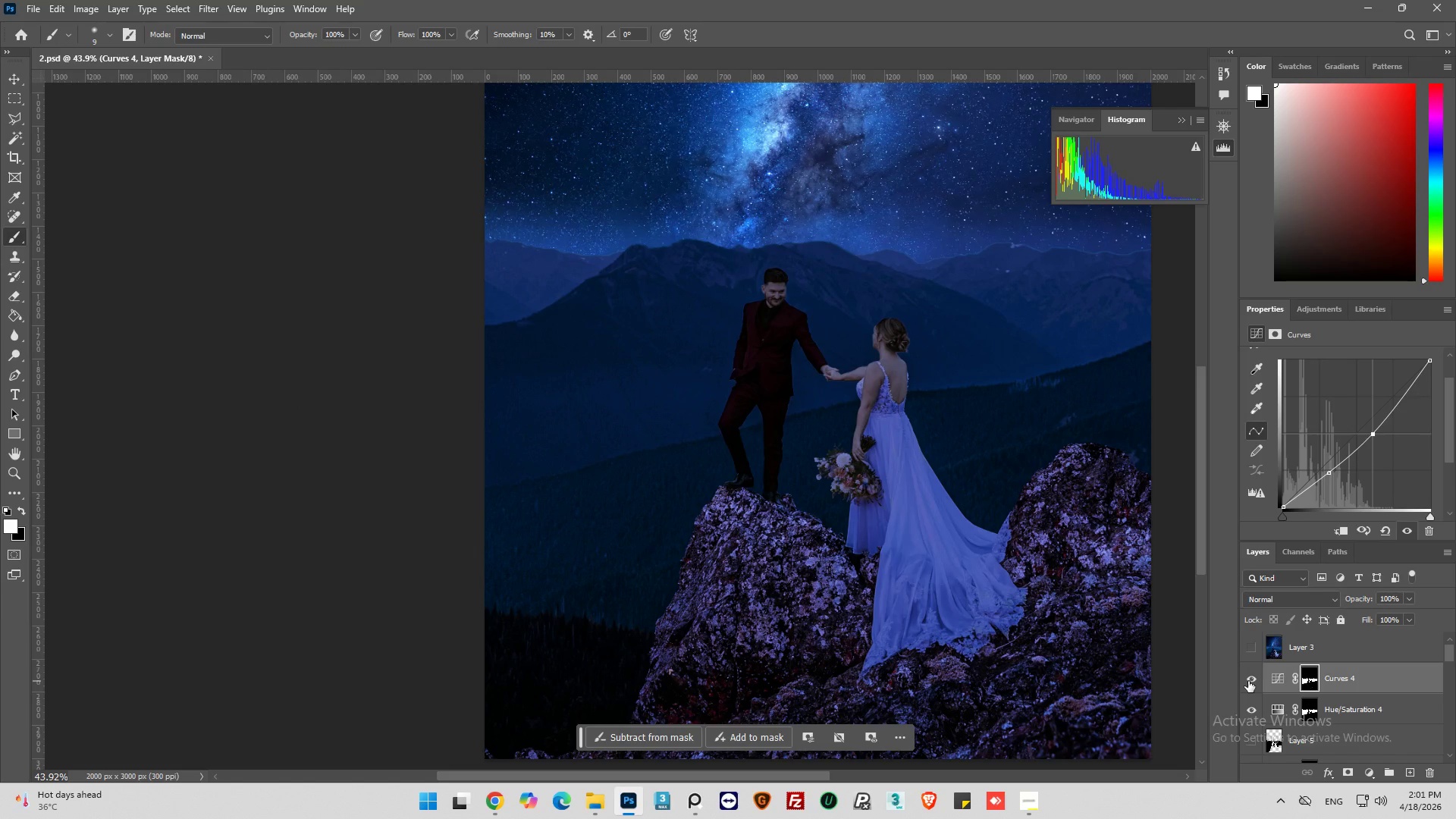 
left_click([1248, 681])
 